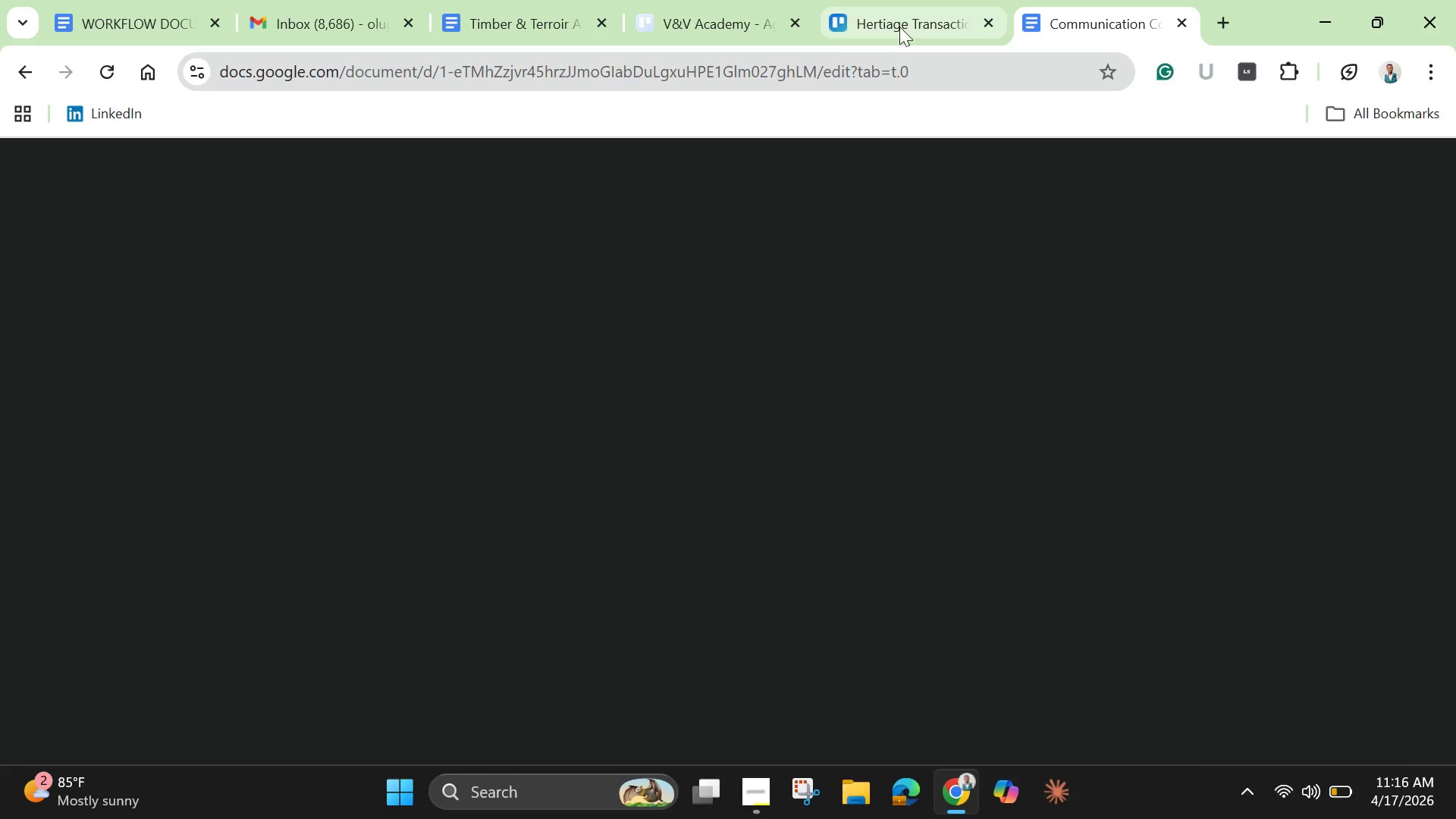 
left_click([899, 25])
 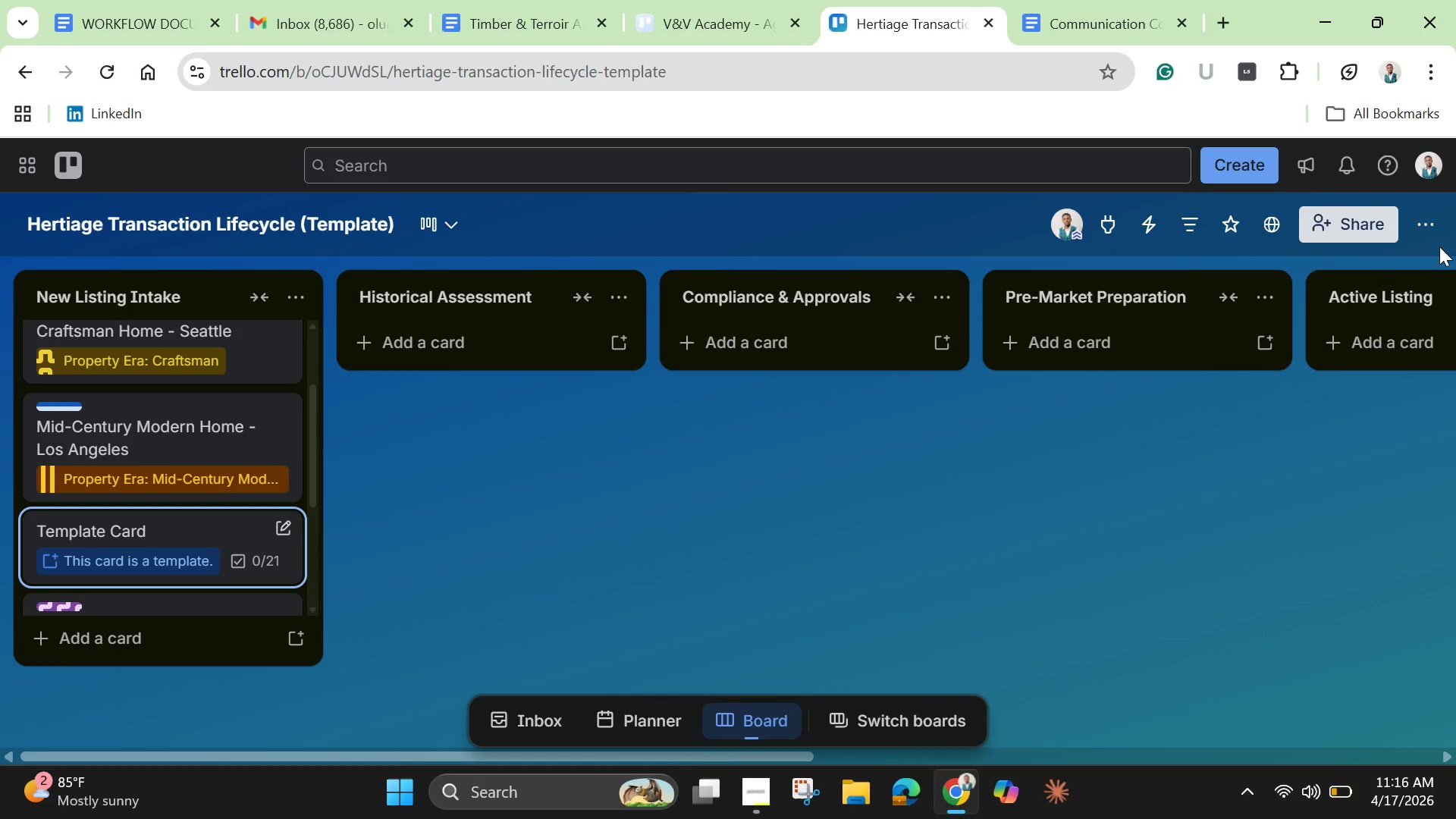 
left_click([1427, 212])
 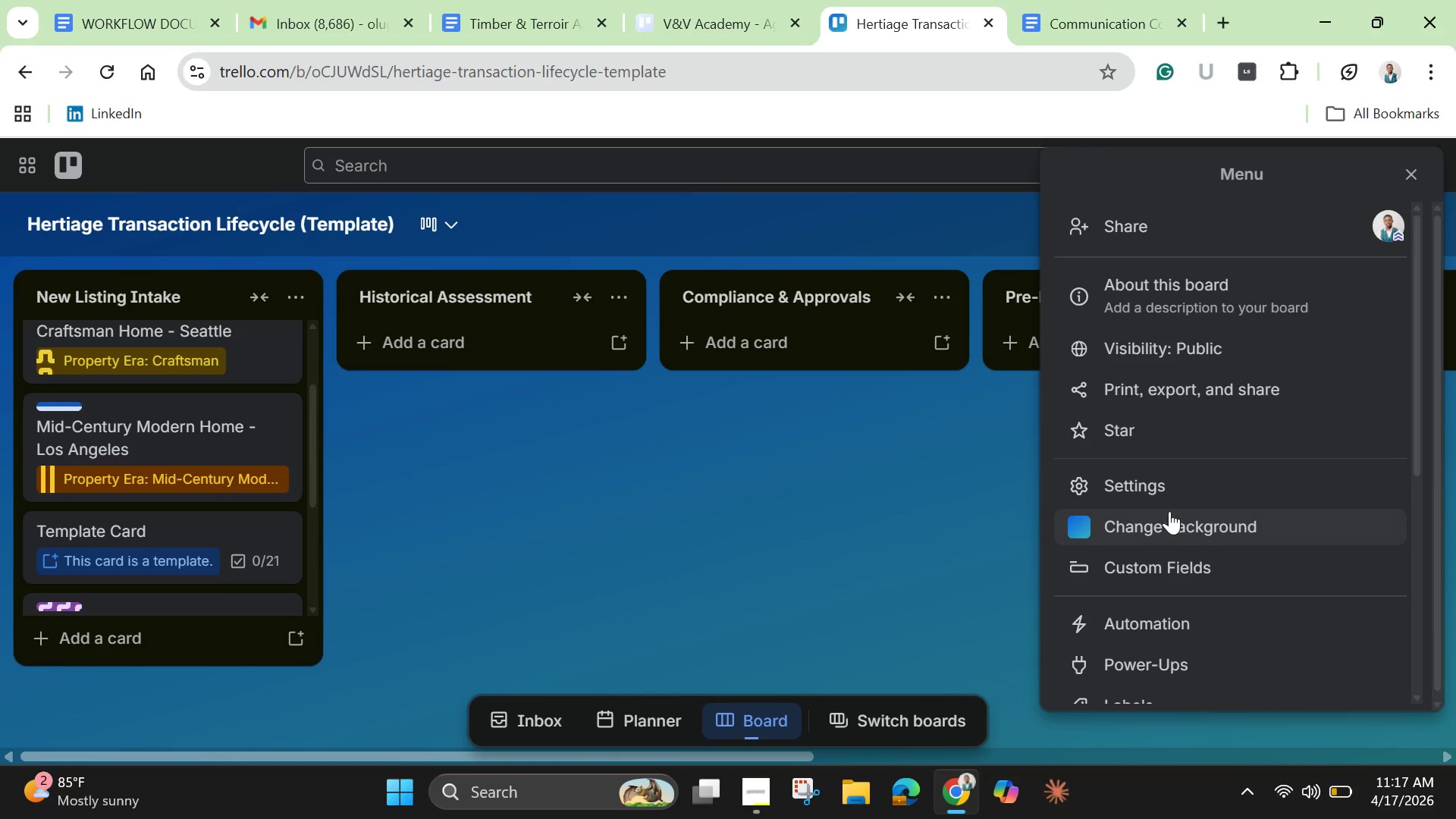 
scroll: coordinate [1169, 518], scroll_direction: down, amount: 1.0
 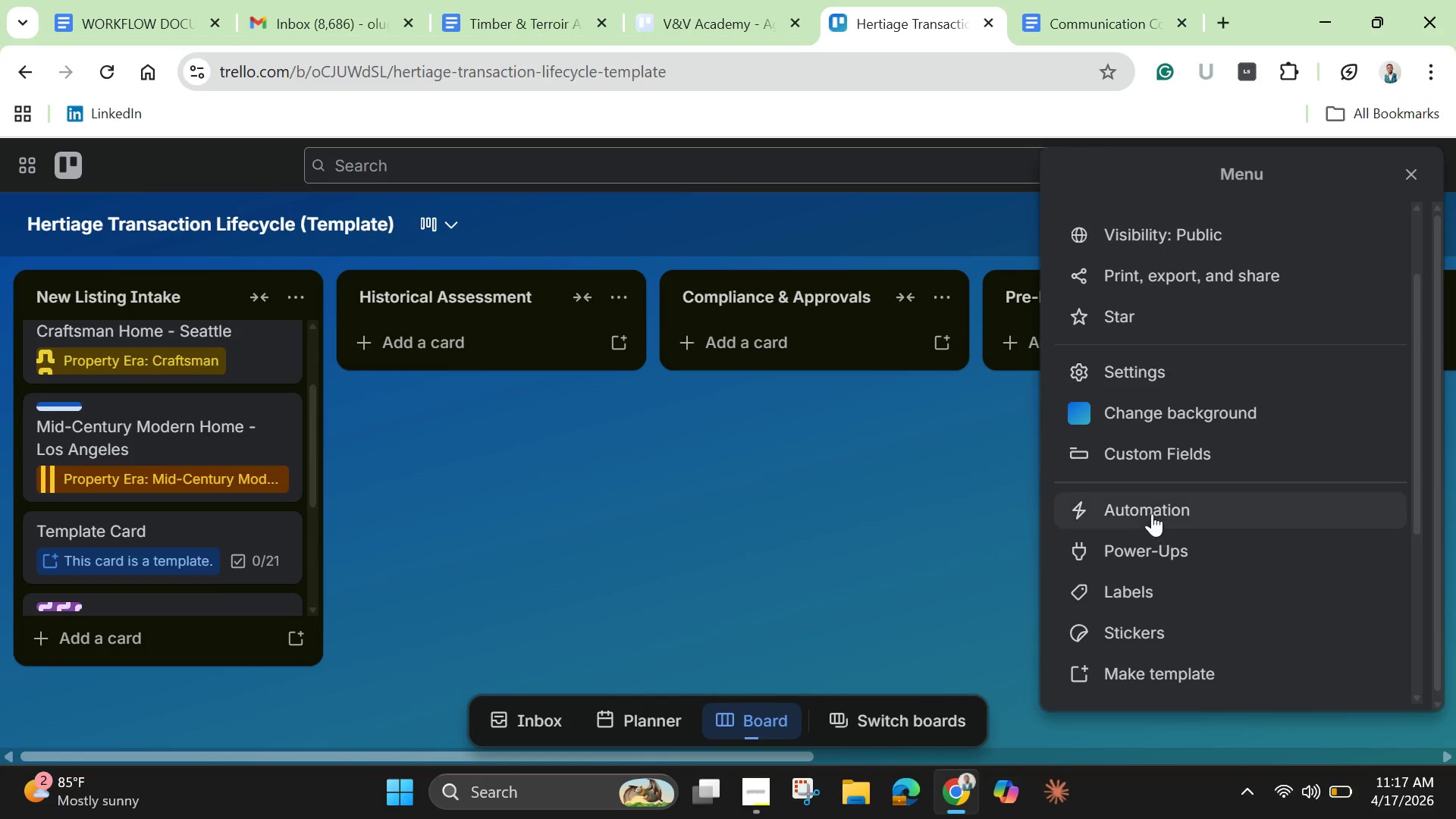 
left_click([1150, 510])
 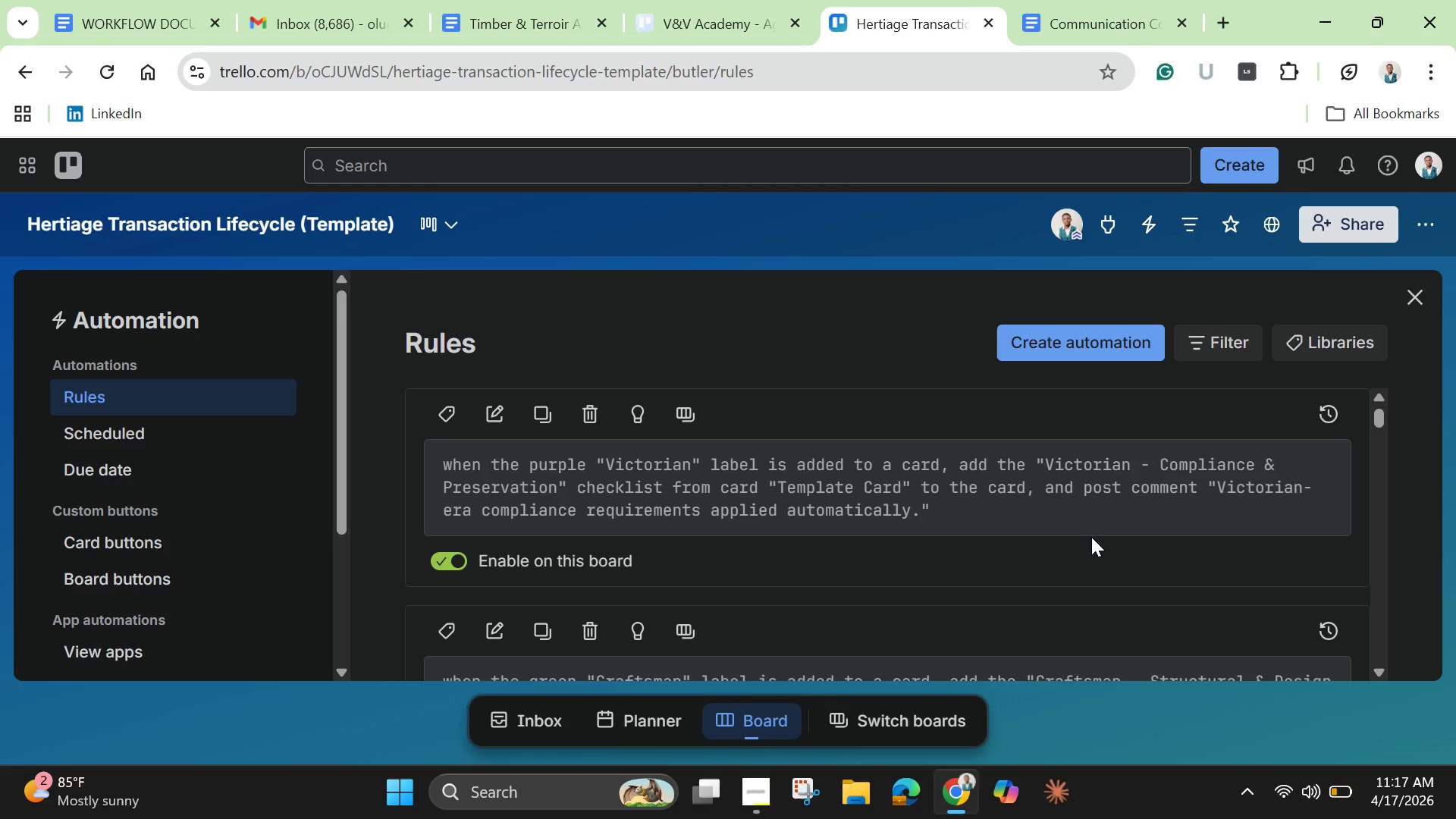 
wait(11.58)
 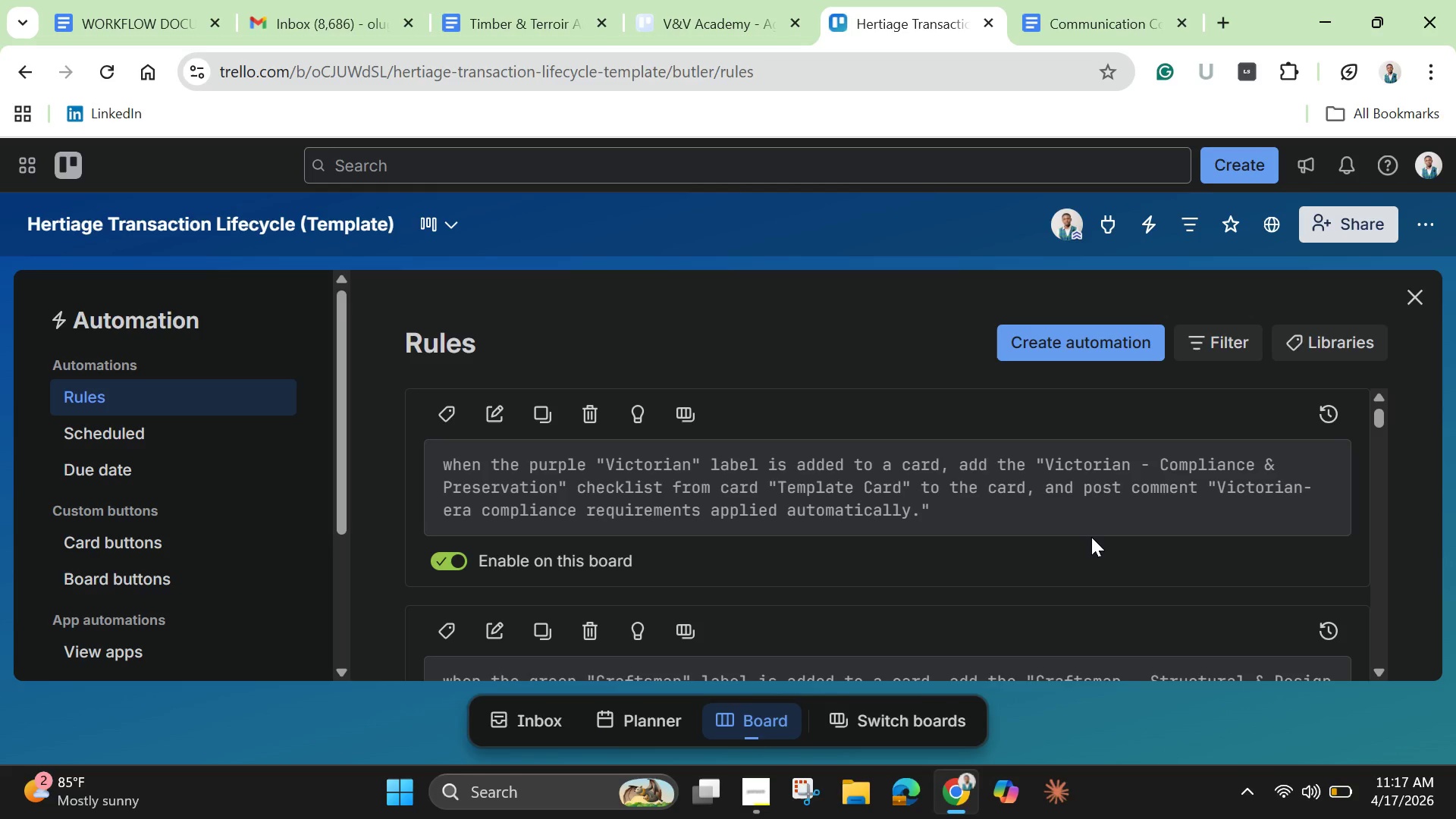 
scroll: coordinate [952, 568], scroll_direction: down, amount: 4.0
 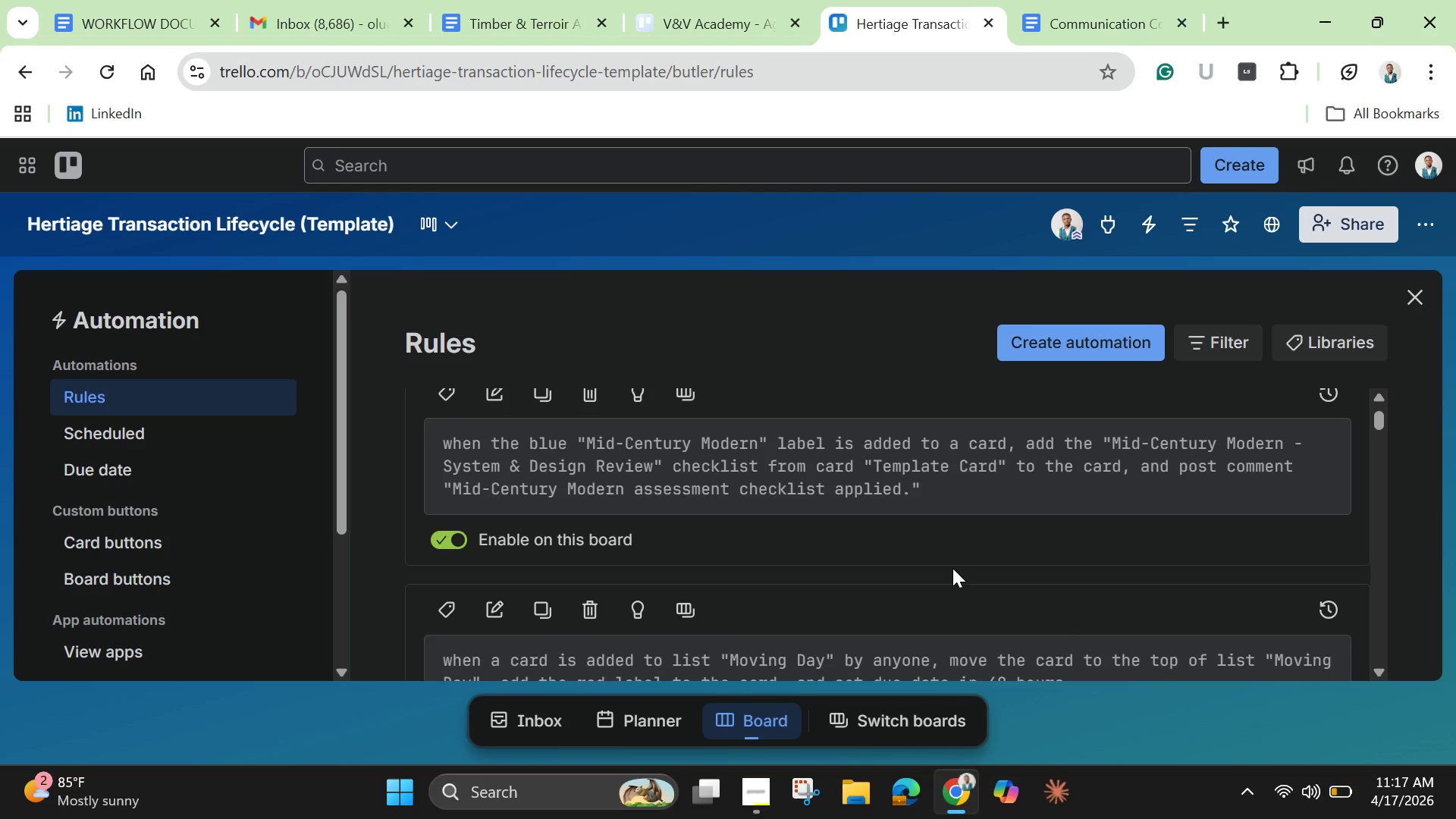 
scroll: coordinate [952, 568], scroll_direction: up, amount: 1.0
 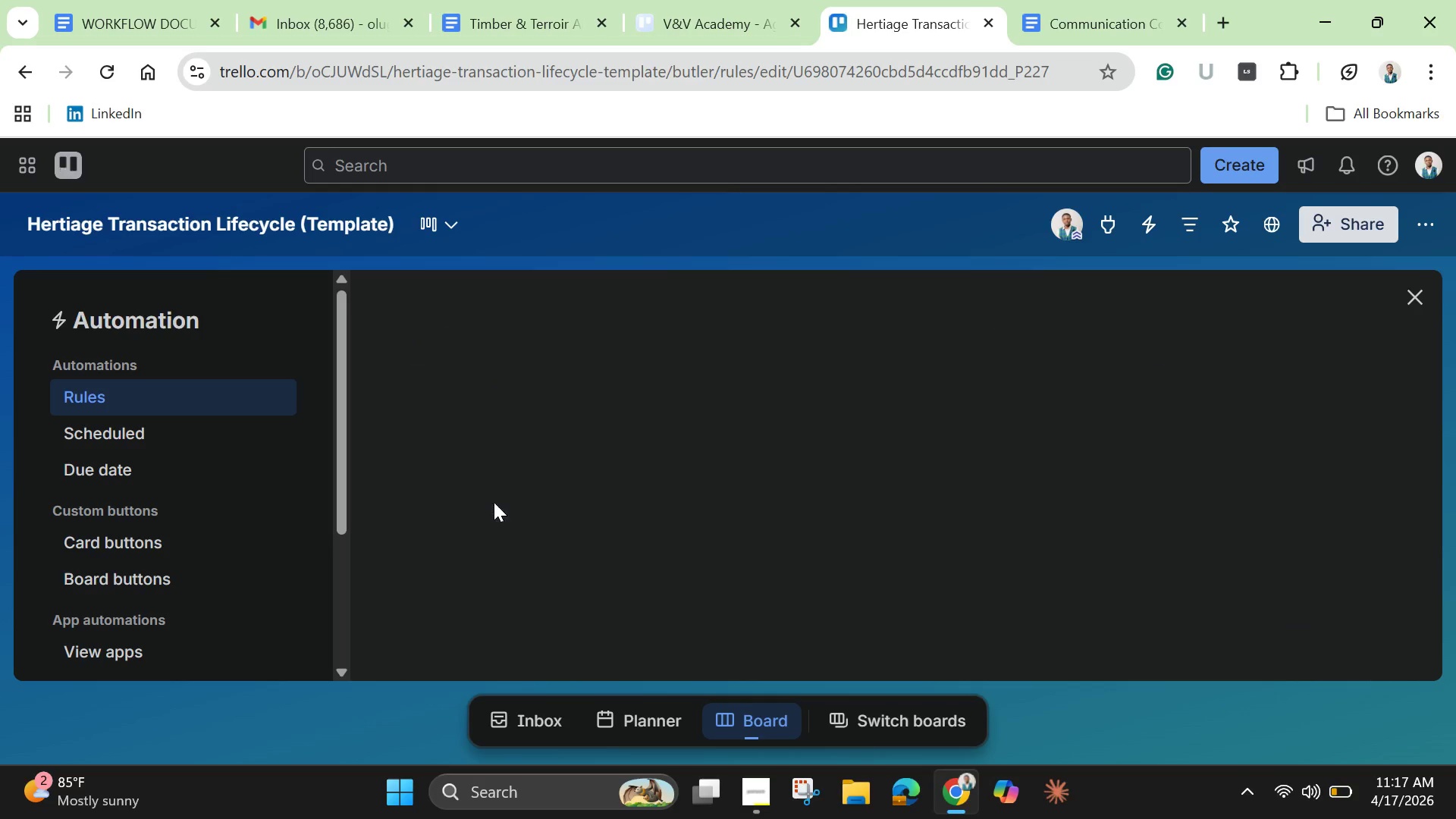 
wait(8.34)
 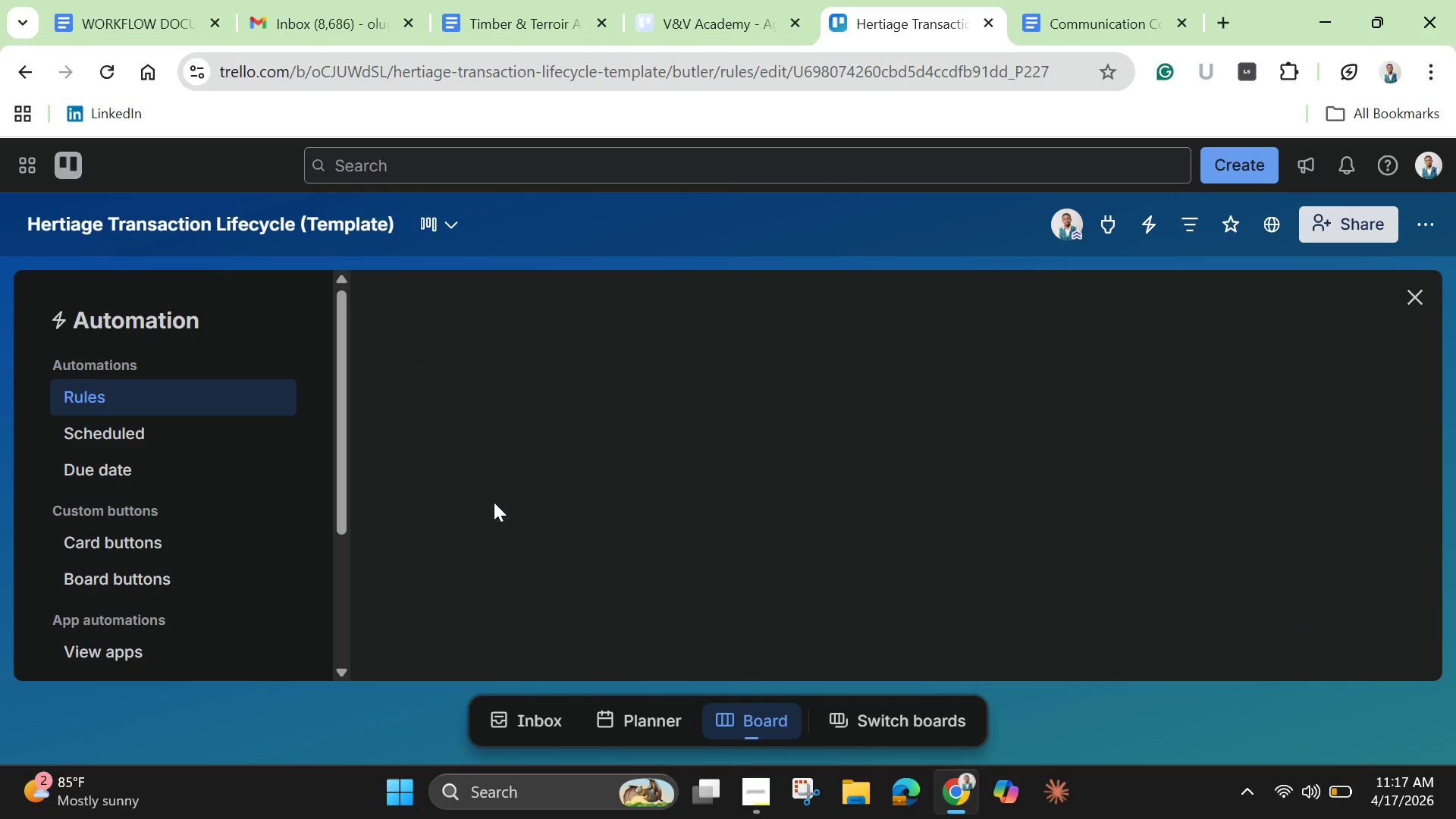 
scroll: coordinate [500, 506], scroll_direction: down, amount: 3.0
 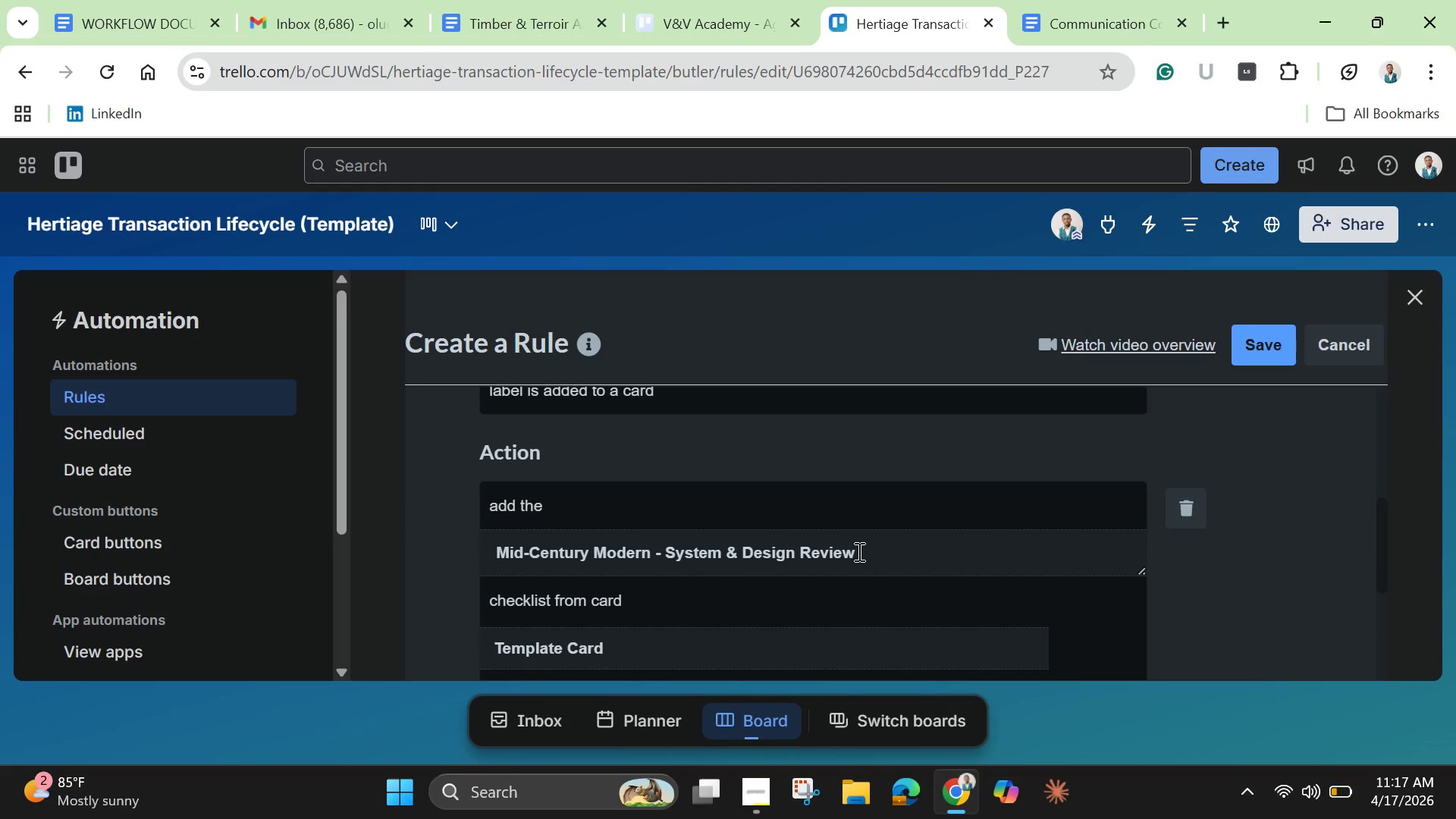 
left_click([856, 551])
 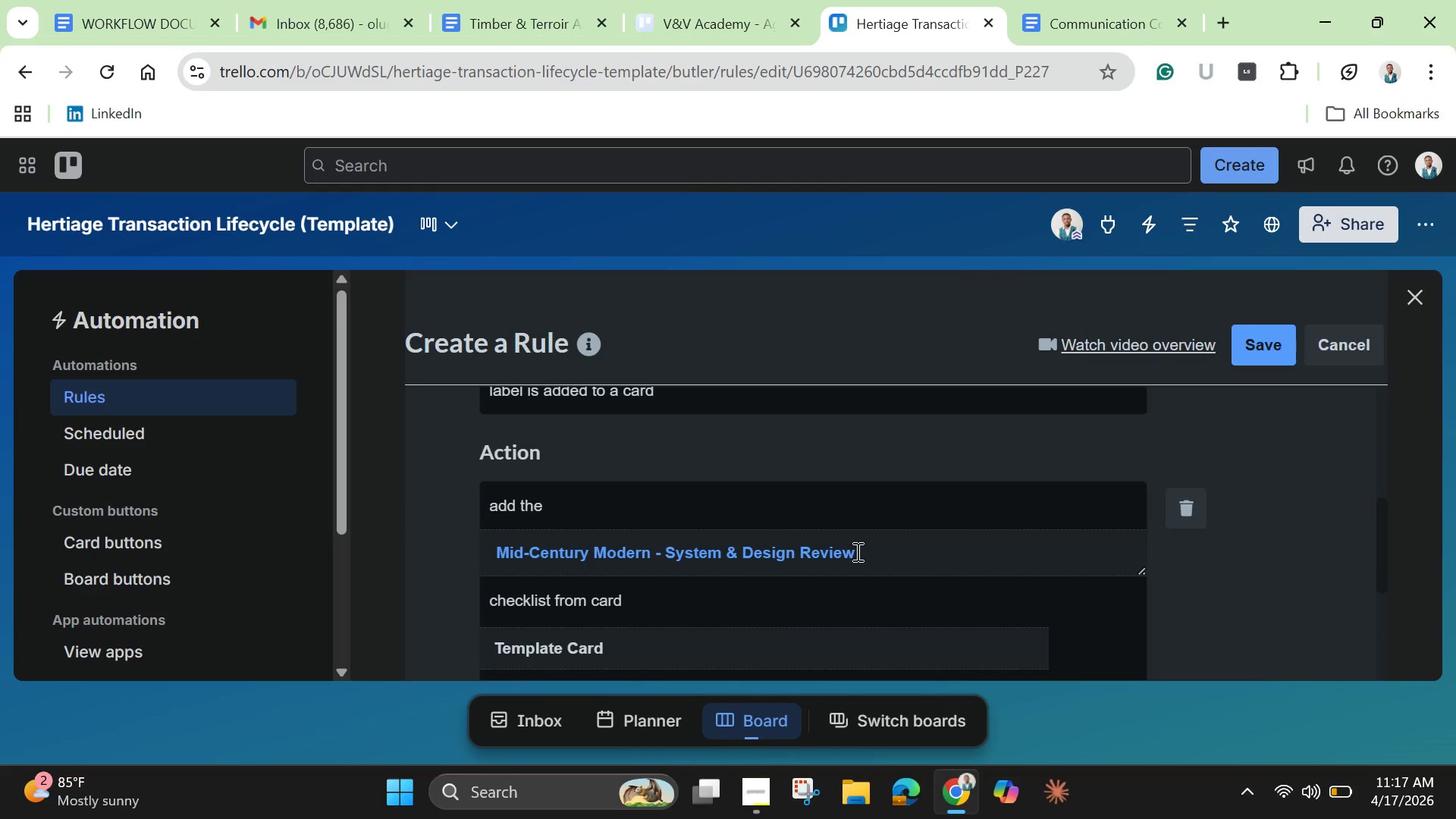 
double_click([856, 551])
 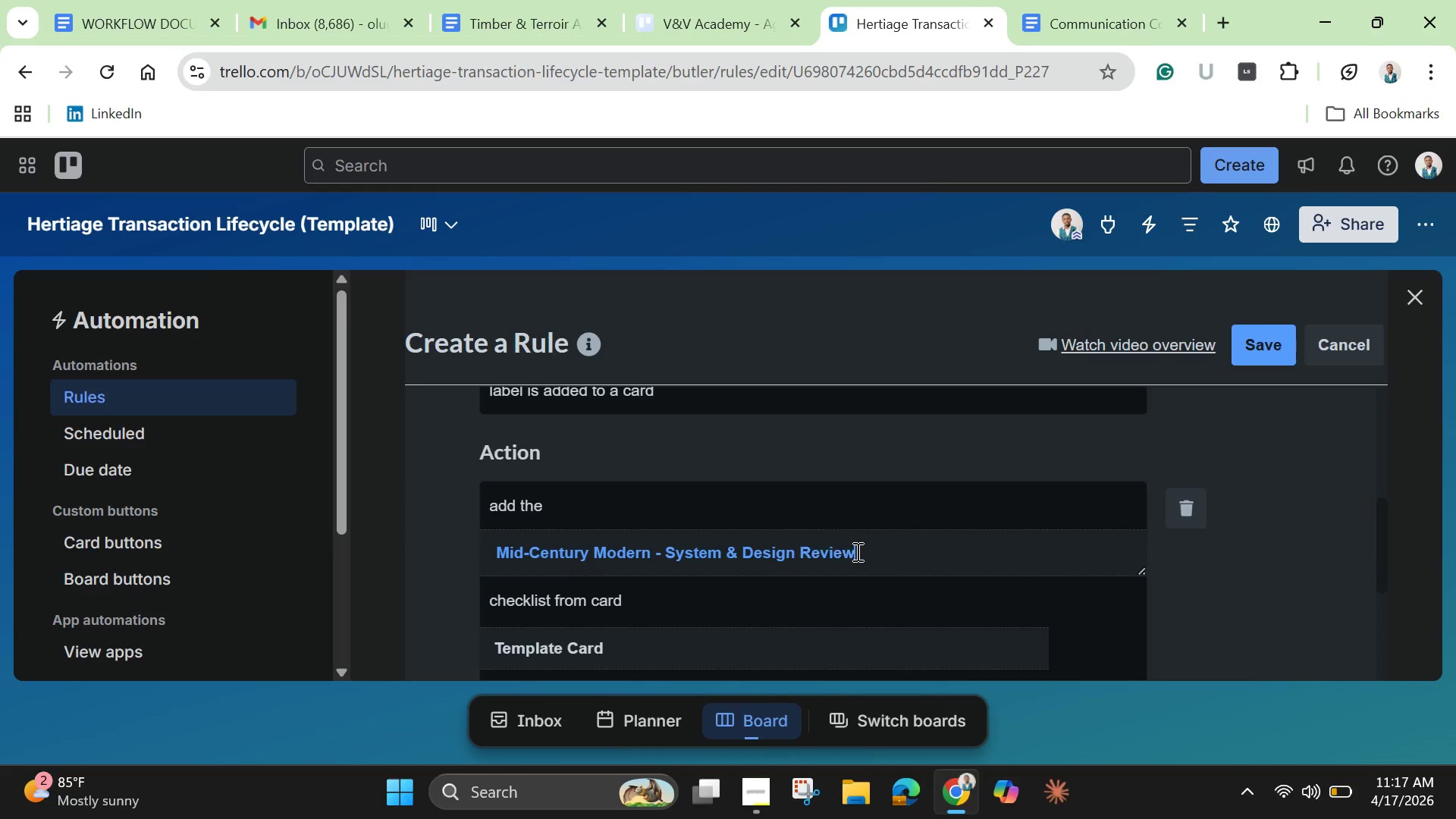 
double_click([856, 551])
 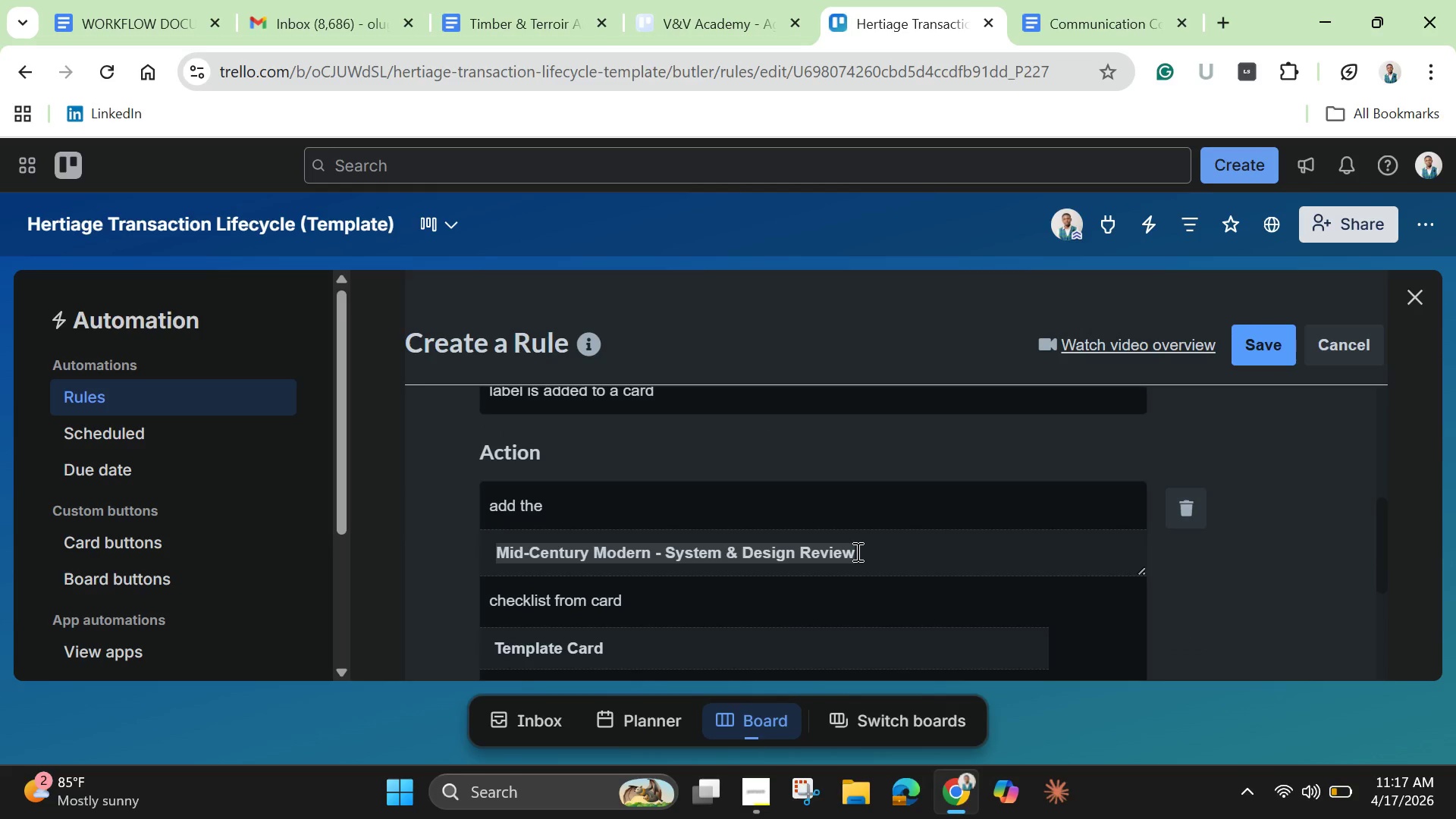 
triple_click([856, 551])
 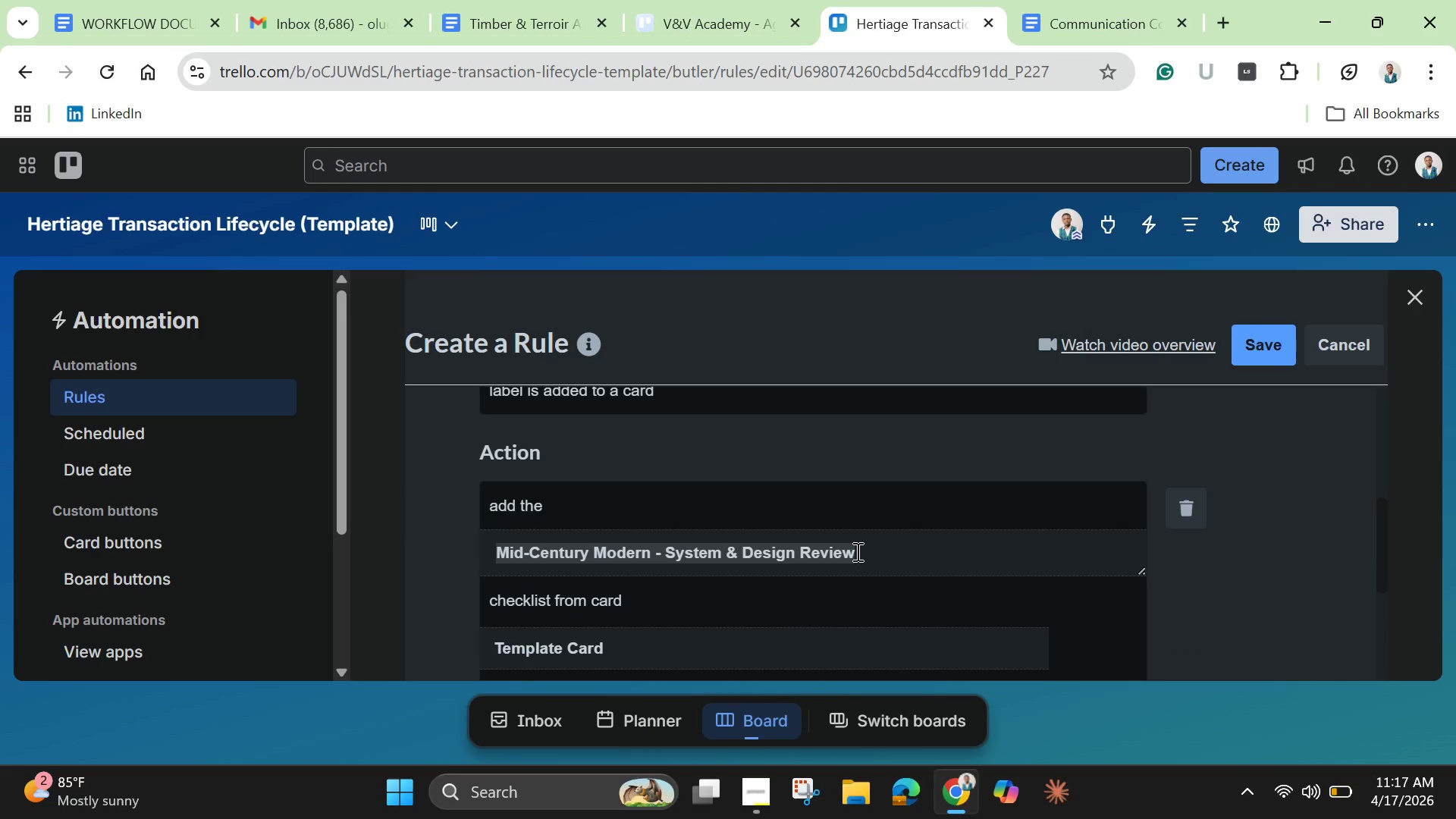 
triple_click([856, 551])
 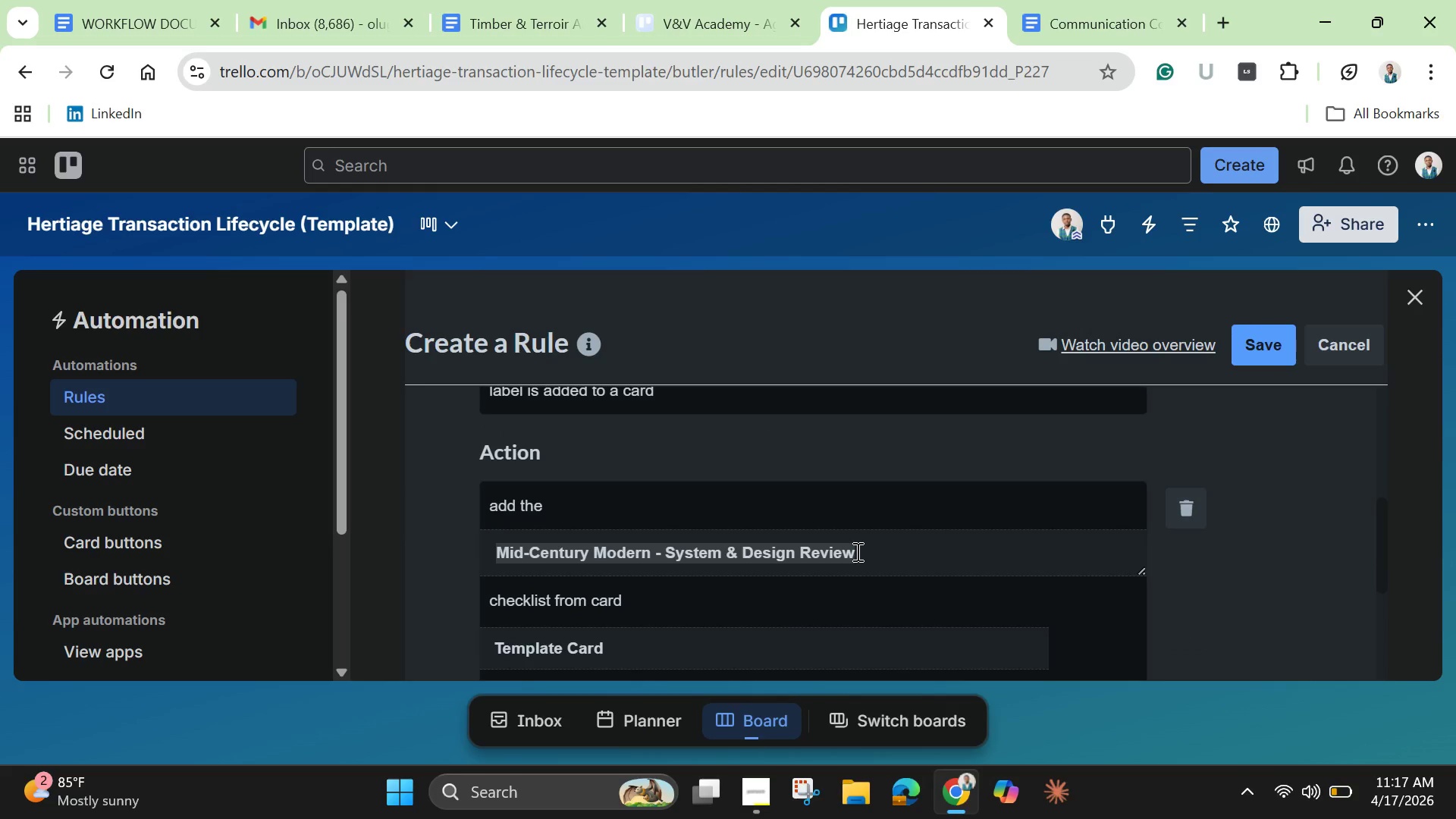 
scroll: coordinate [856, 551], scroll_direction: down, amount: 3.0
 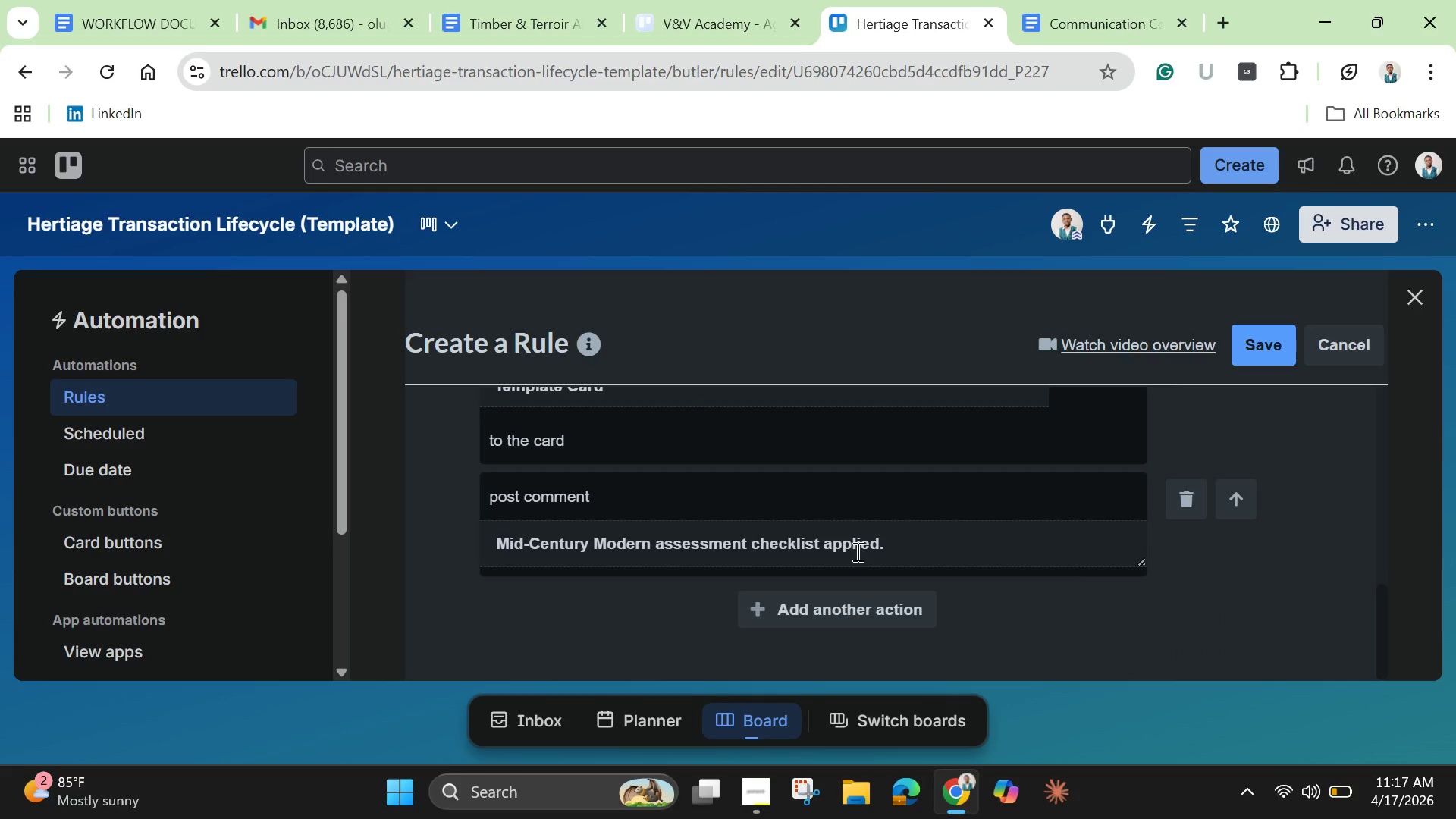 
scroll: coordinate [856, 551], scroll_direction: up, amount: 3.0
 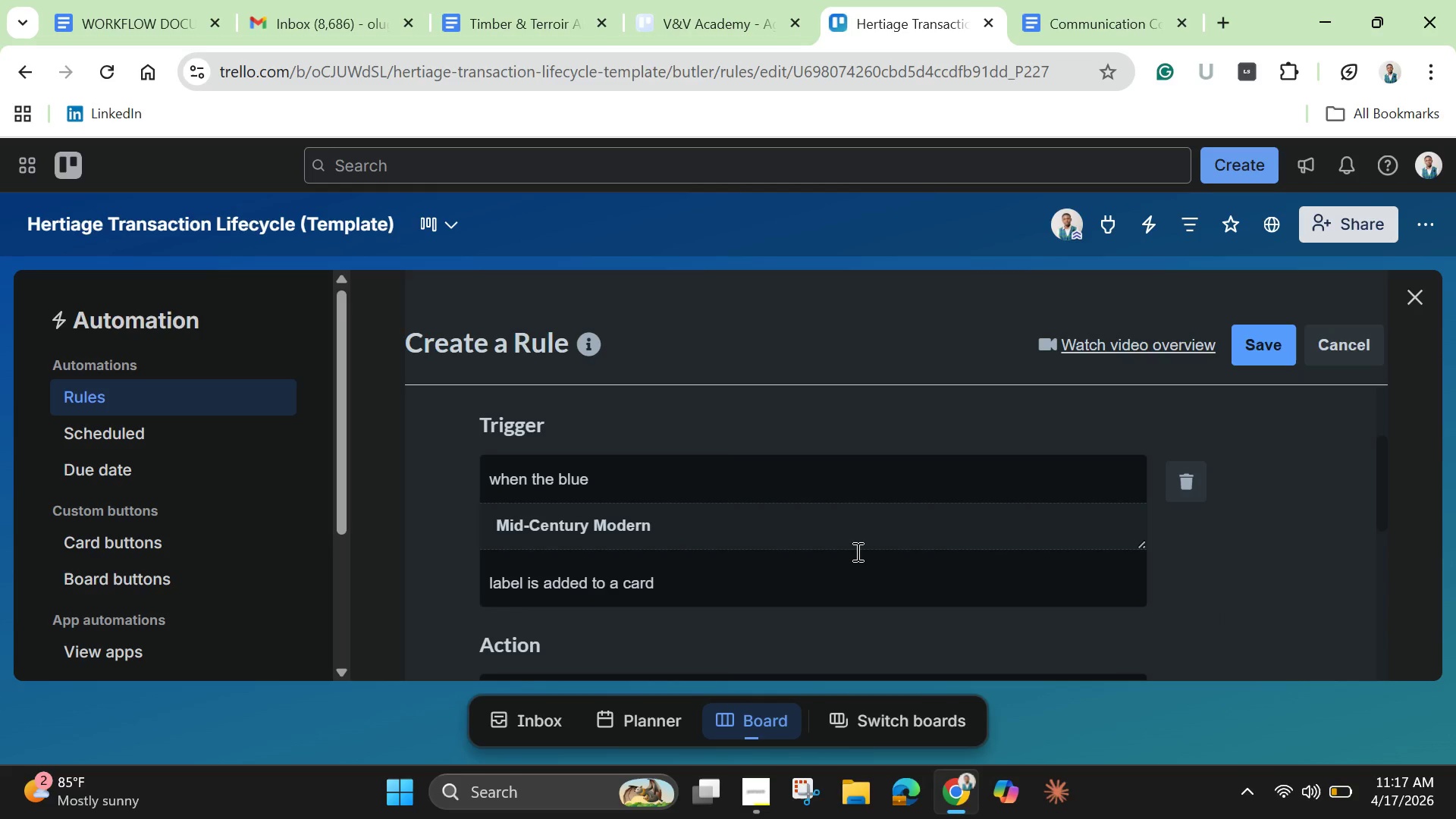 
wait(6.92)
 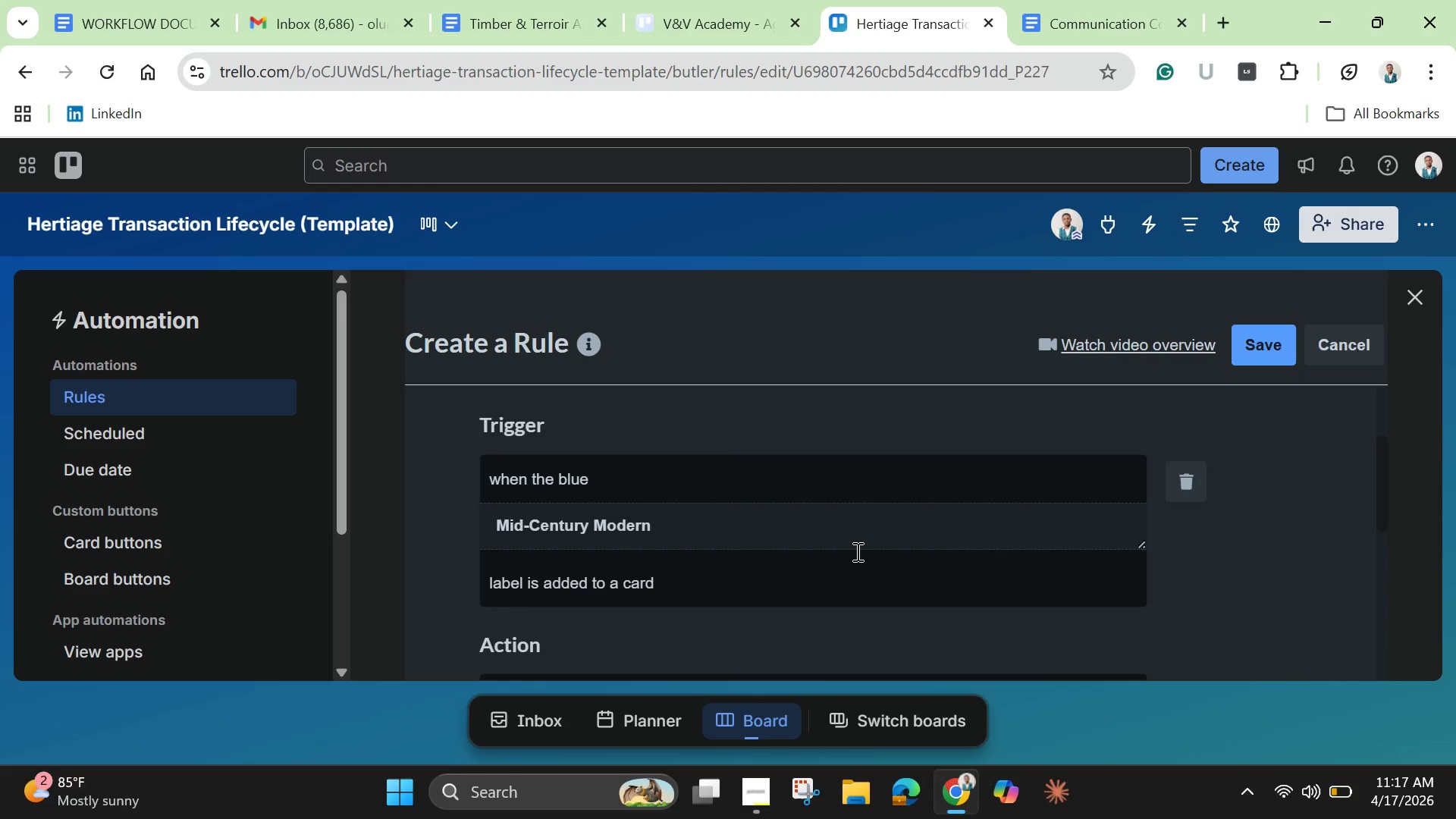 
left_click([1188, 475])
 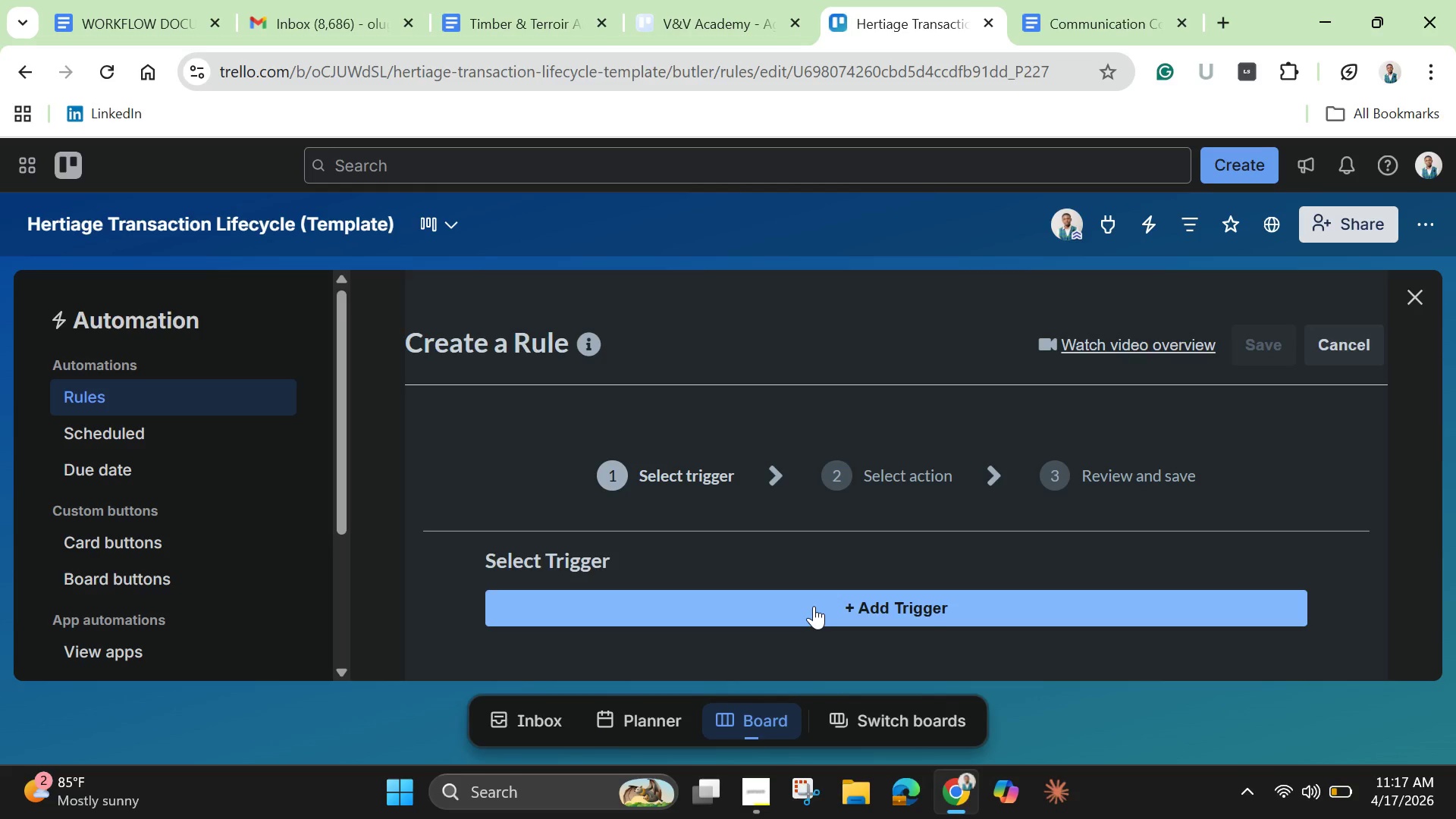 
wait(6.24)
 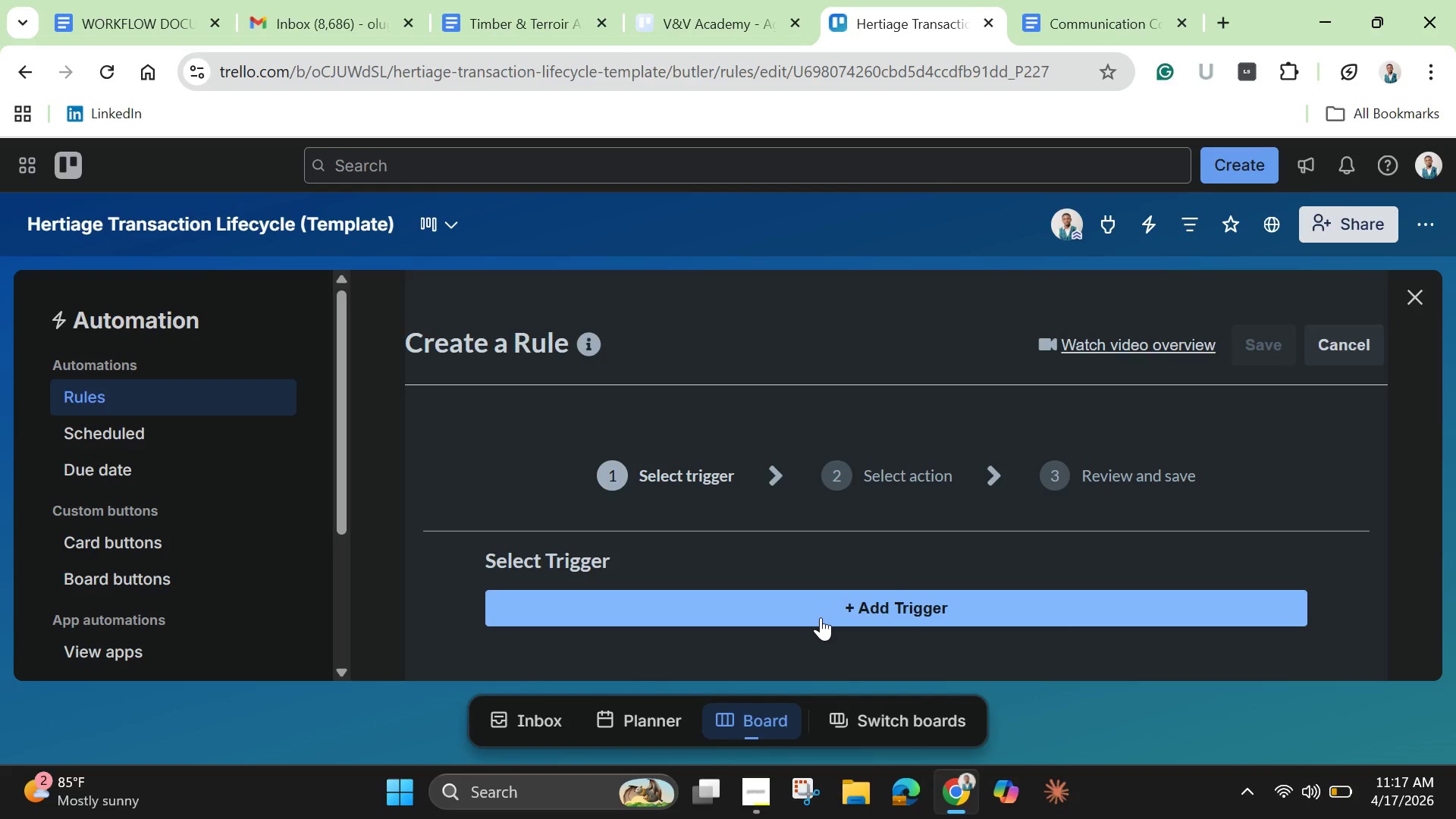 
left_click([825, 612])
 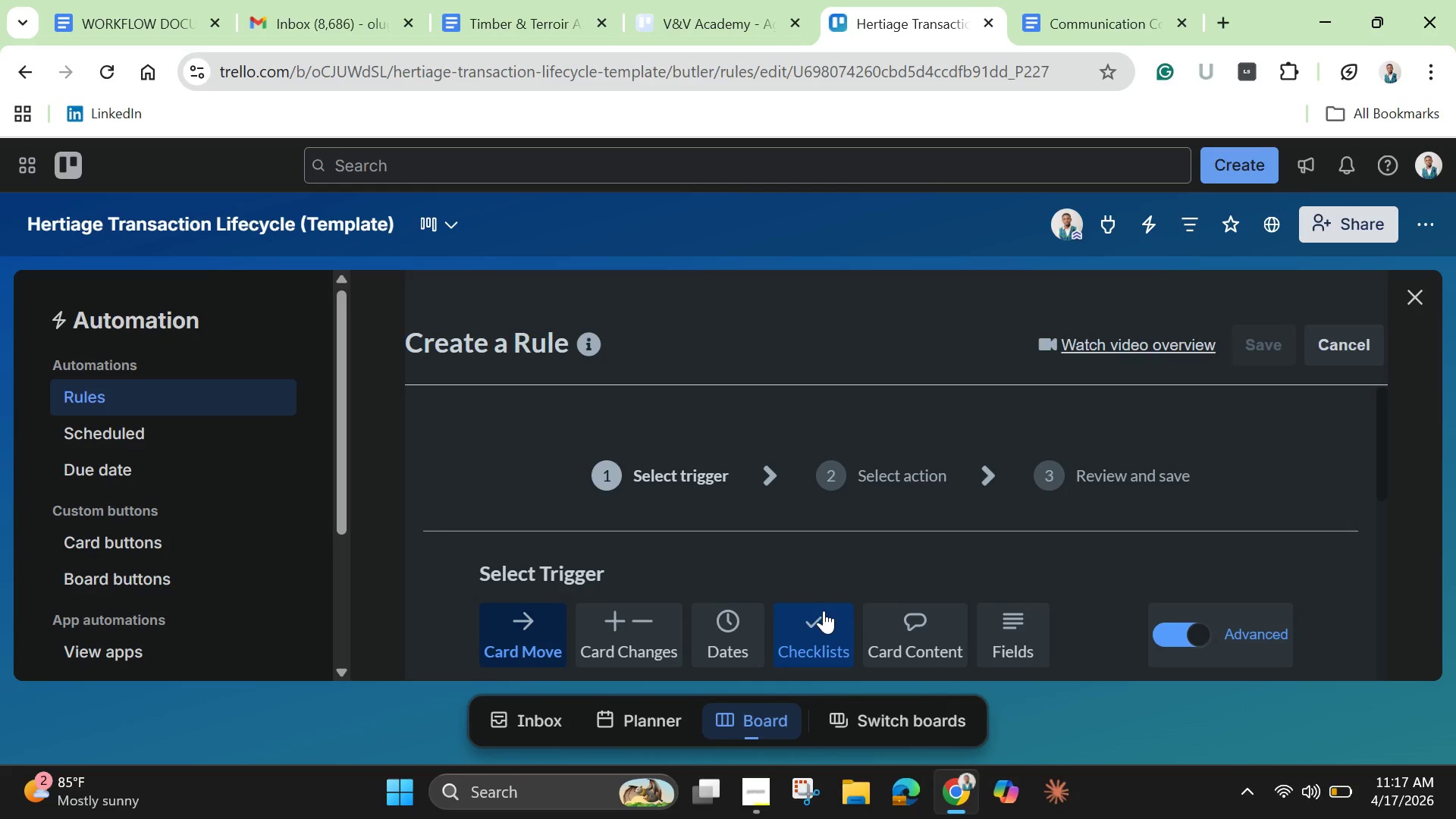 
scroll: coordinate [808, 607], scroll_direction: down, amount: 2.0
 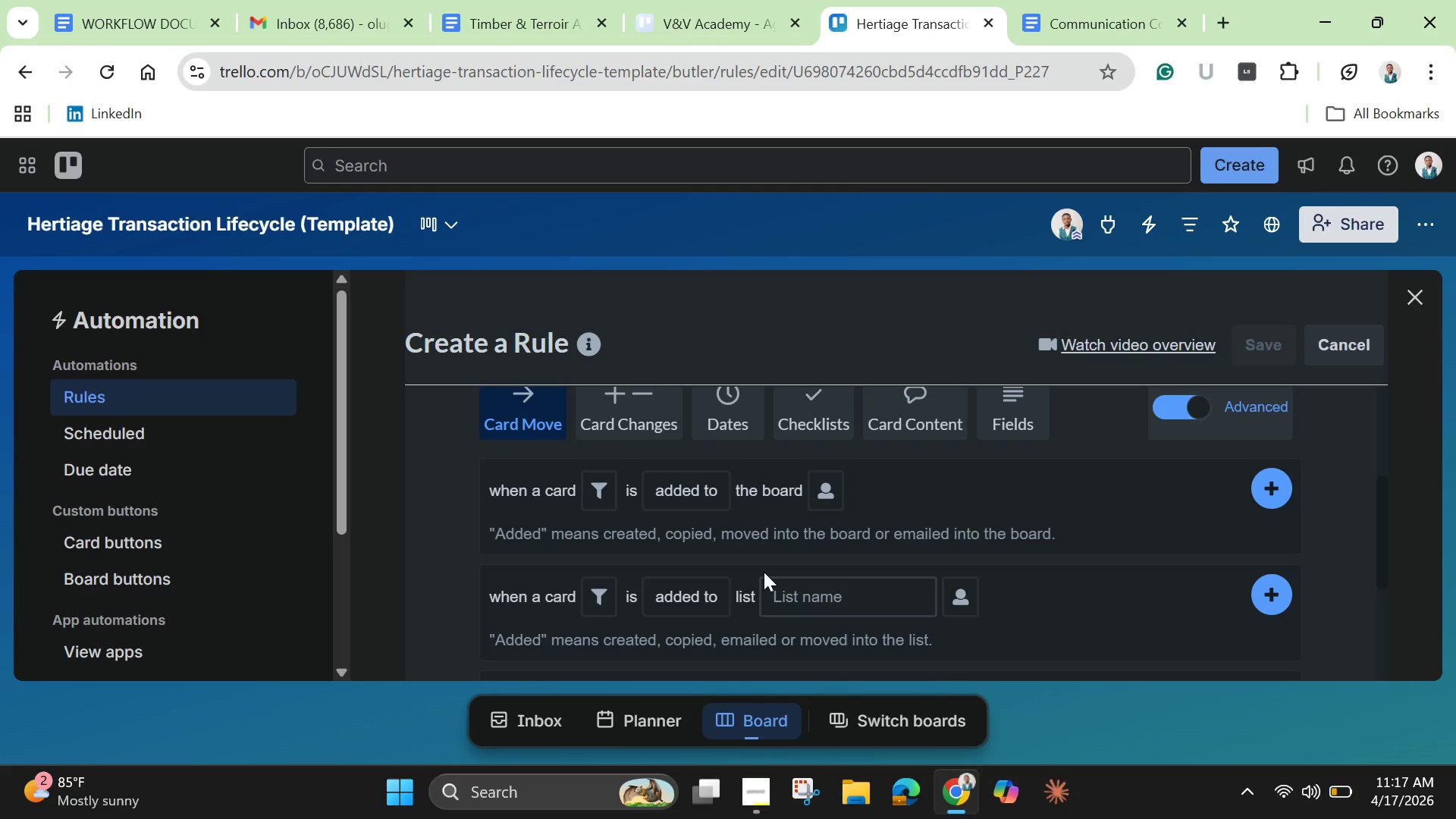 
wait(5.51)
 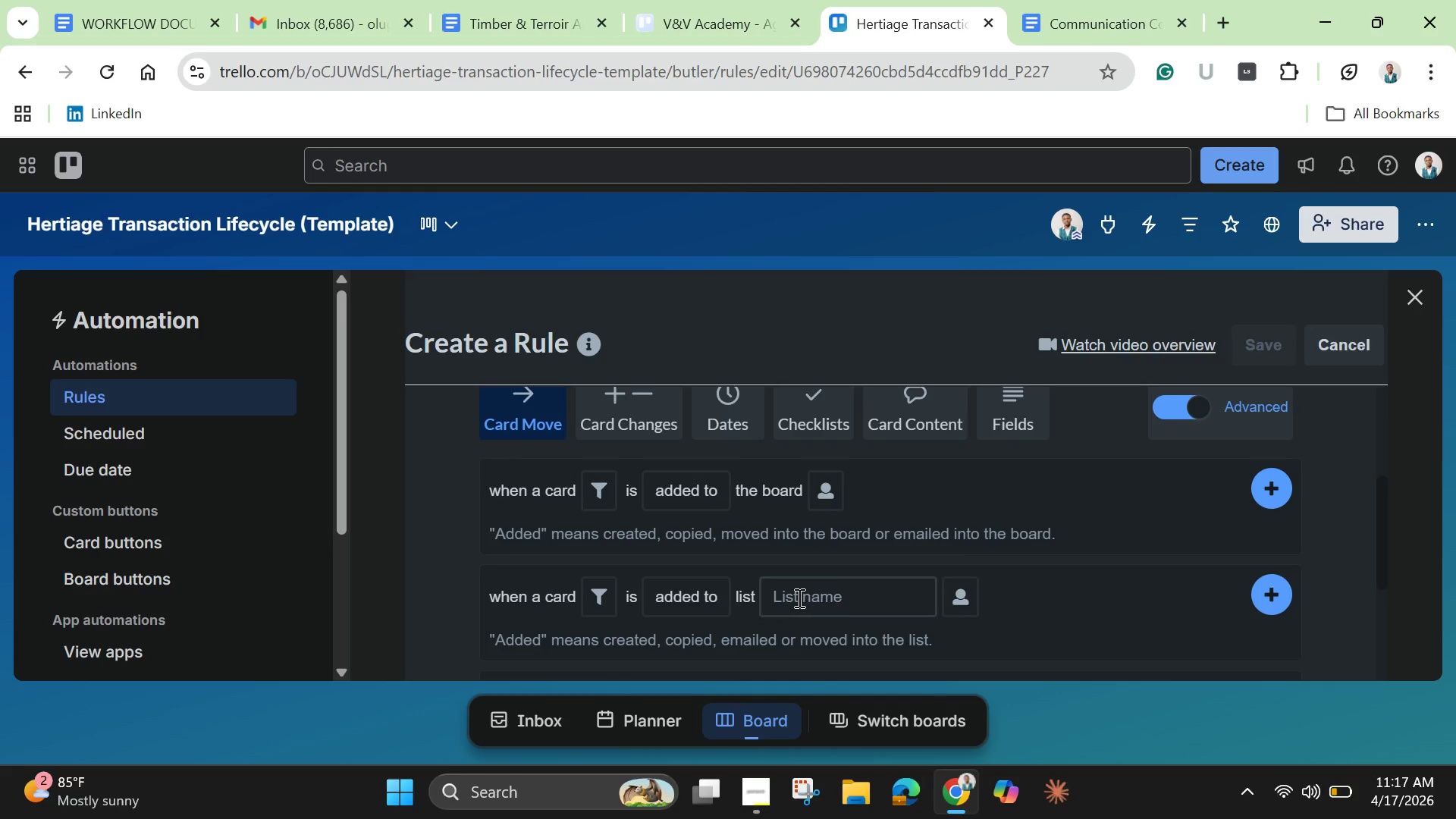 
scroll: coordinate [692, 567], scroll_direction: up, amount: 1.0
 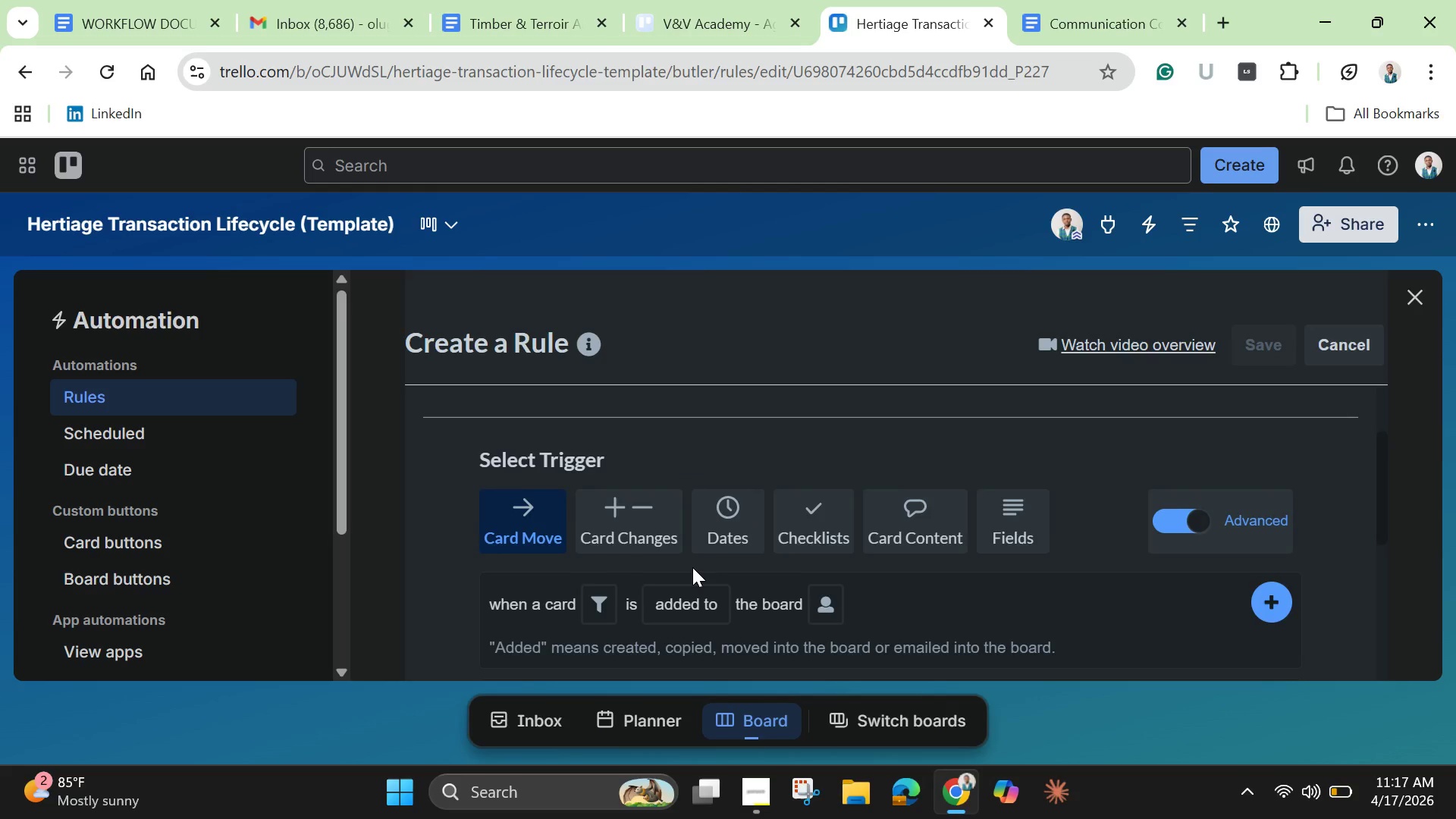 
scroll: coordinate [692, 567], scroll_direction: down, amount: 1.0
 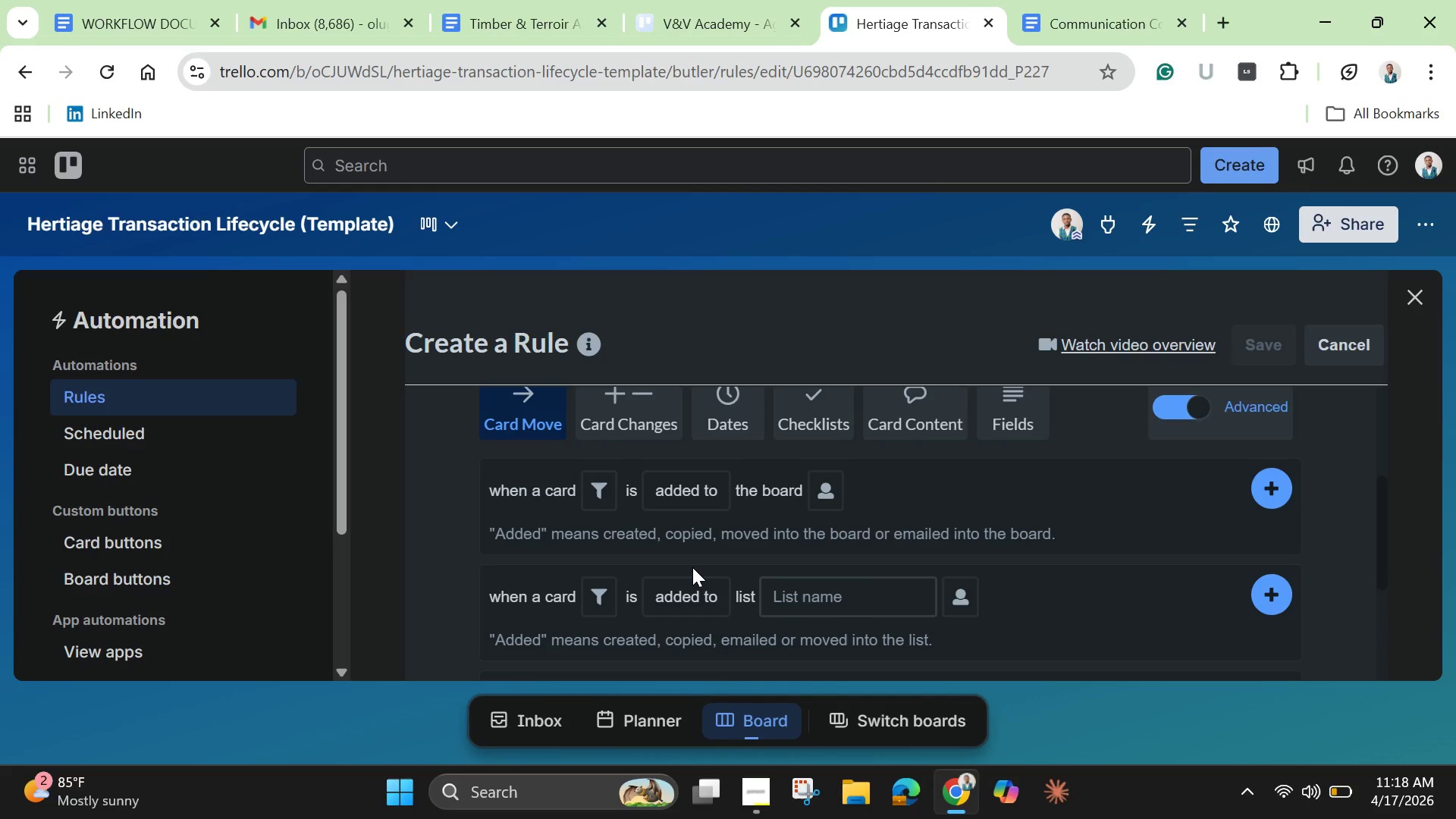 
wait(5.59)
 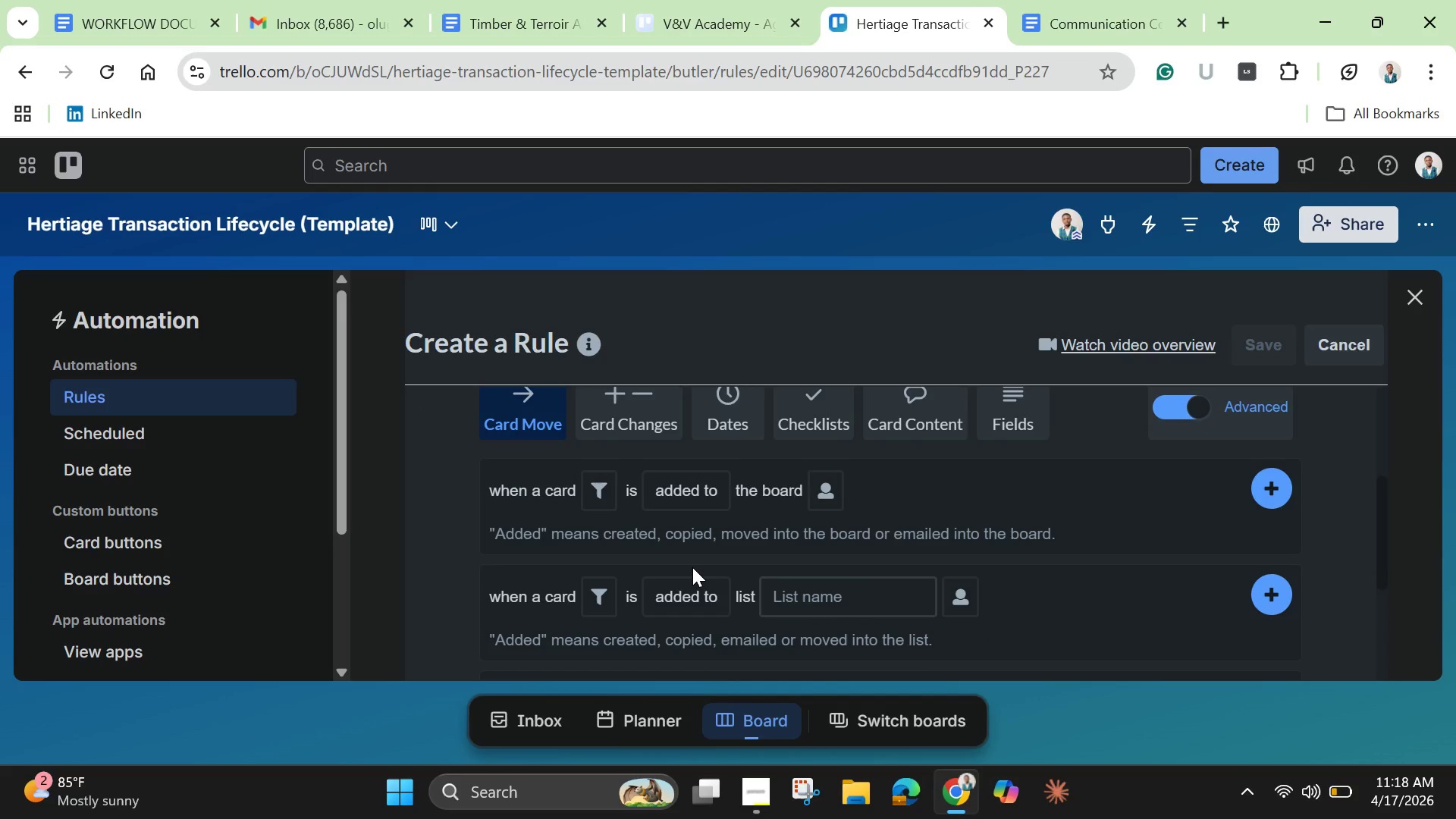 
scroll: coordinate [692, 567], scroll_direction: down, amount: 2.0
 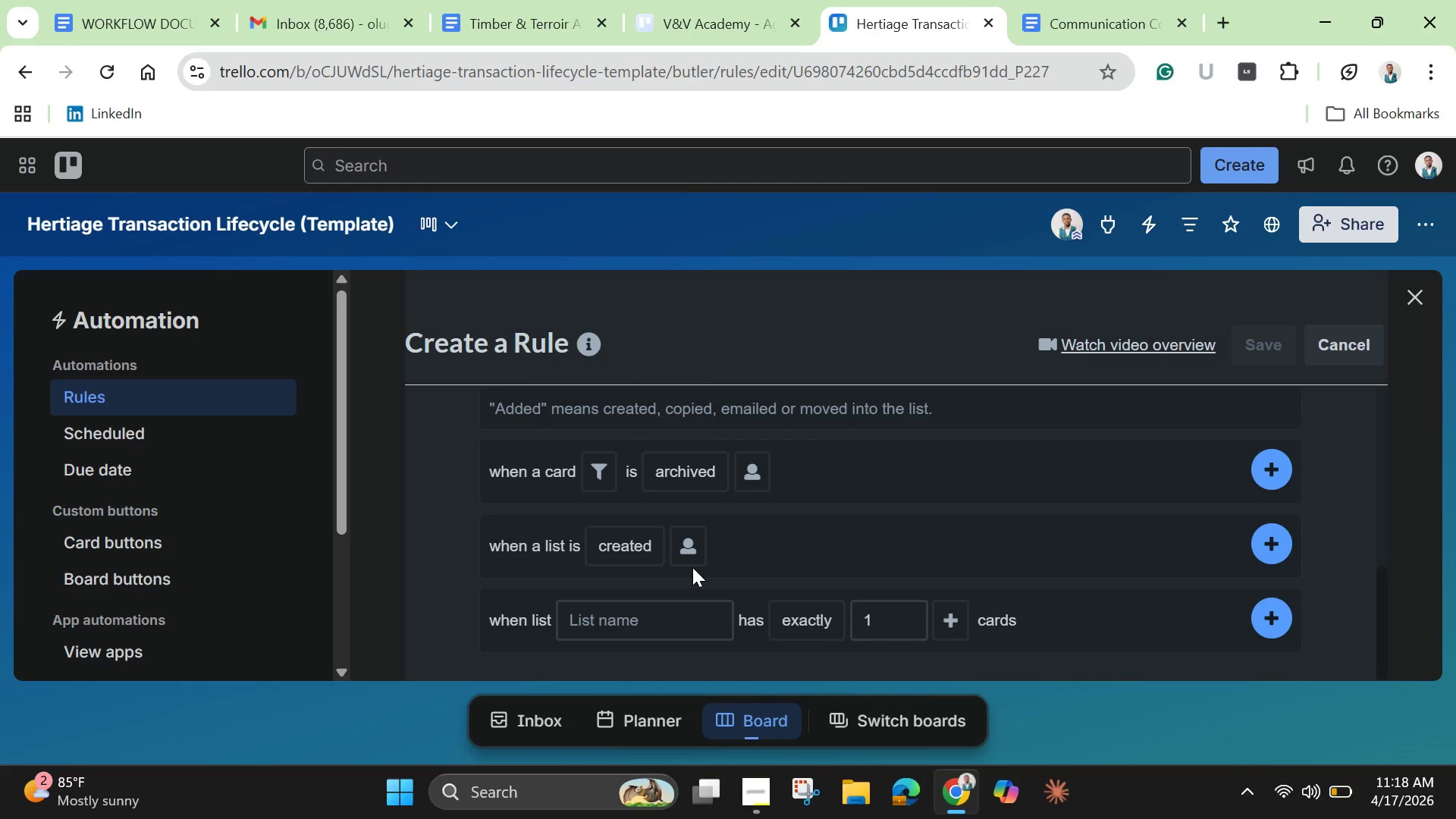 
scroll: coordinate [692, 567], scroll_direction: up, amount: 3.0
 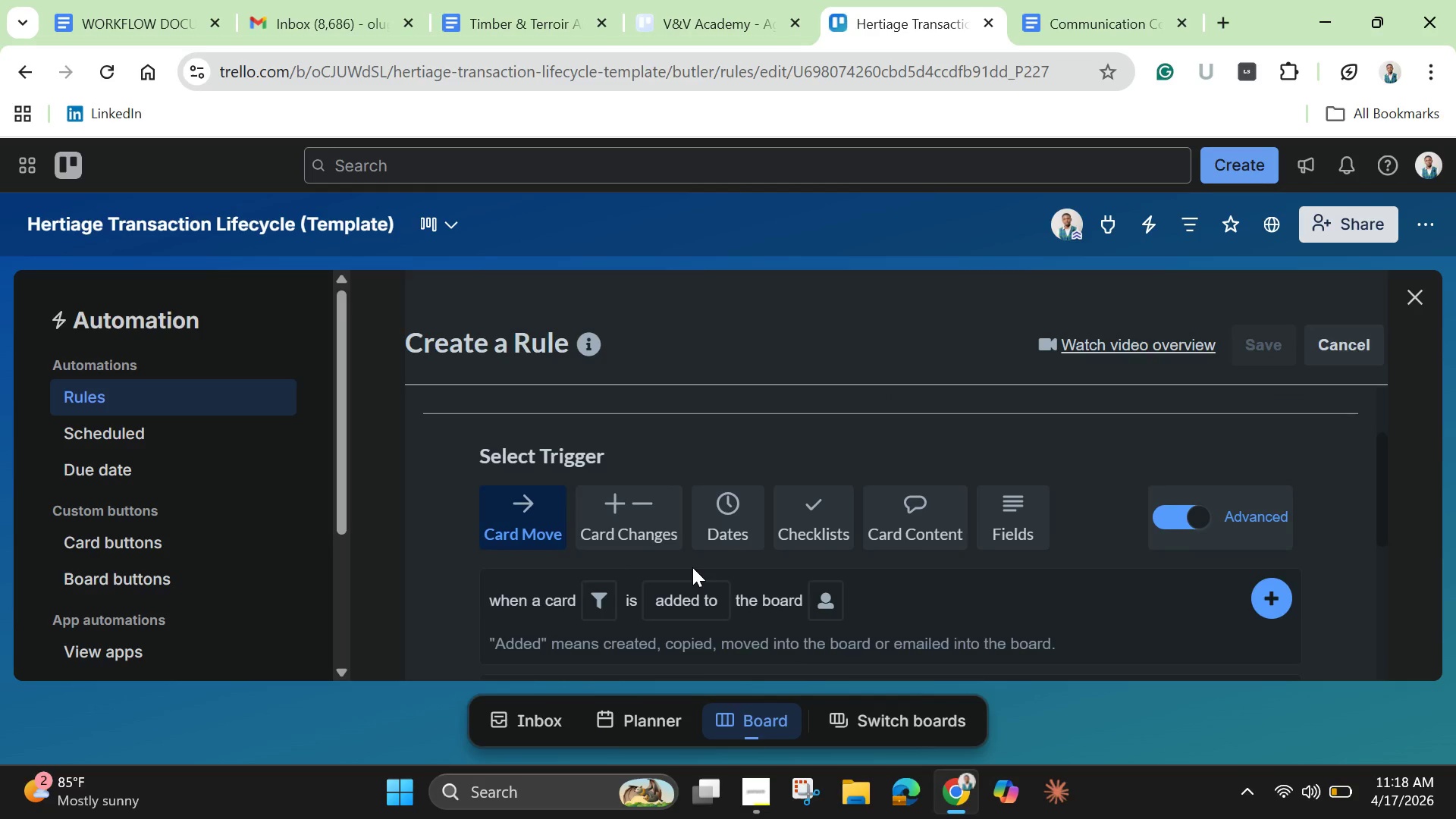 
scroll: coordinate [692, 567], scroll_direction: down, amount: 1.0
 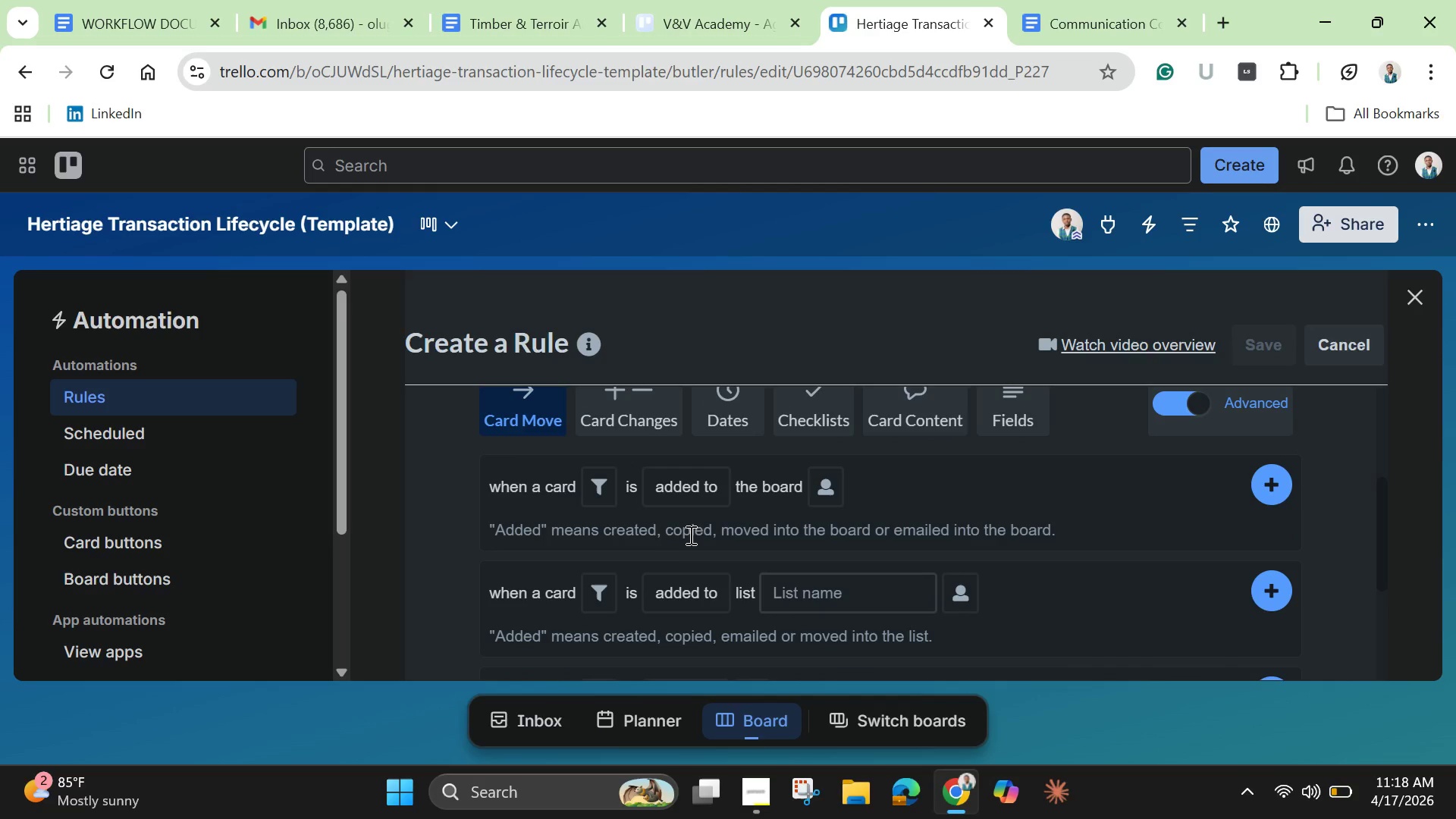 
left_click([626, 415])
 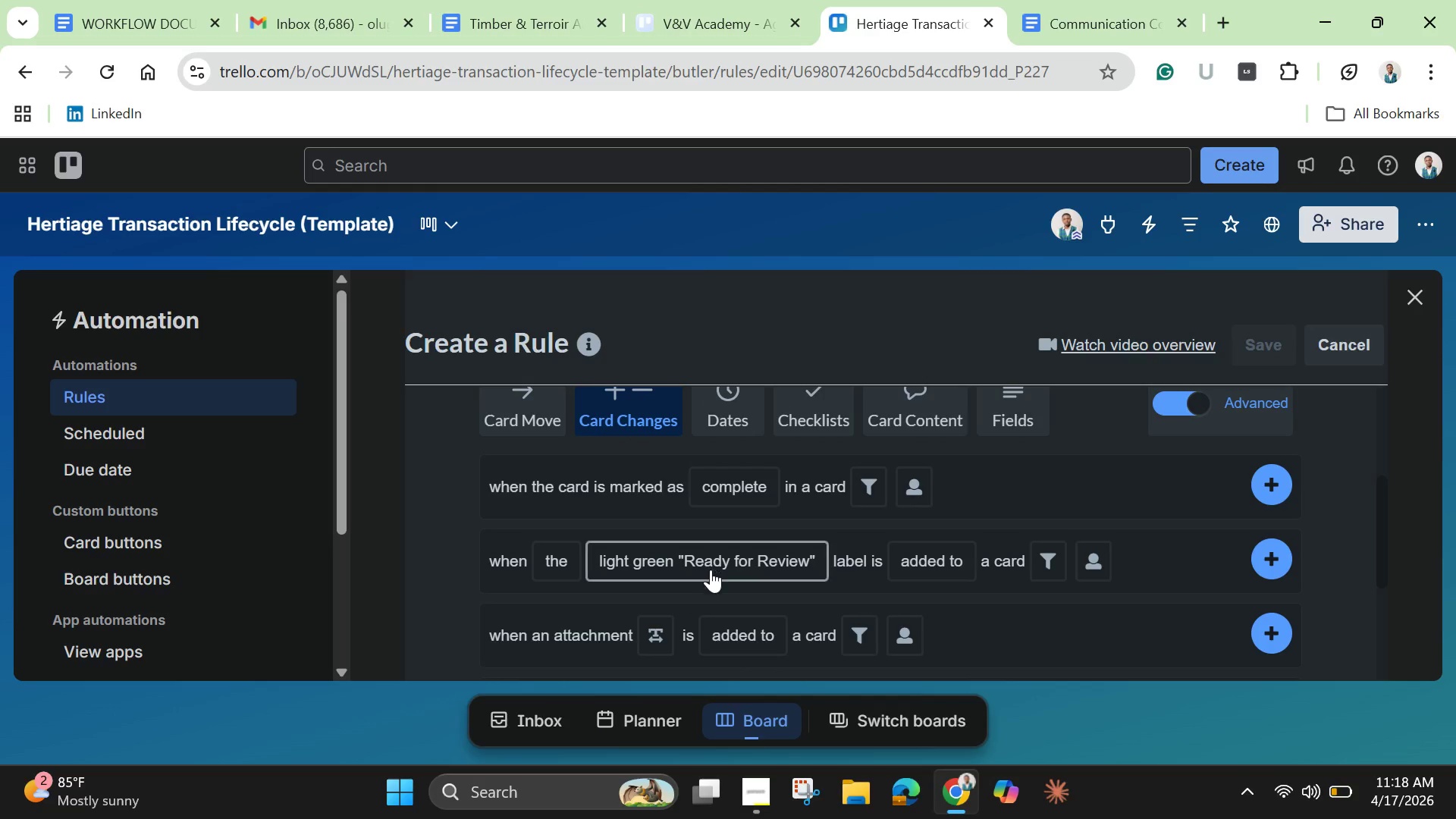 
left_click([704, 563])
 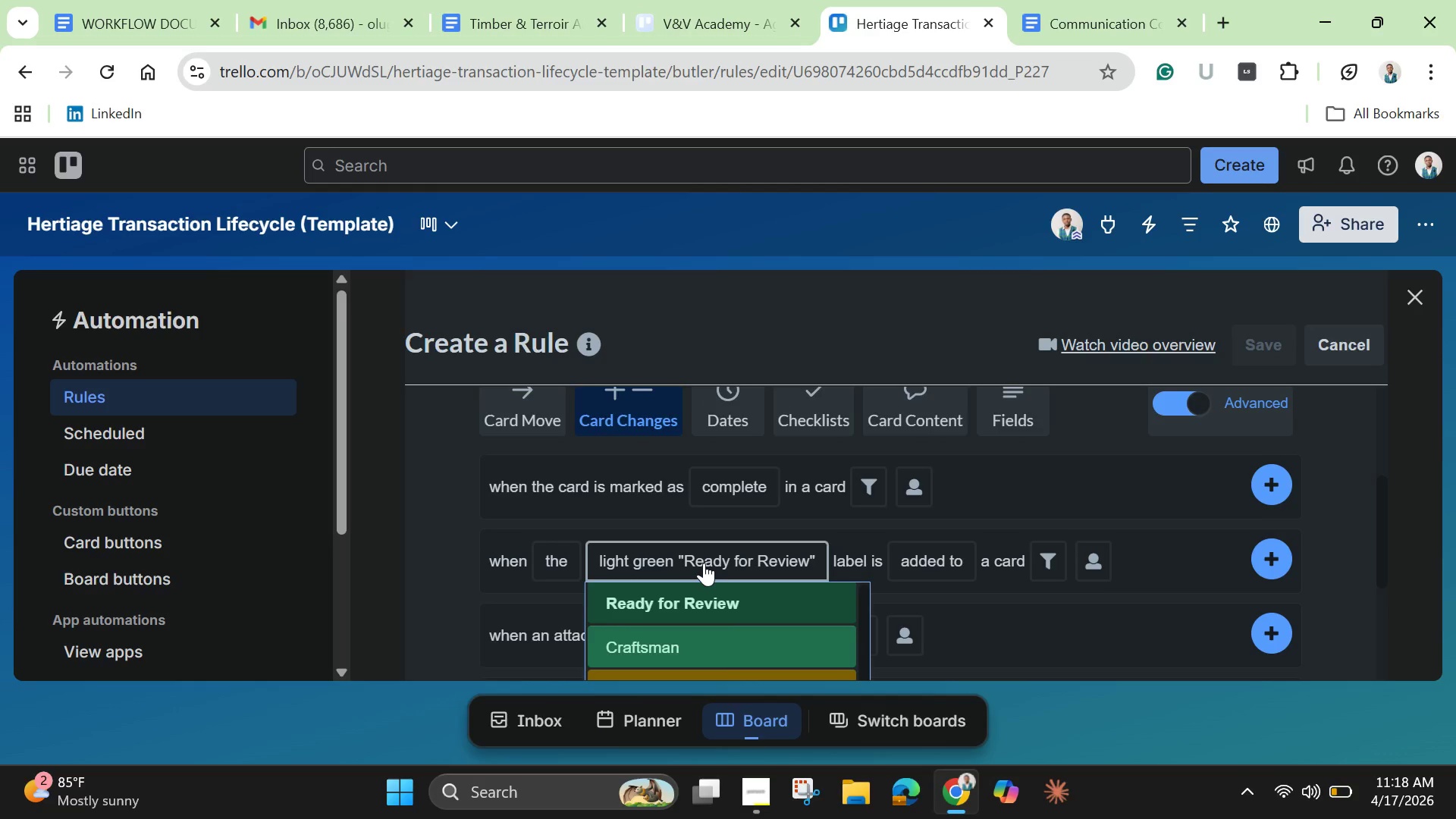 
scroll: coordinate [706, 619], scroll_direction: down, amount: 3.0
 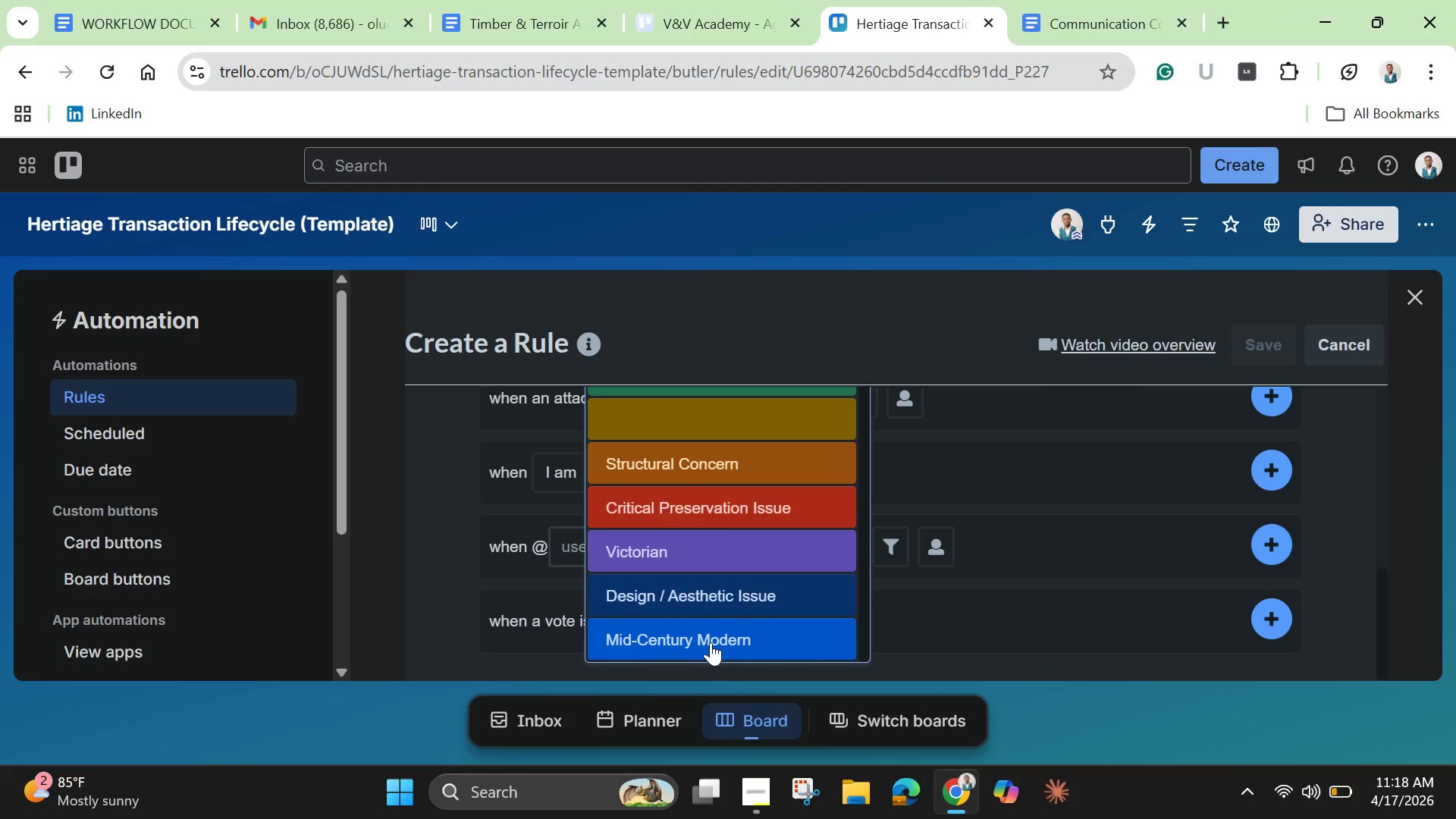 
wait(28.75)
 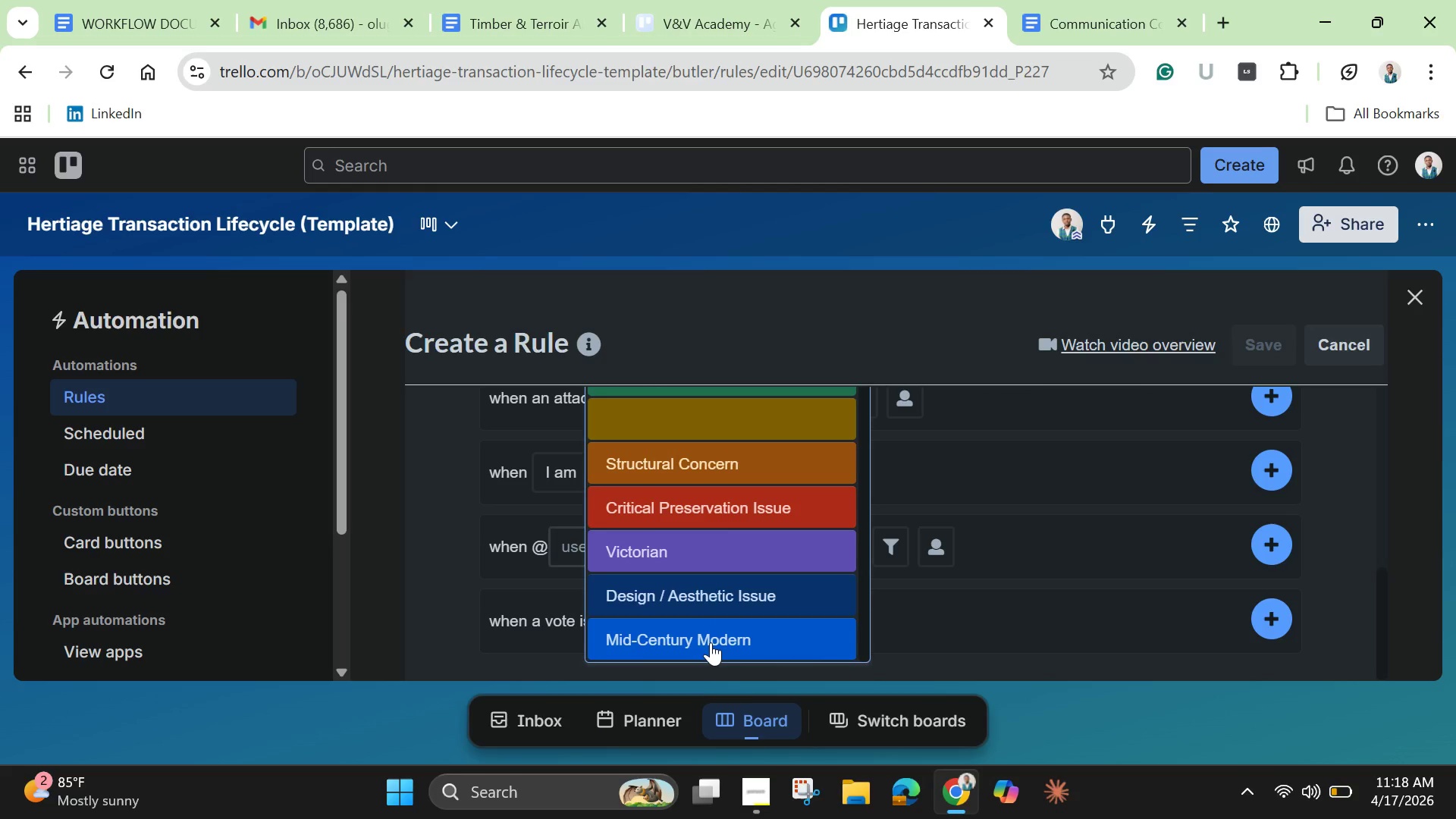 
left_click([711, 642])
 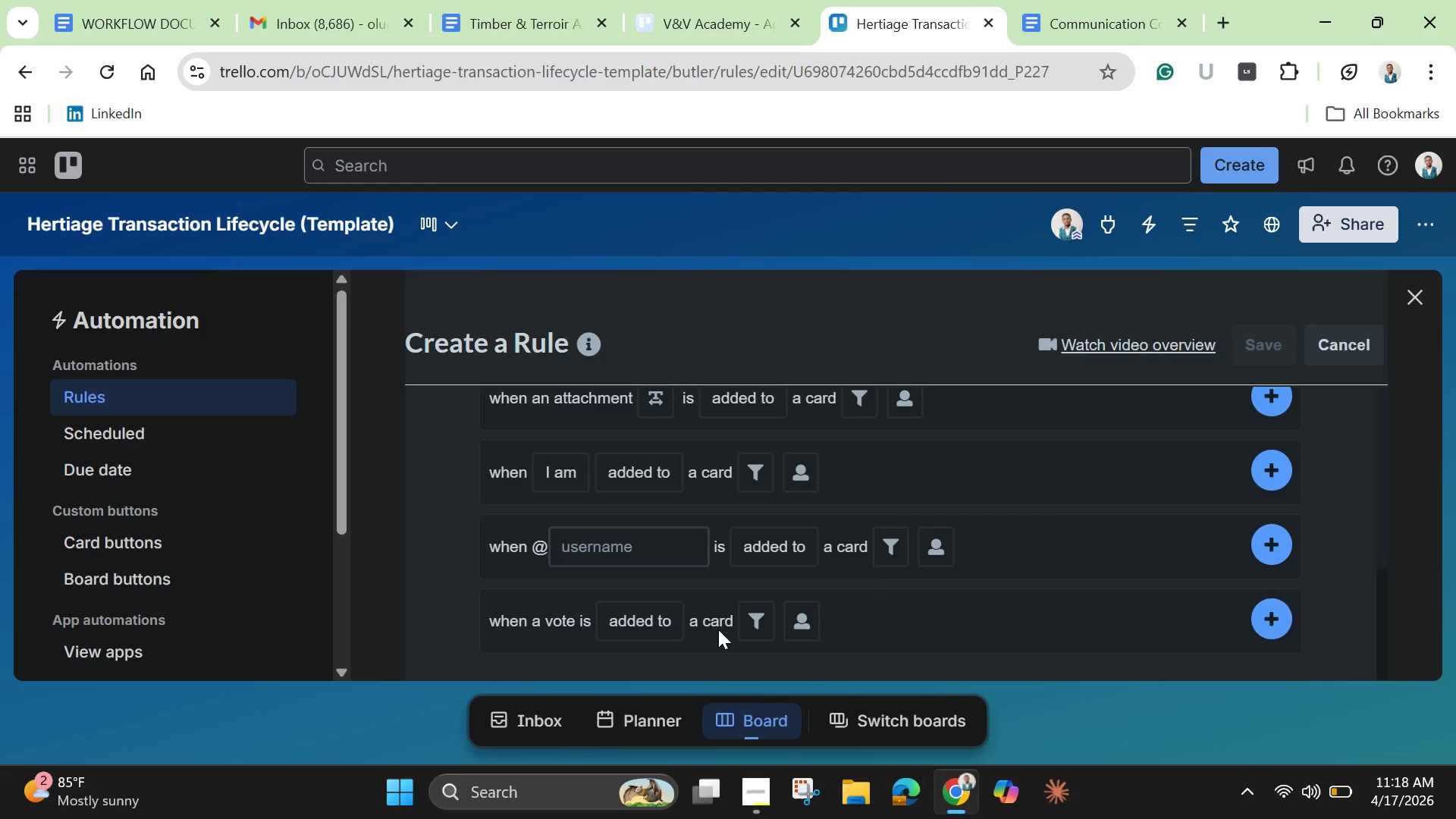 
scroll: coordinate [718, 626], scroll_direction: up, amount: 2.0
 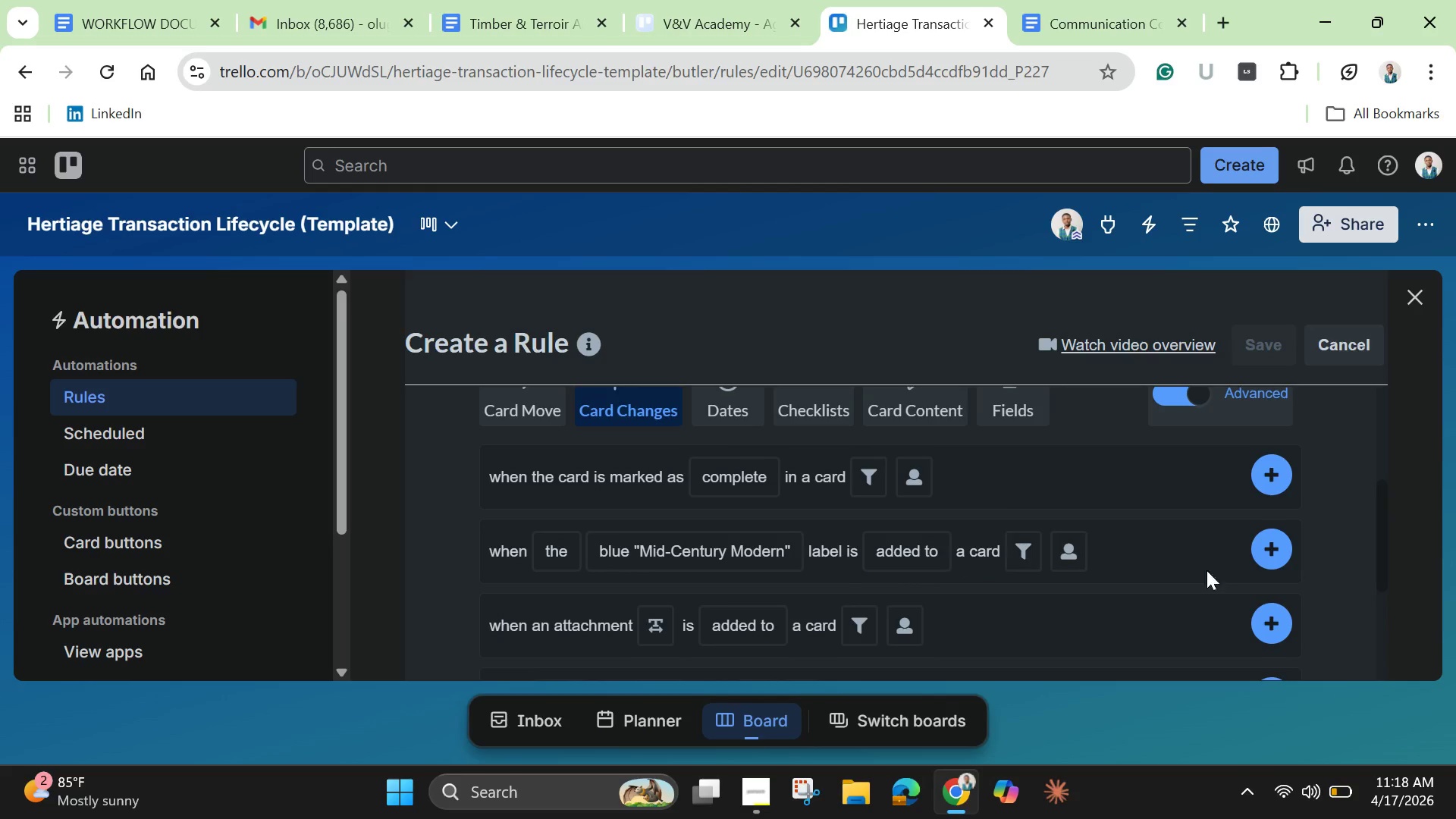 
left_click([1271, 551])
 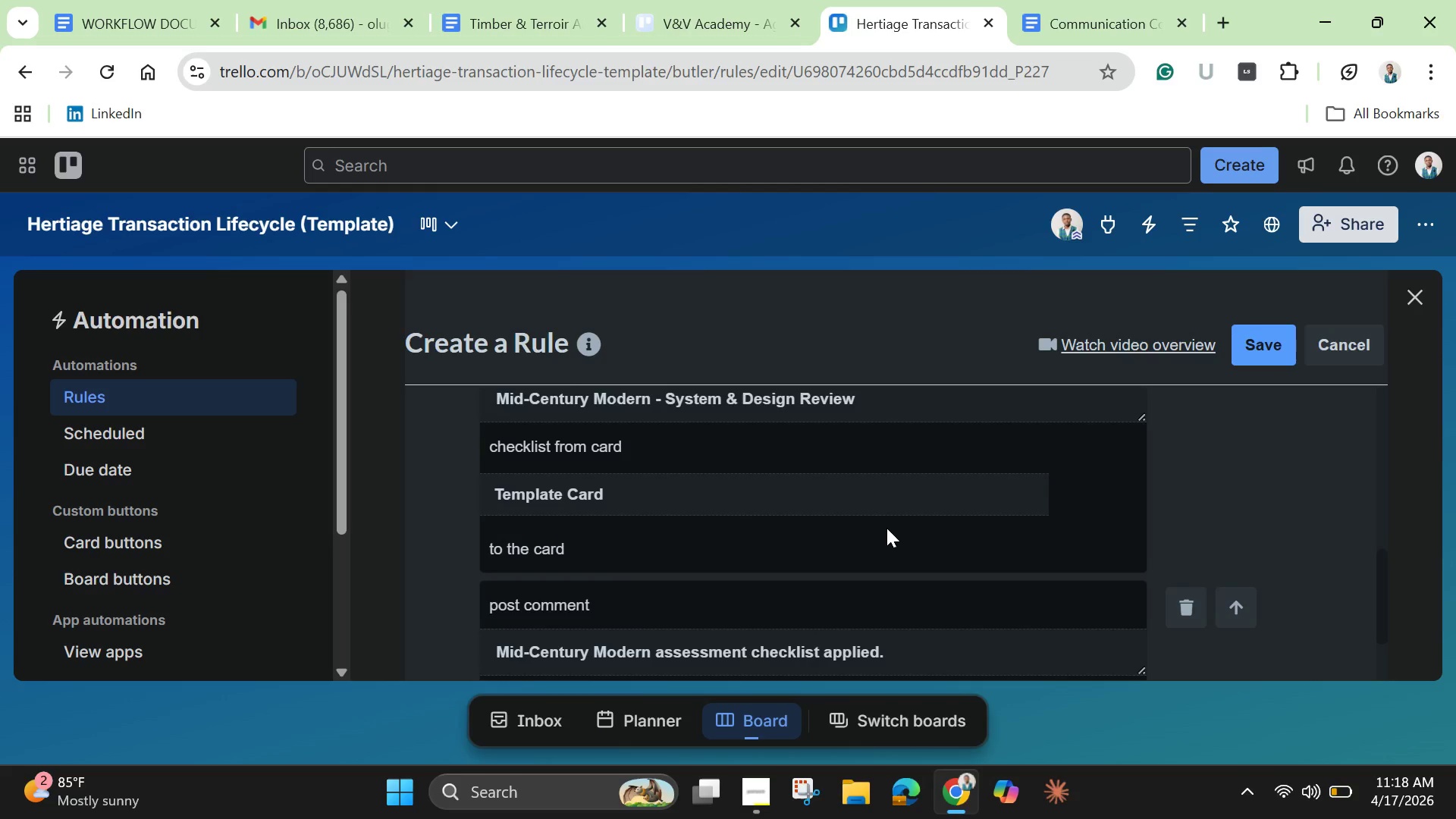 
scroll: coordinate [884, 528], scroll_direction: up, amount: 1.0
 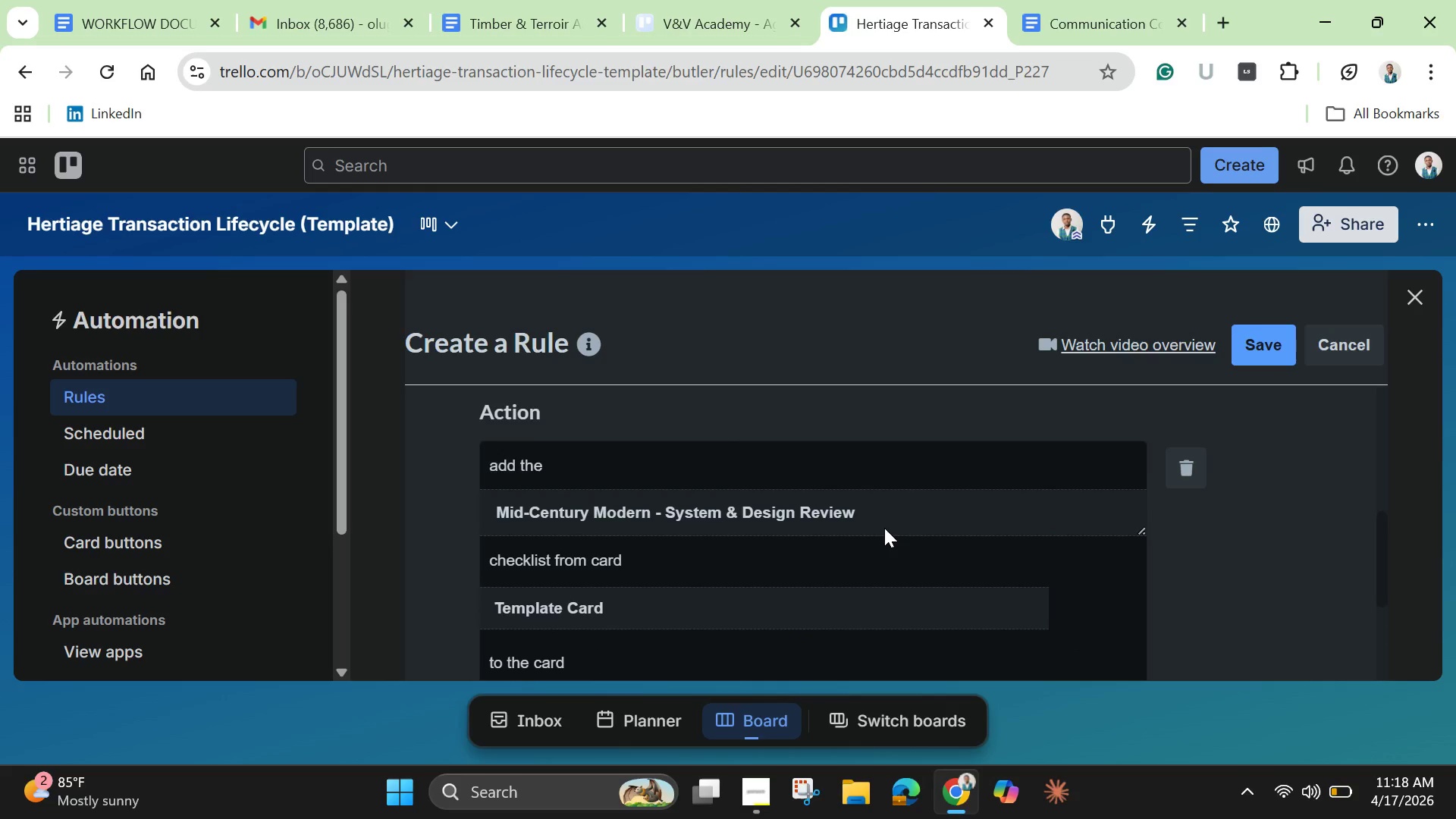 
scroll: coordinate [884, 528], scroll_direction: down, amount: 2.0
 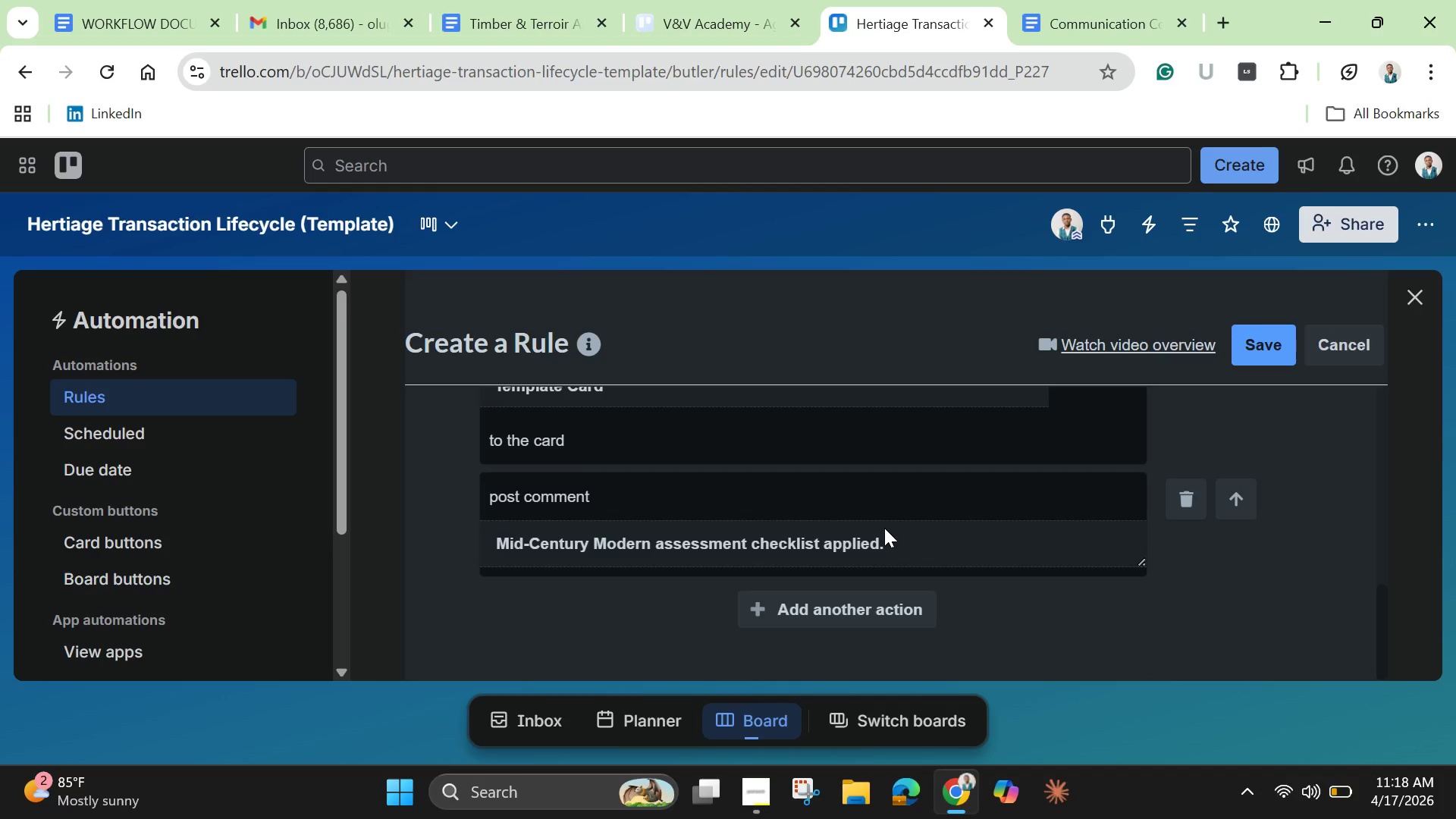 
scroll: coordinate [750, 515], scroll_direction: up, amount: 3.0
 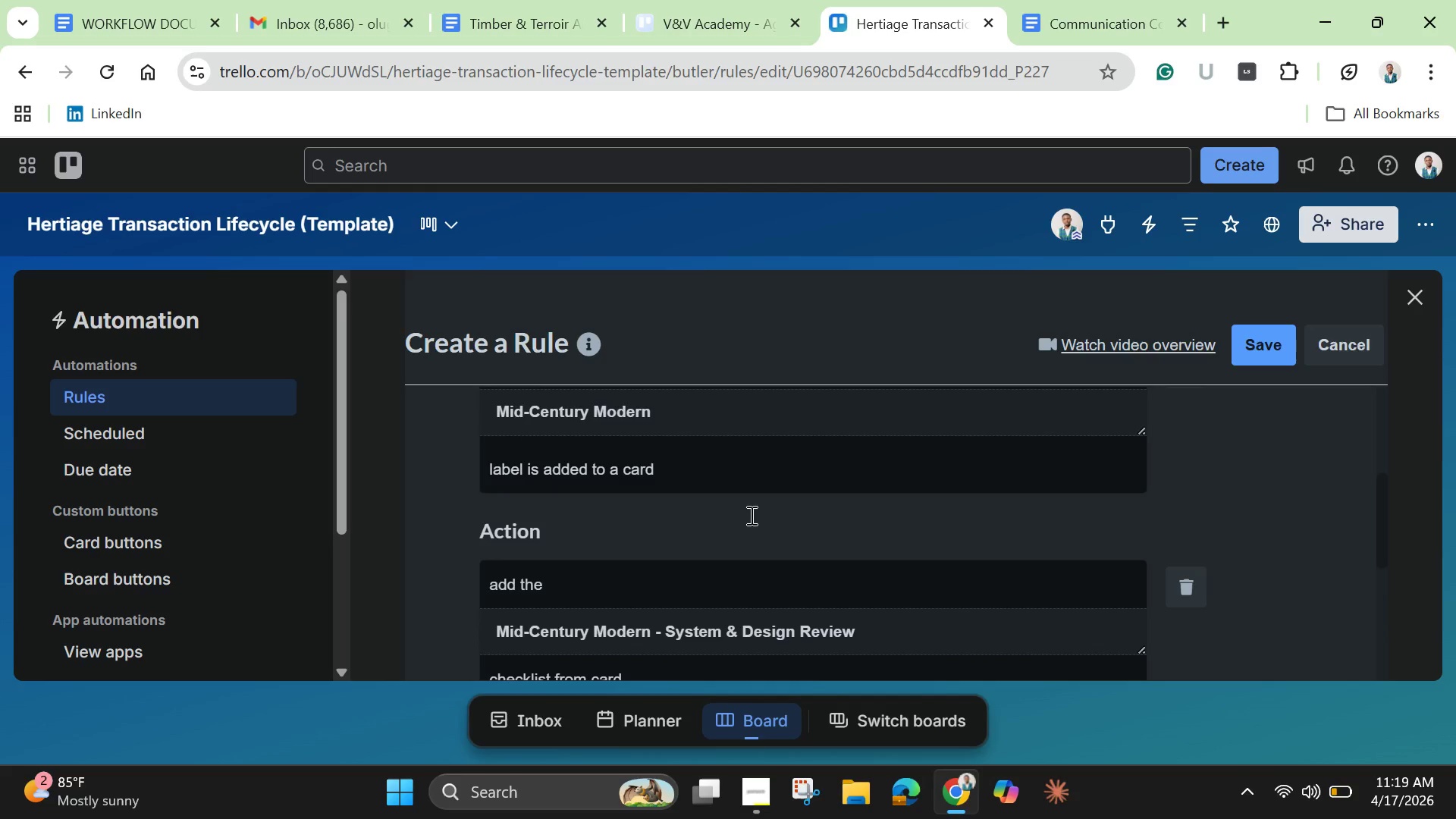 
scroll: coordinate [750, 515], scroll_direction: down, amount: 1.0
 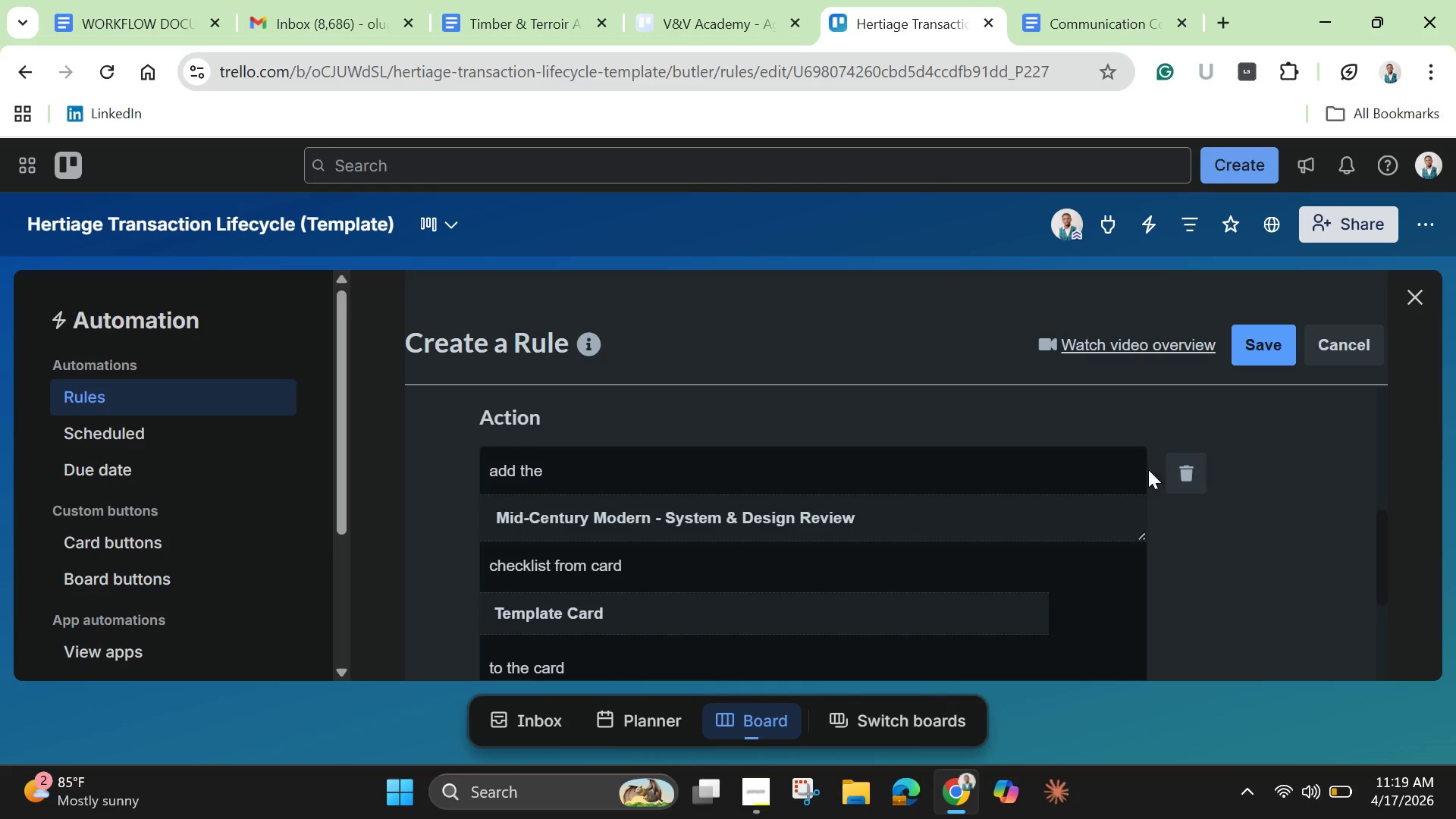 
left_click([1182, 474])
 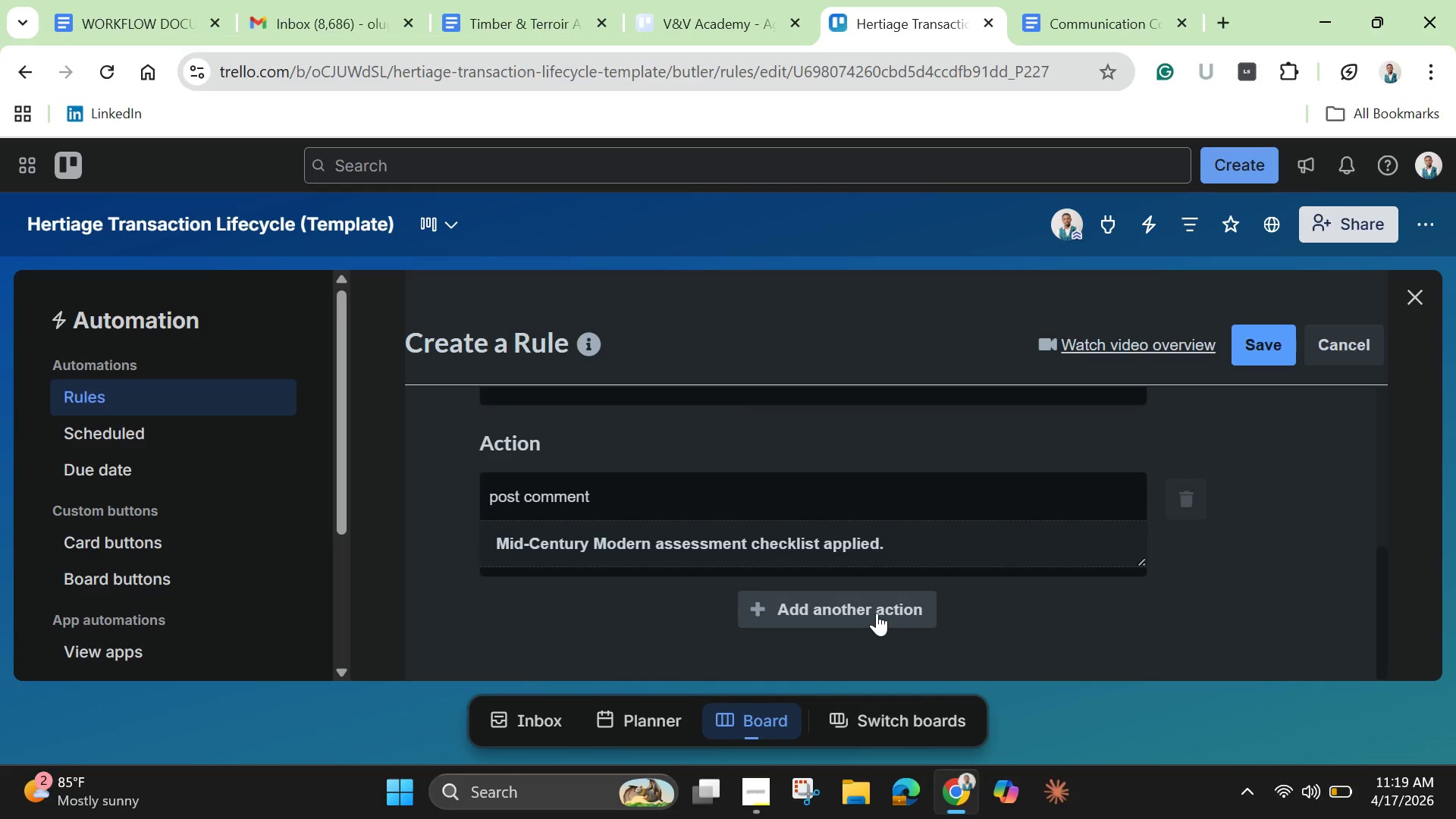 
left_click([877, 613])
 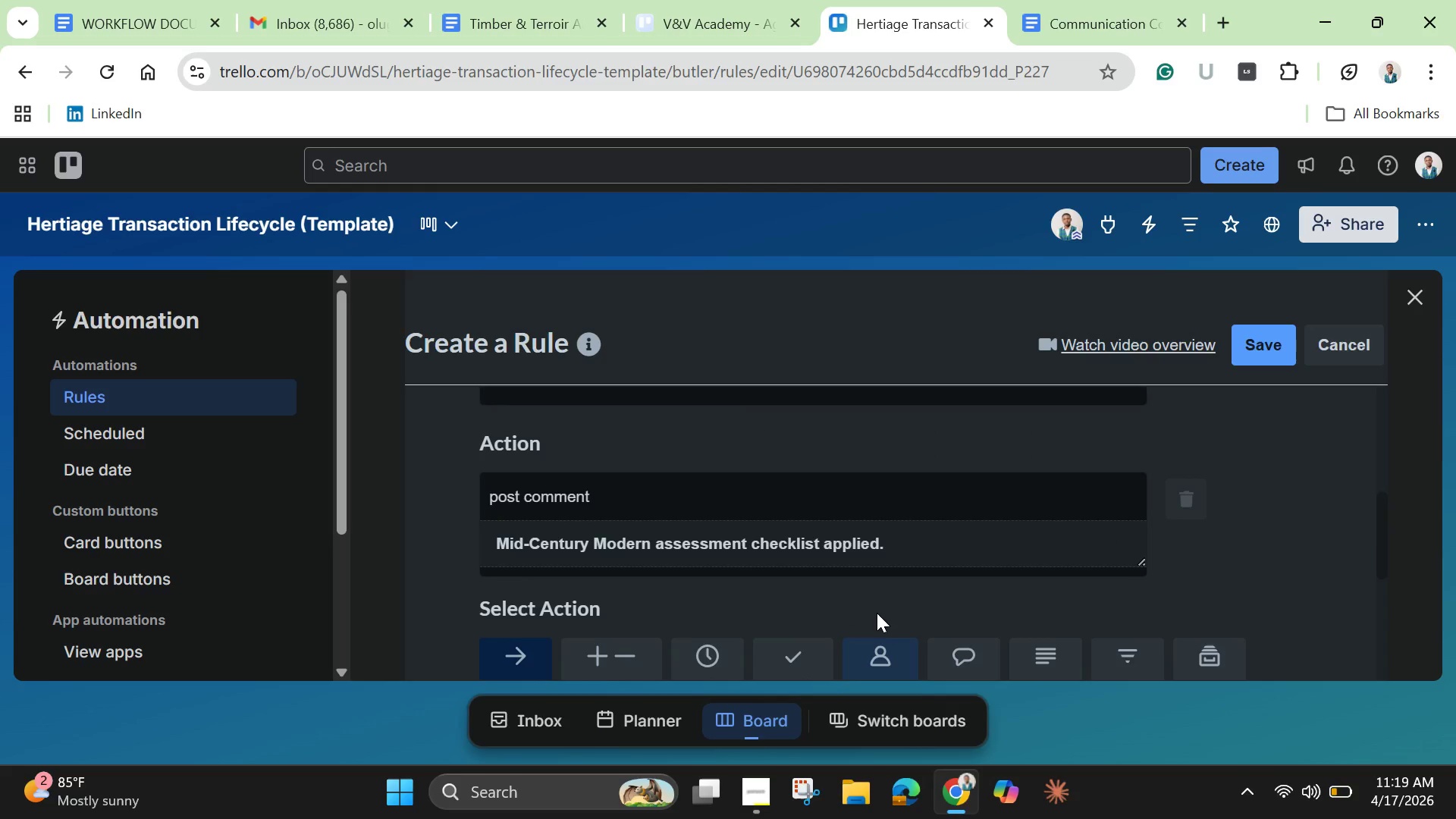 
scroll: coordinate [877, 613], scroll_direction: down, amount: 1.0
 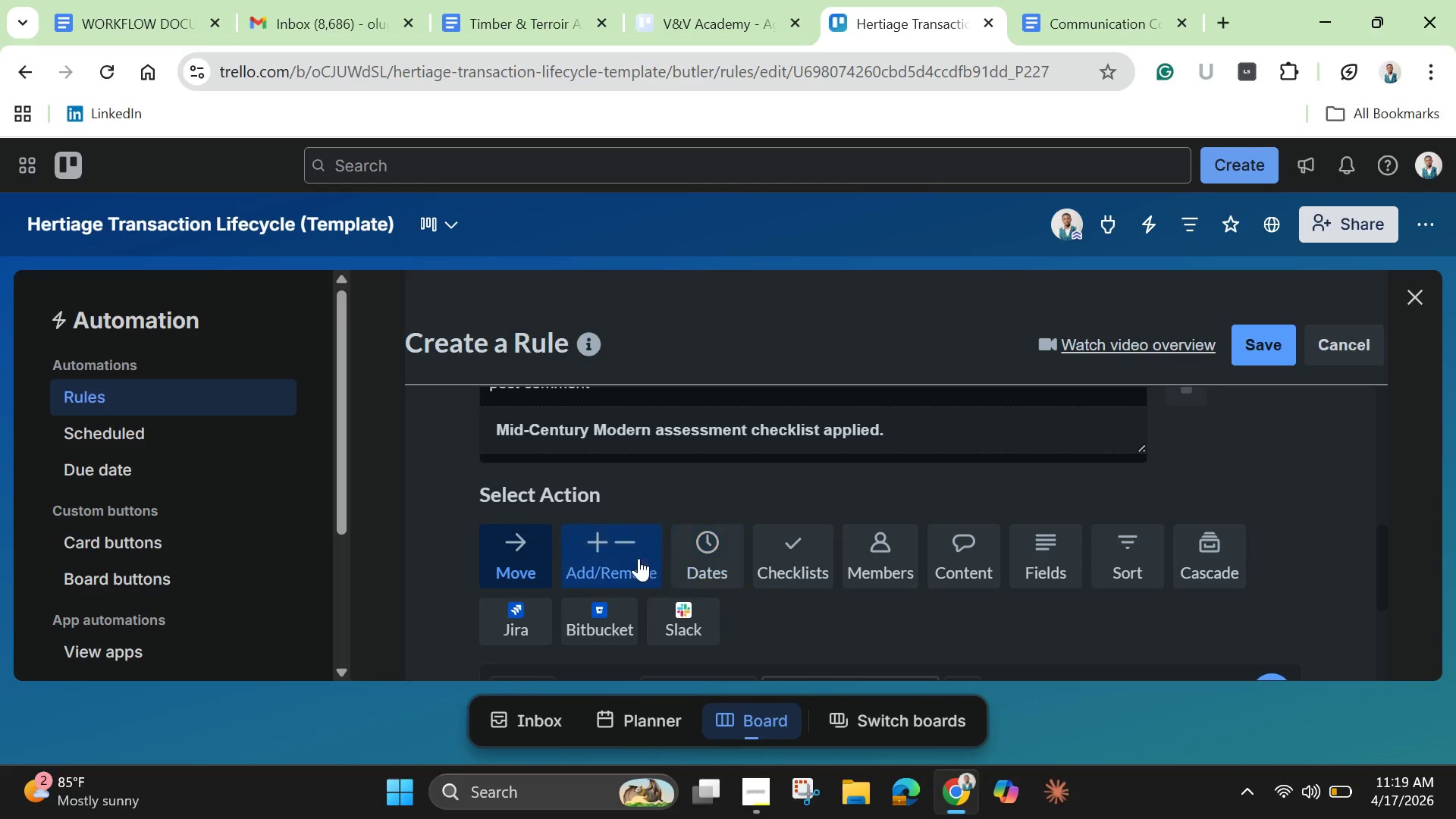 
left_click([623, 562])
 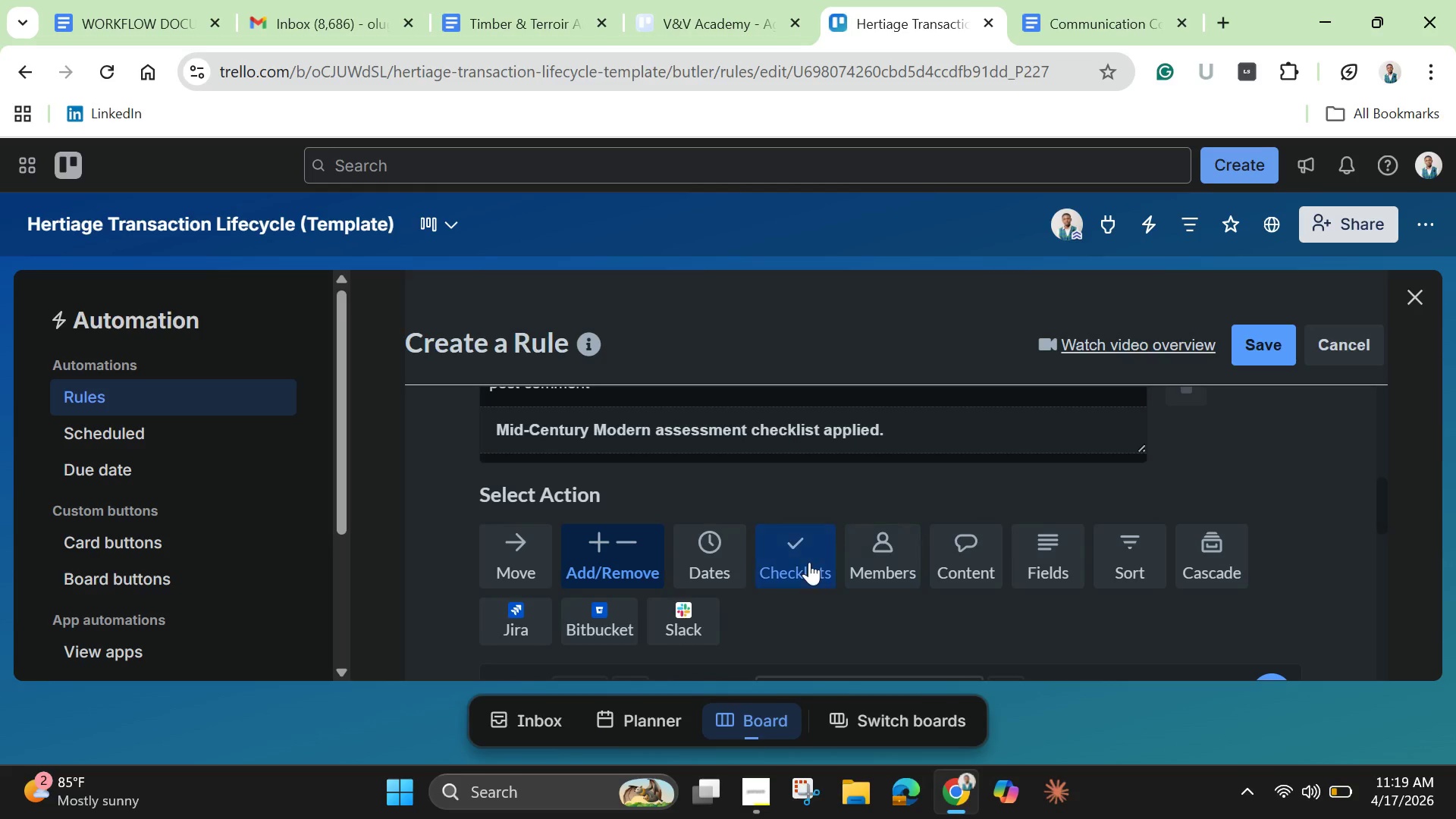 
scroll: coordinate [807, 566], scroll_direction: down, amount: 2.0
 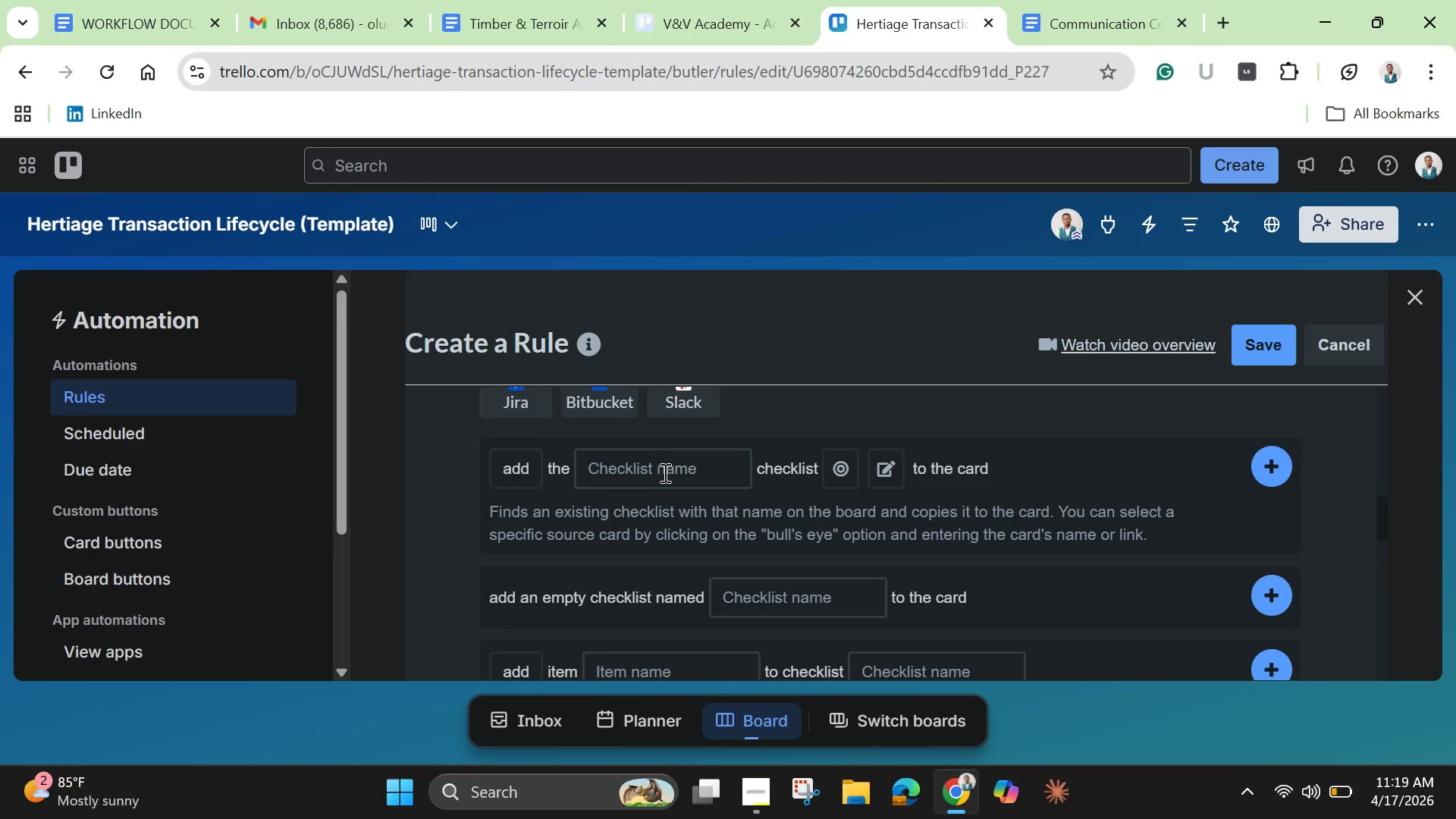 
left_click([661, 469])
 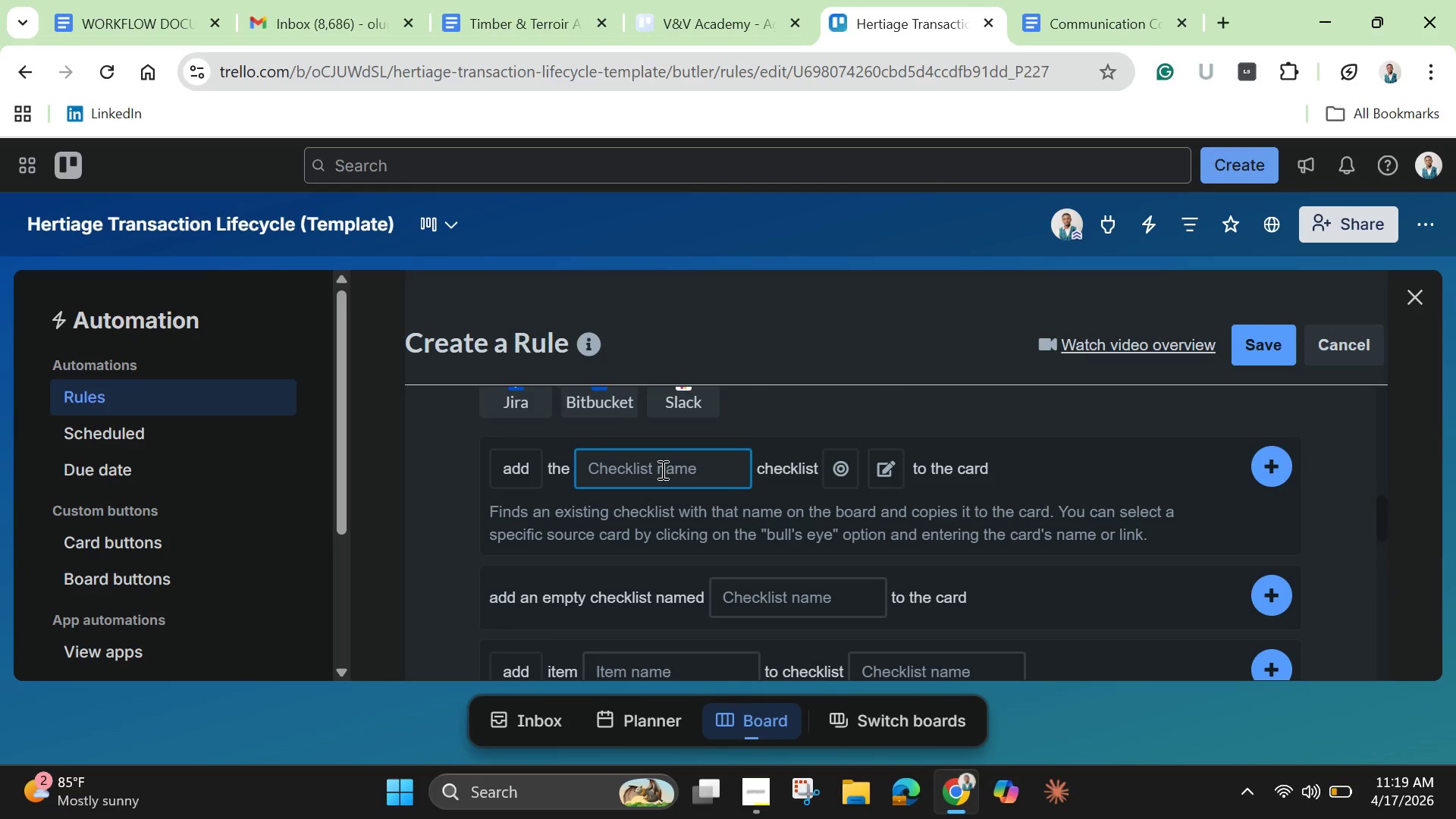 
key(Control+V)
 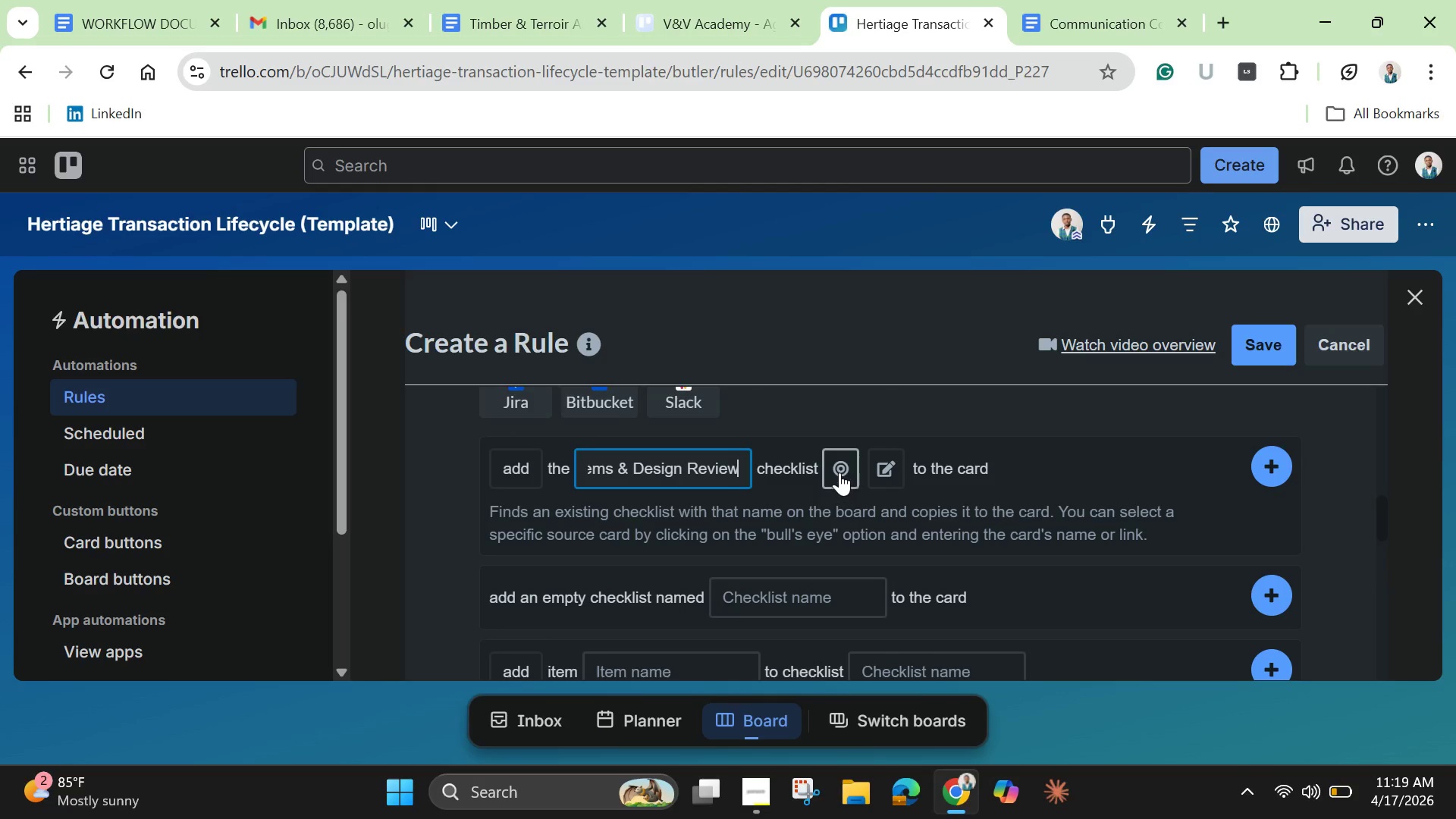 
left_click([836, 471])
 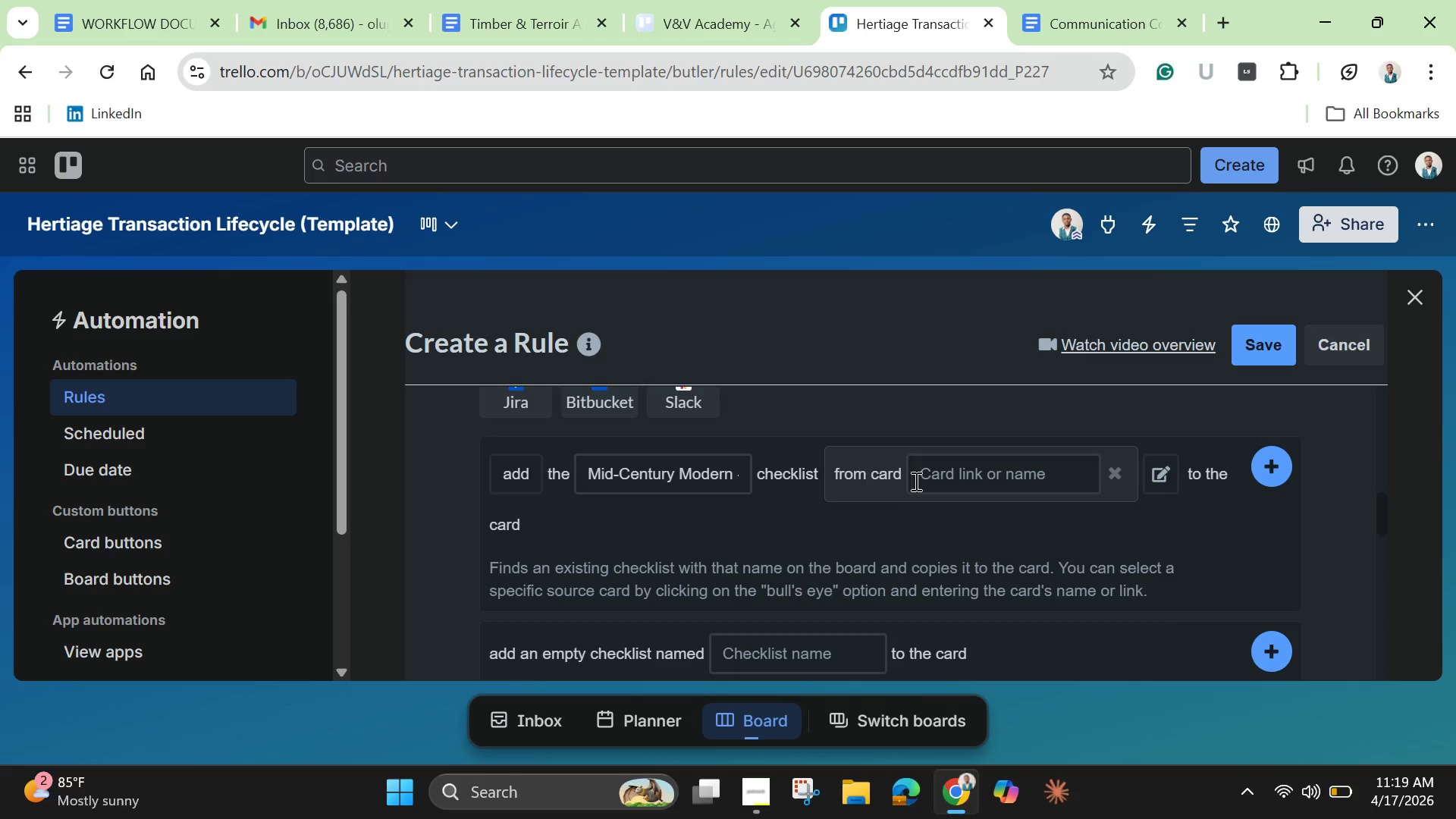 
left_click([991, 483])
 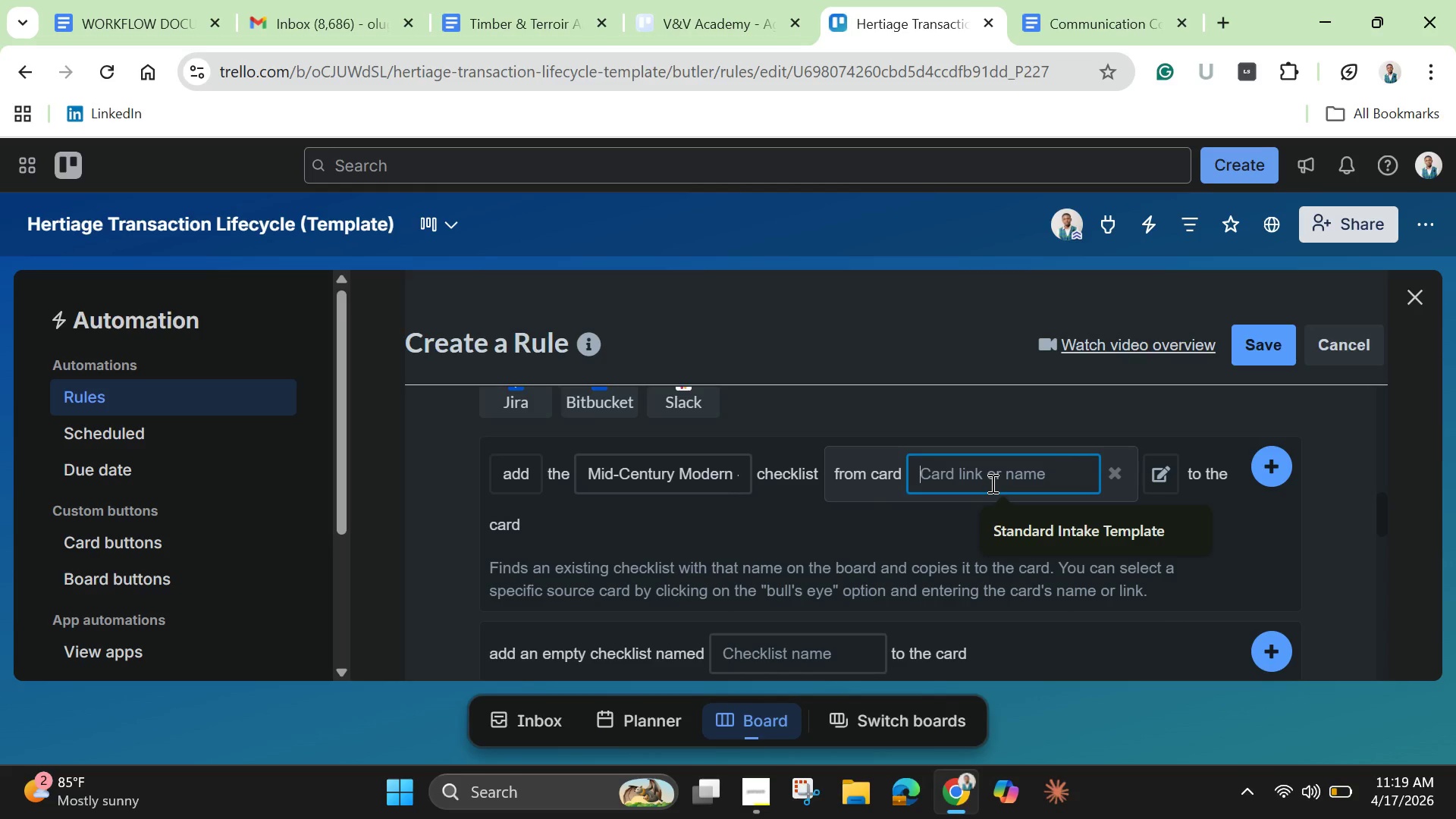 
type(Template Card)
 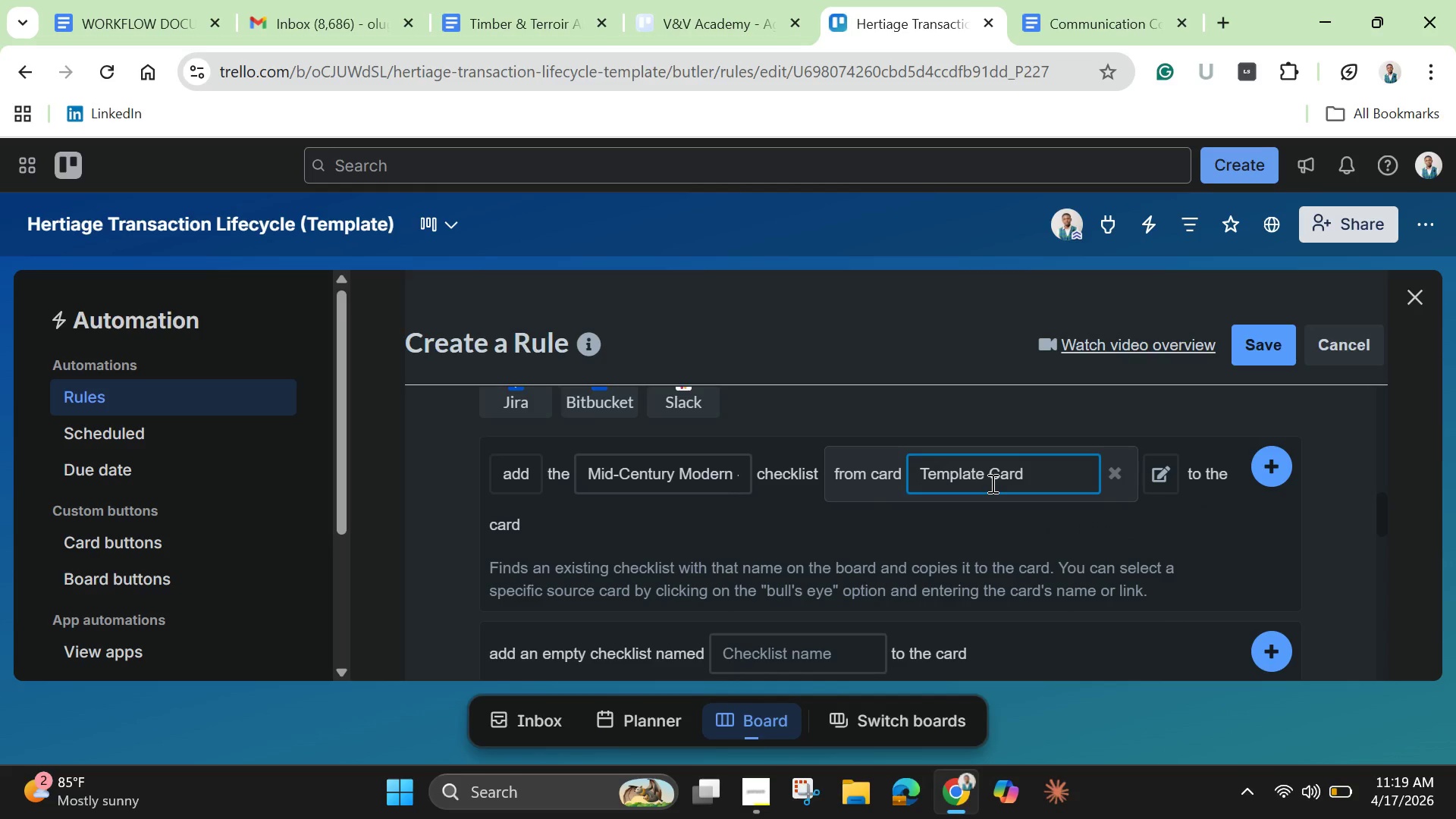 
left_click([1274, 475])
 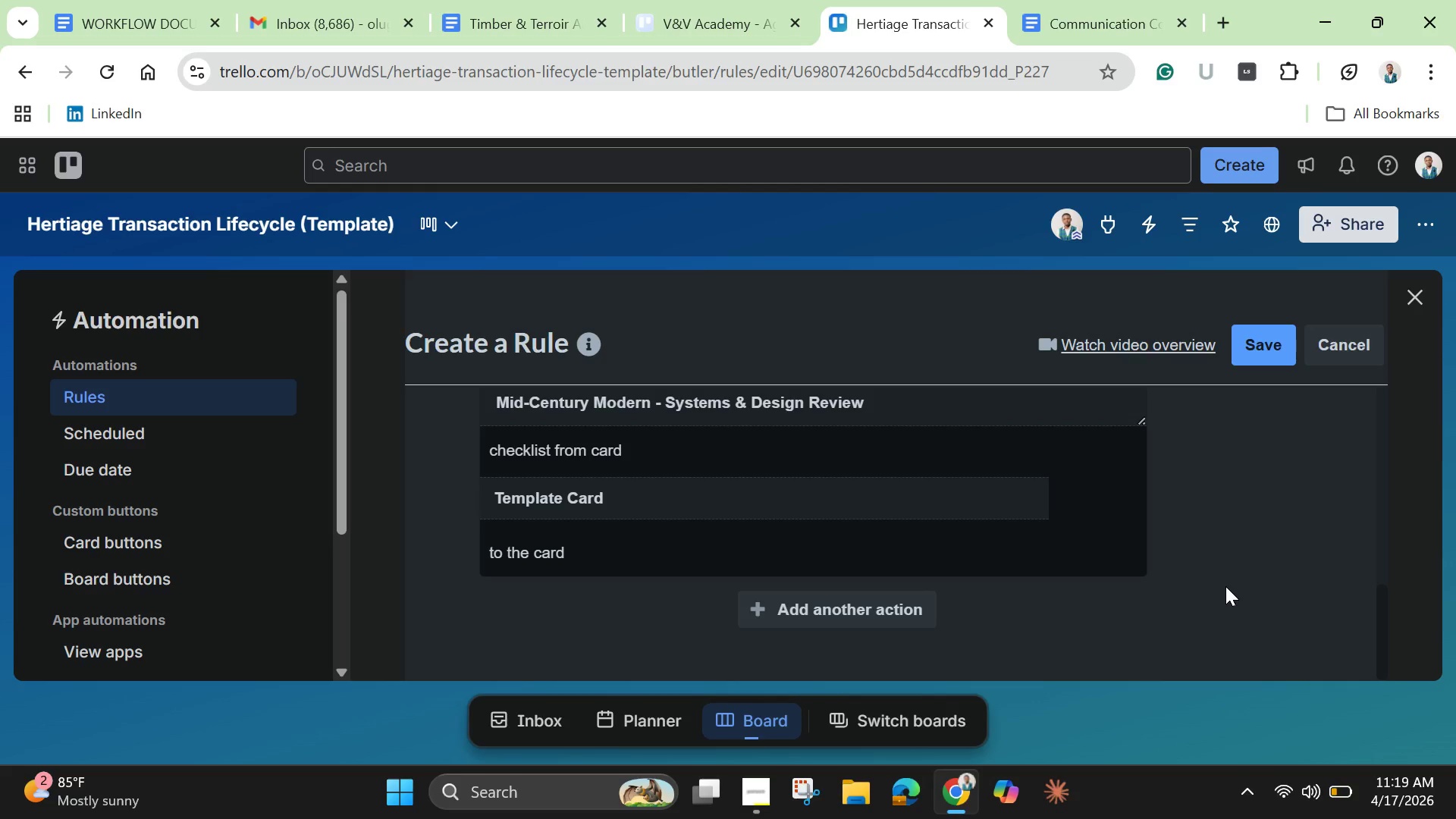 
scroll: coordinate [1227, 582], scroll_direction: up, amount: 3.0
 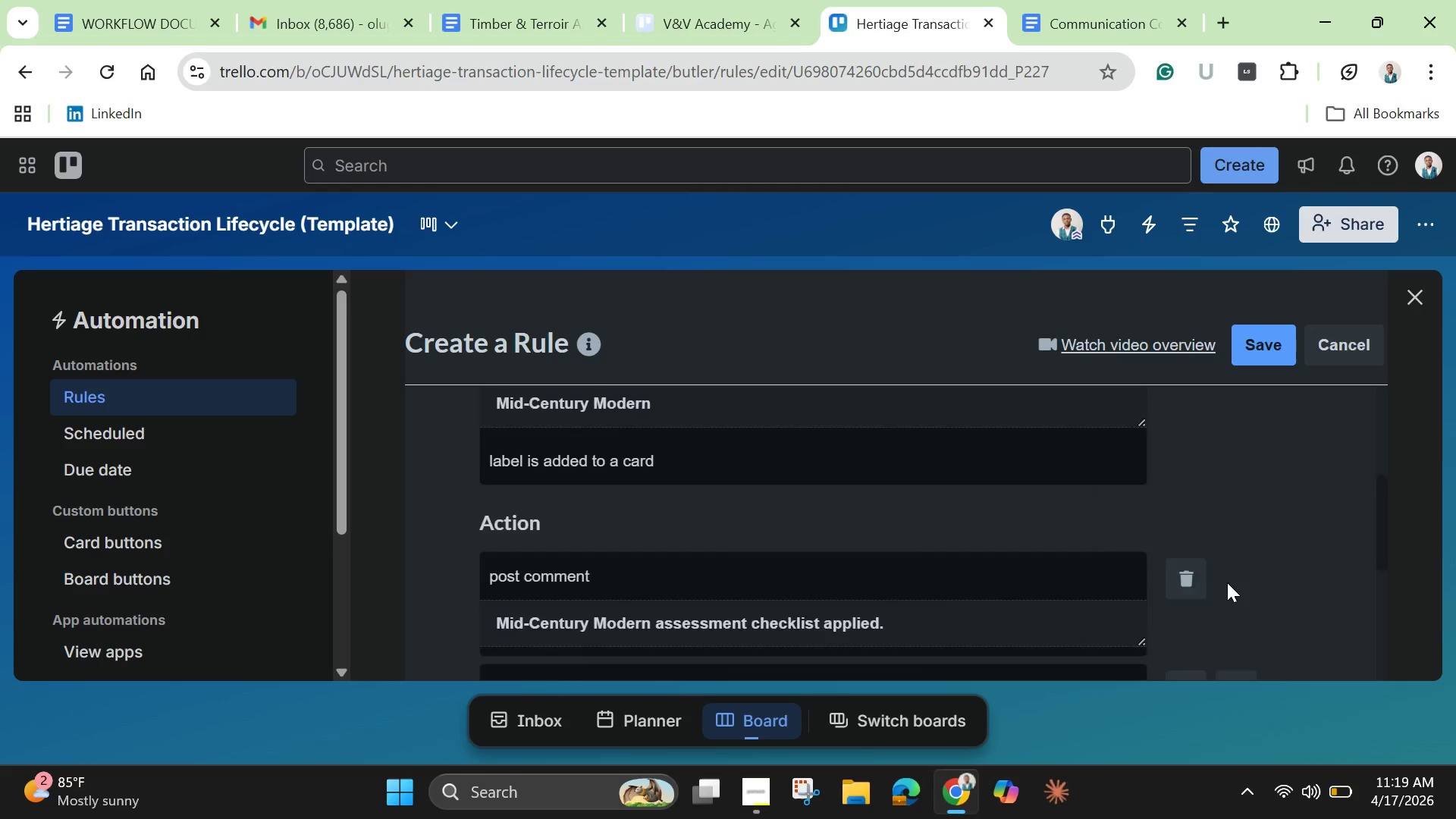 
scroll: coordinate [1227, 582], scroll_direction: down, amount: 2.0
 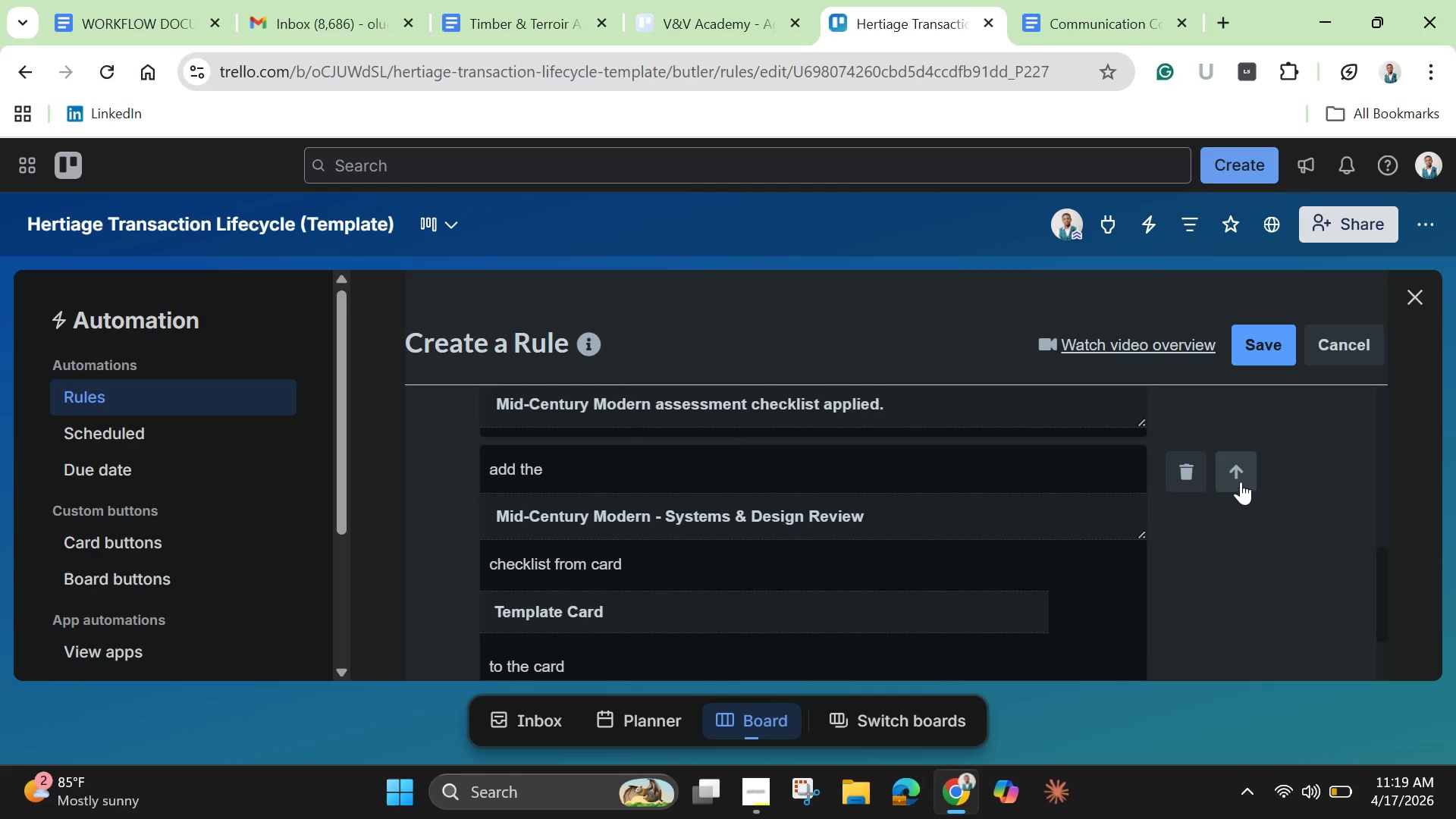 
left_click([1241, 480])
 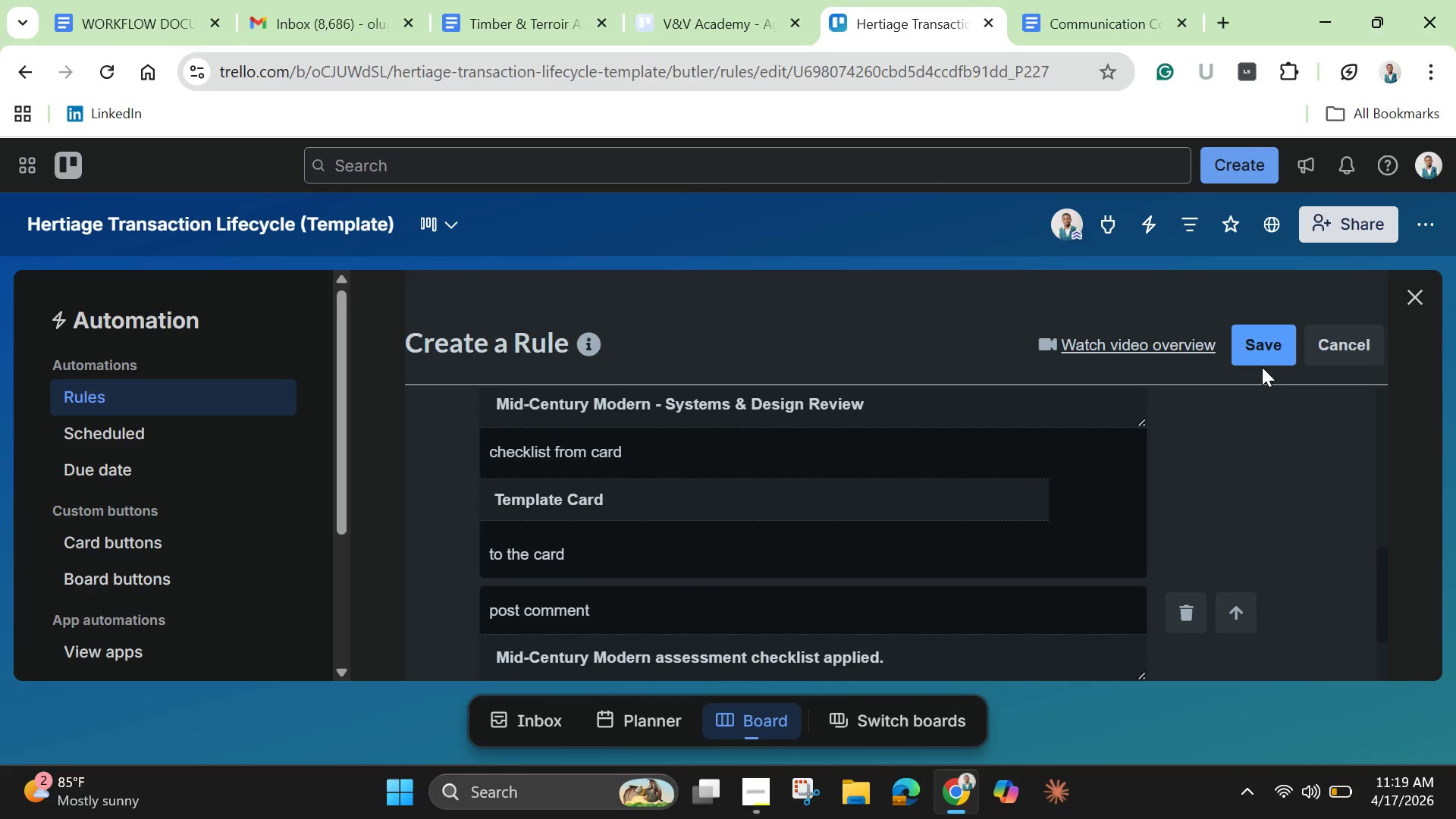 
left_click([1260, 347])
 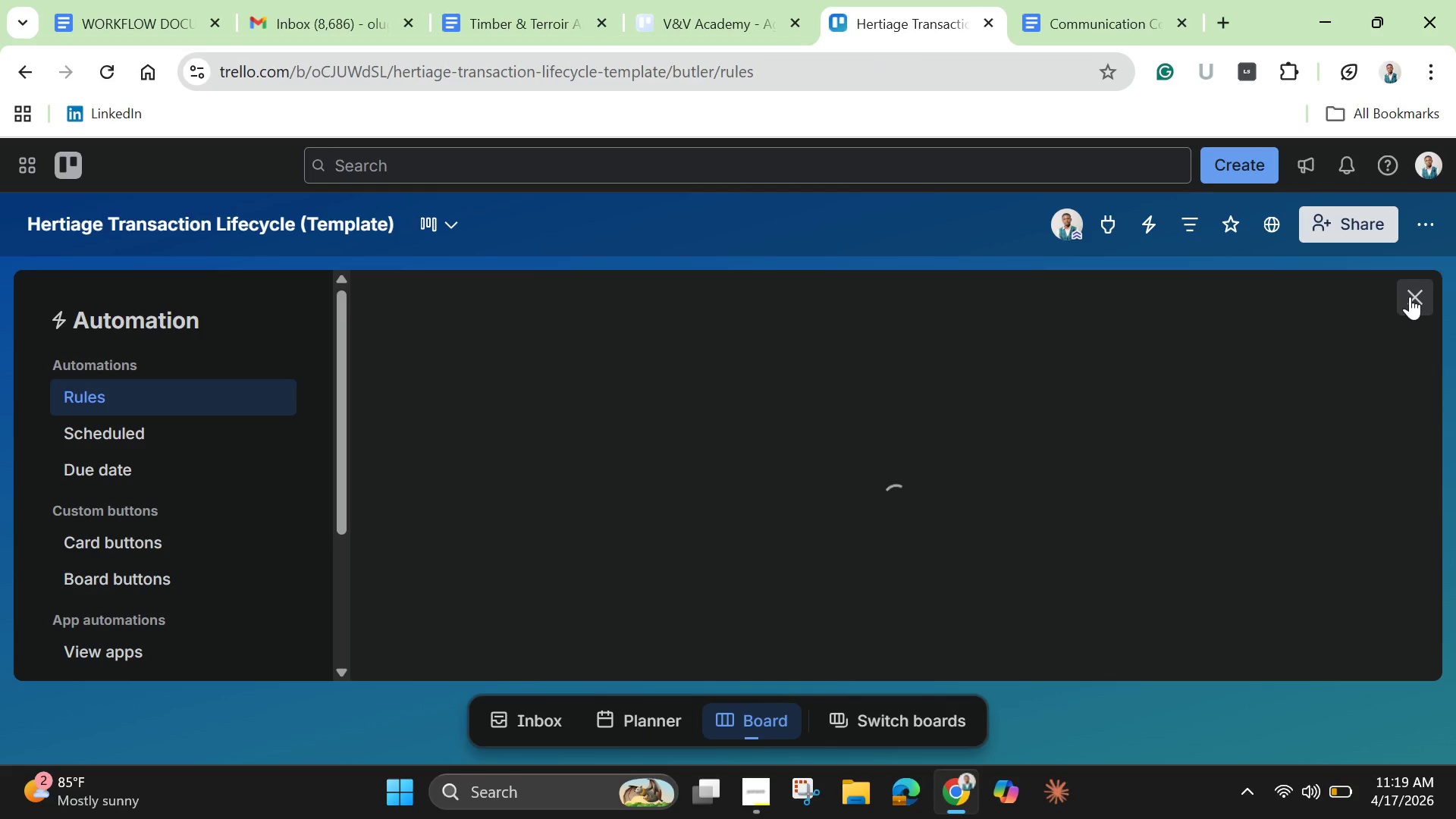 
wait(8.73)
 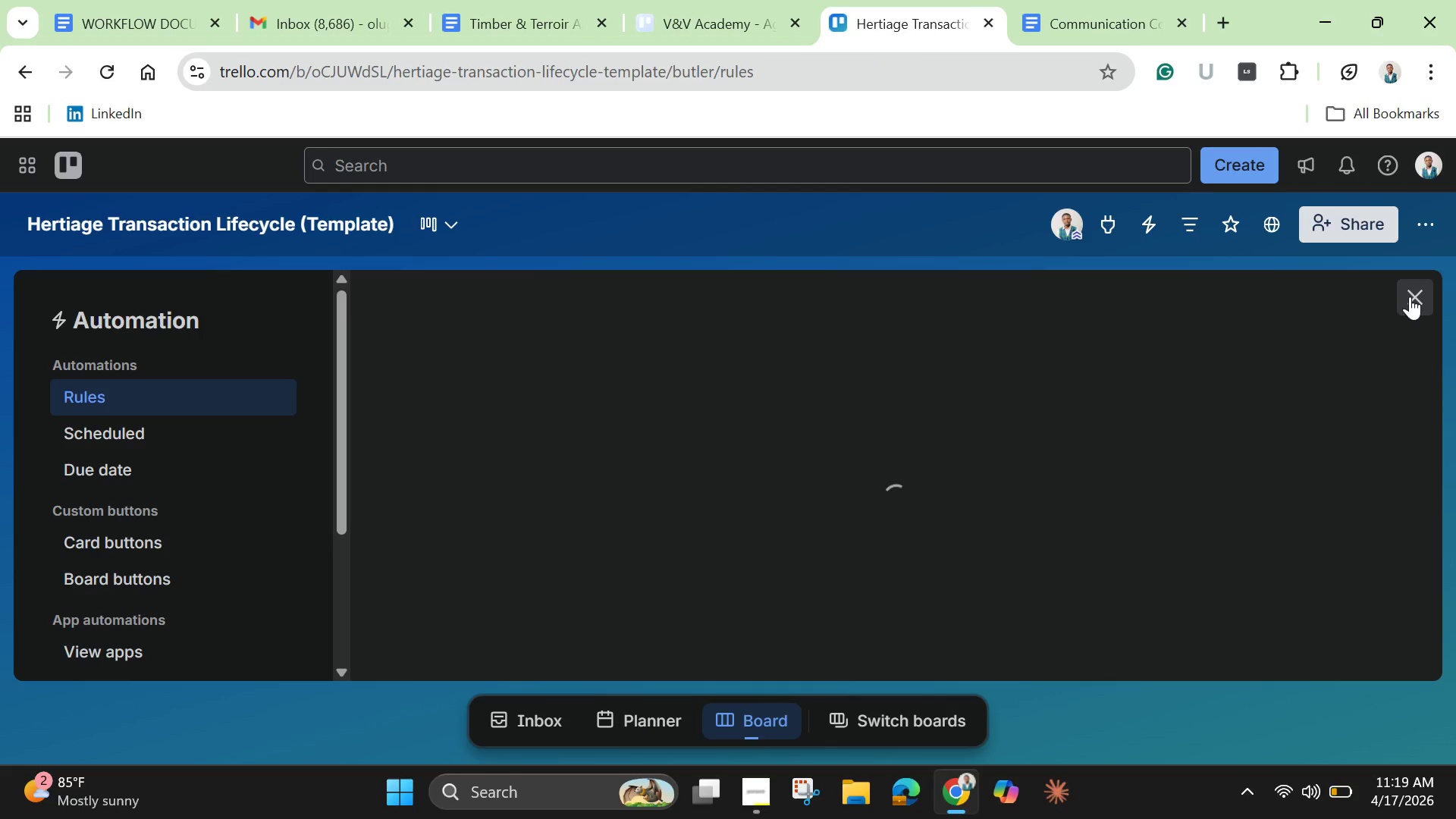 
left_click([1420, 297])
 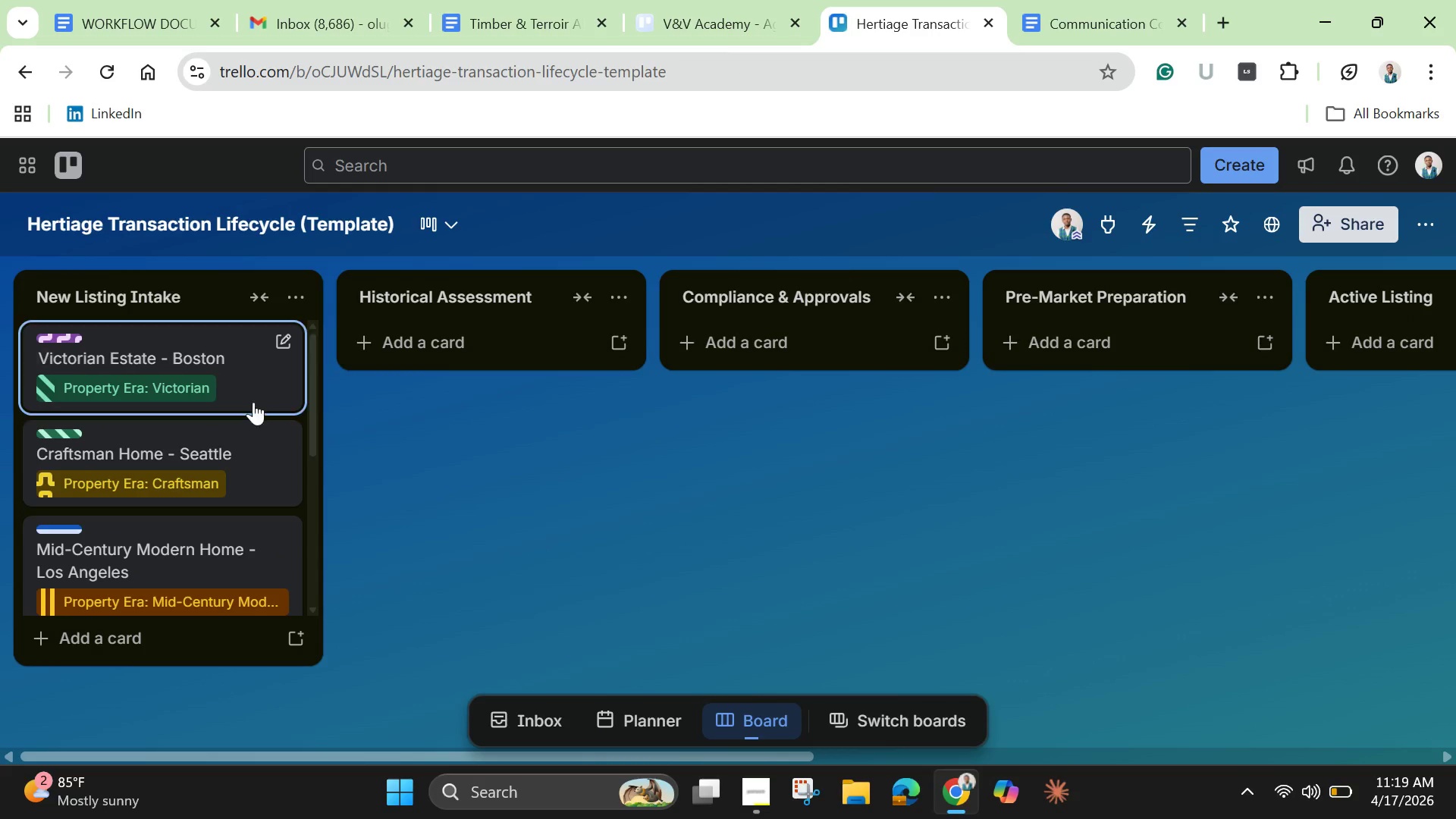 
scroll: coordinate [203, 607], scroll_direction: down, amount: 4.0
 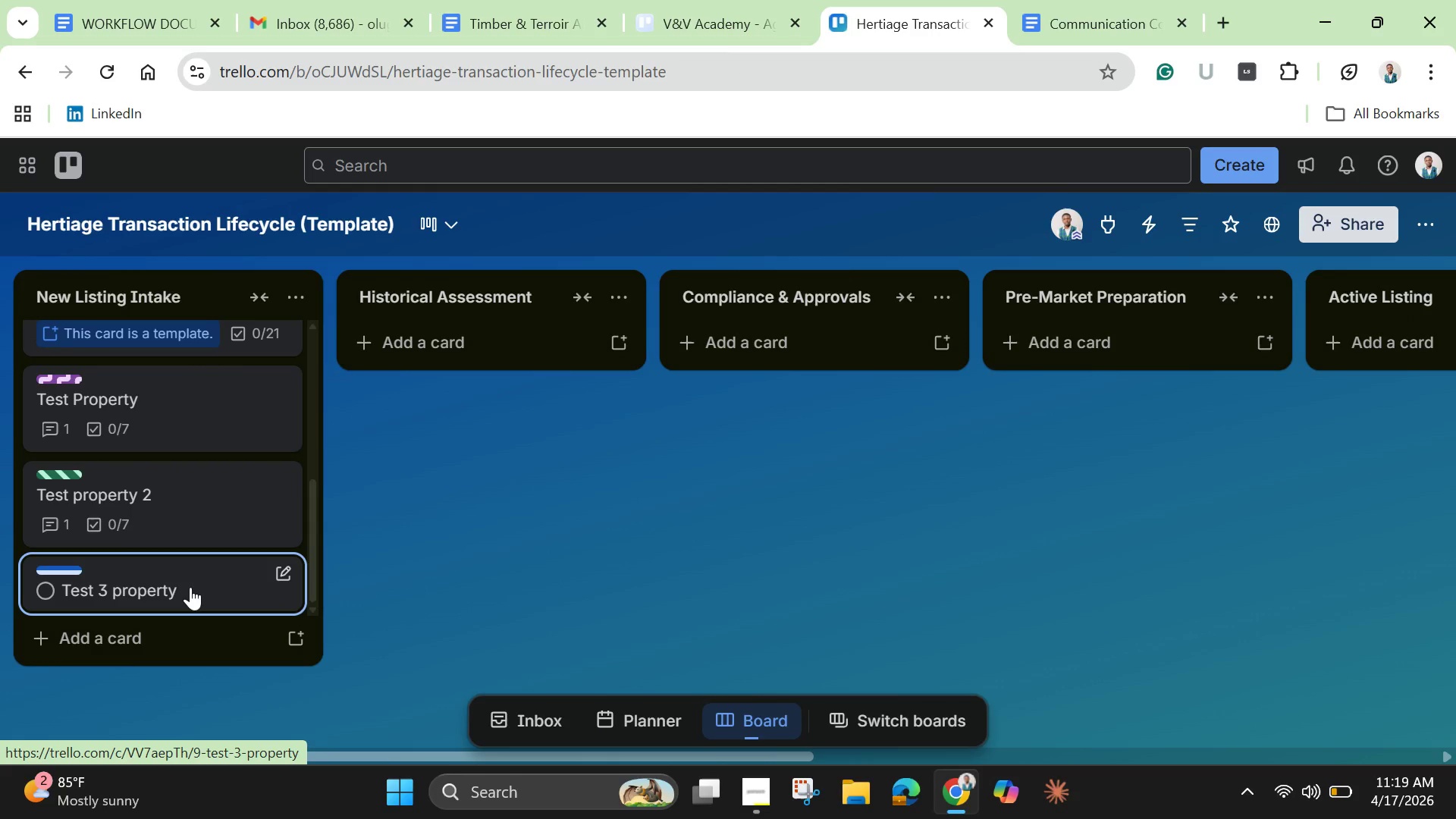 
left_click([190, 587])
 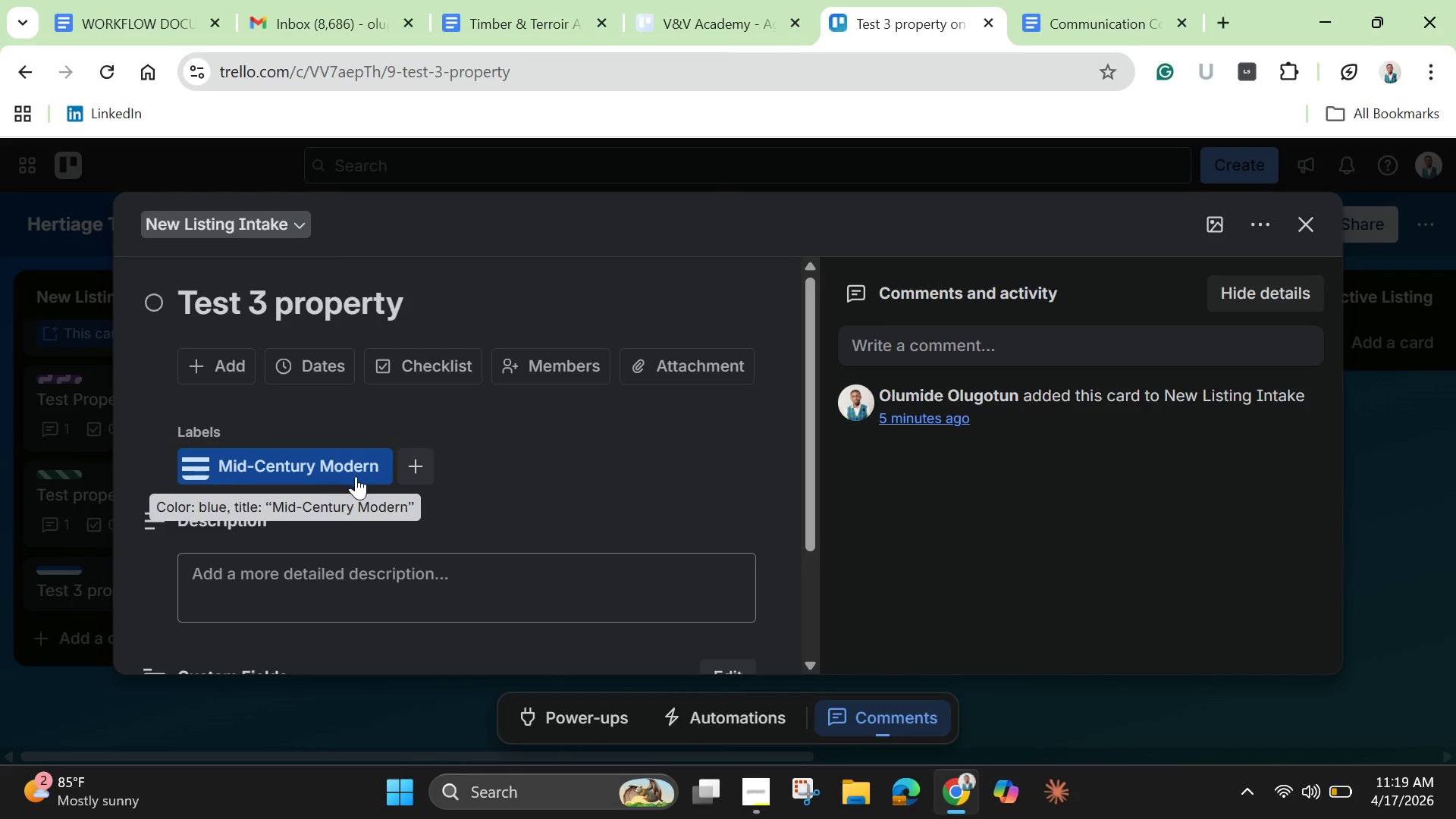 
left_click([375, 472])
 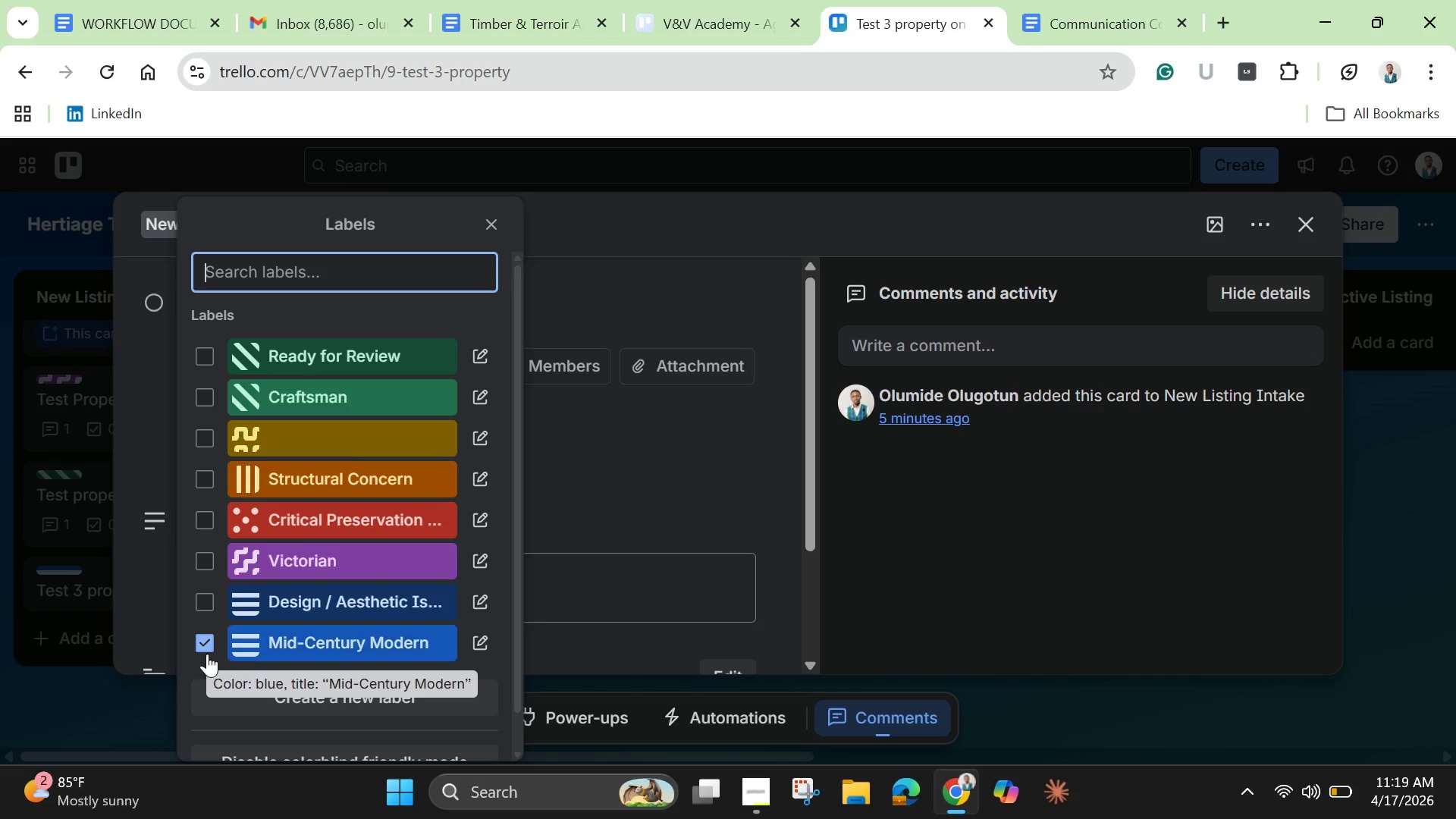 
left_click([201, 644])
 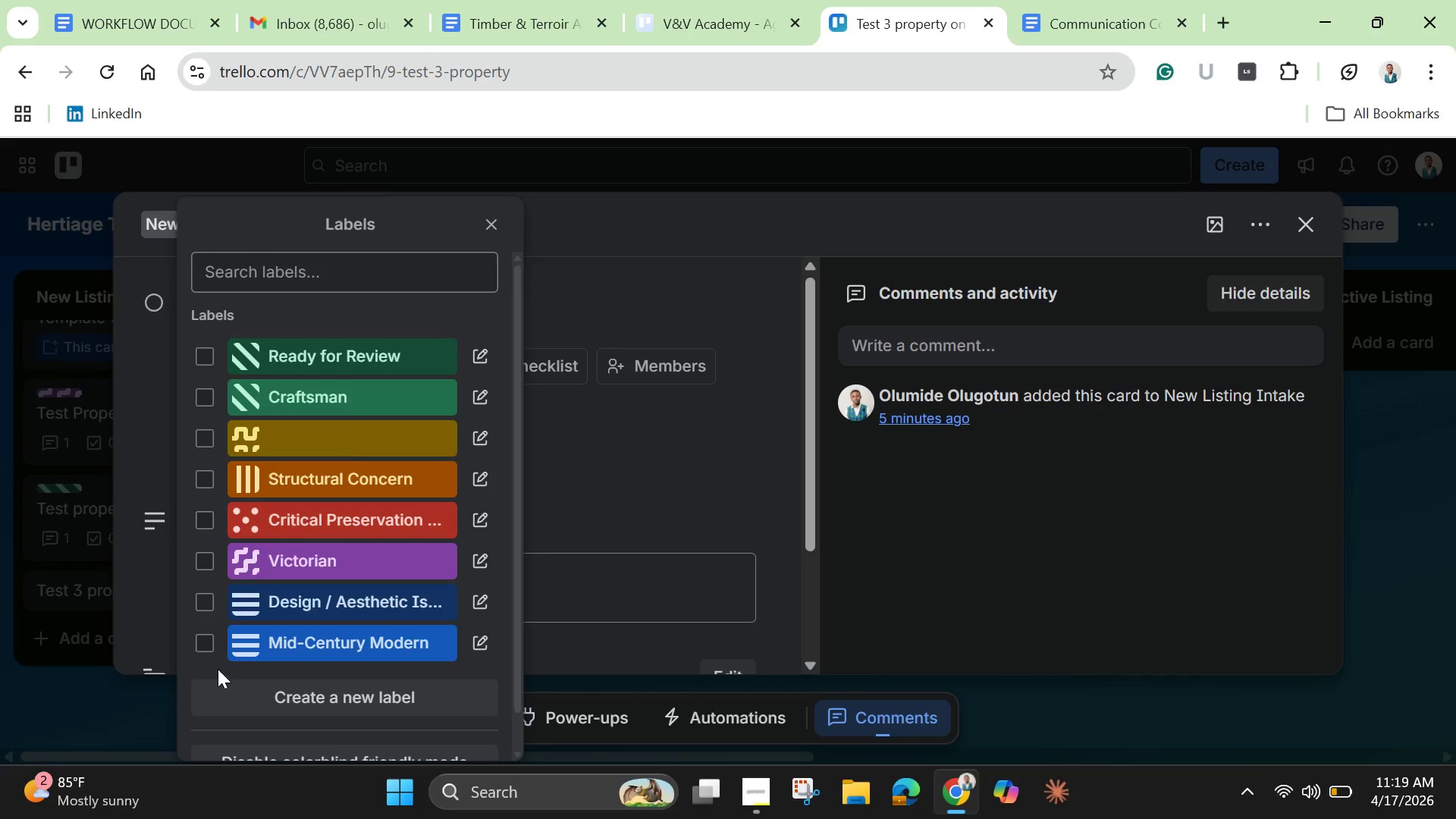 
wait(5.12)
 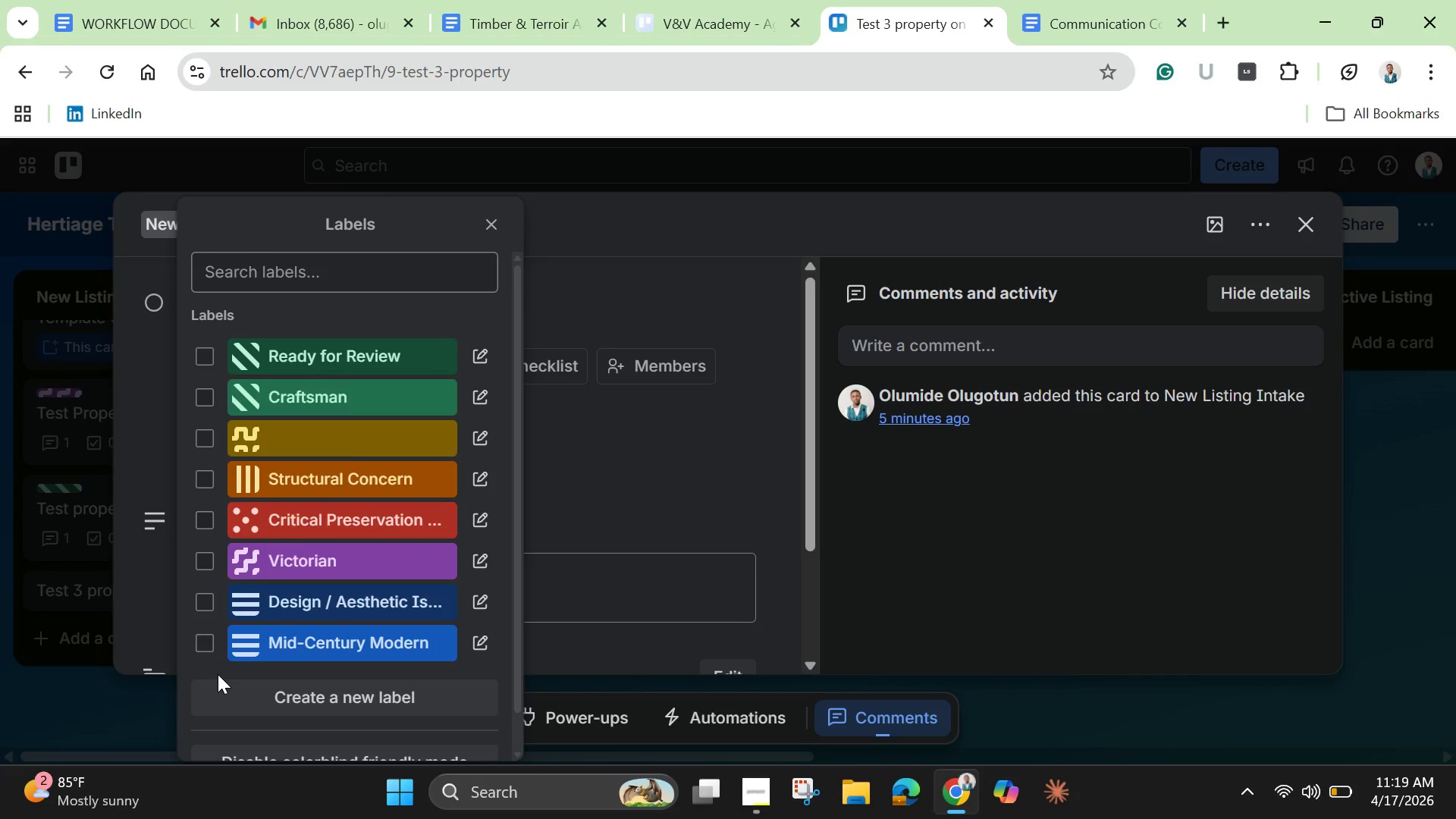 
left_click([206, 646])
 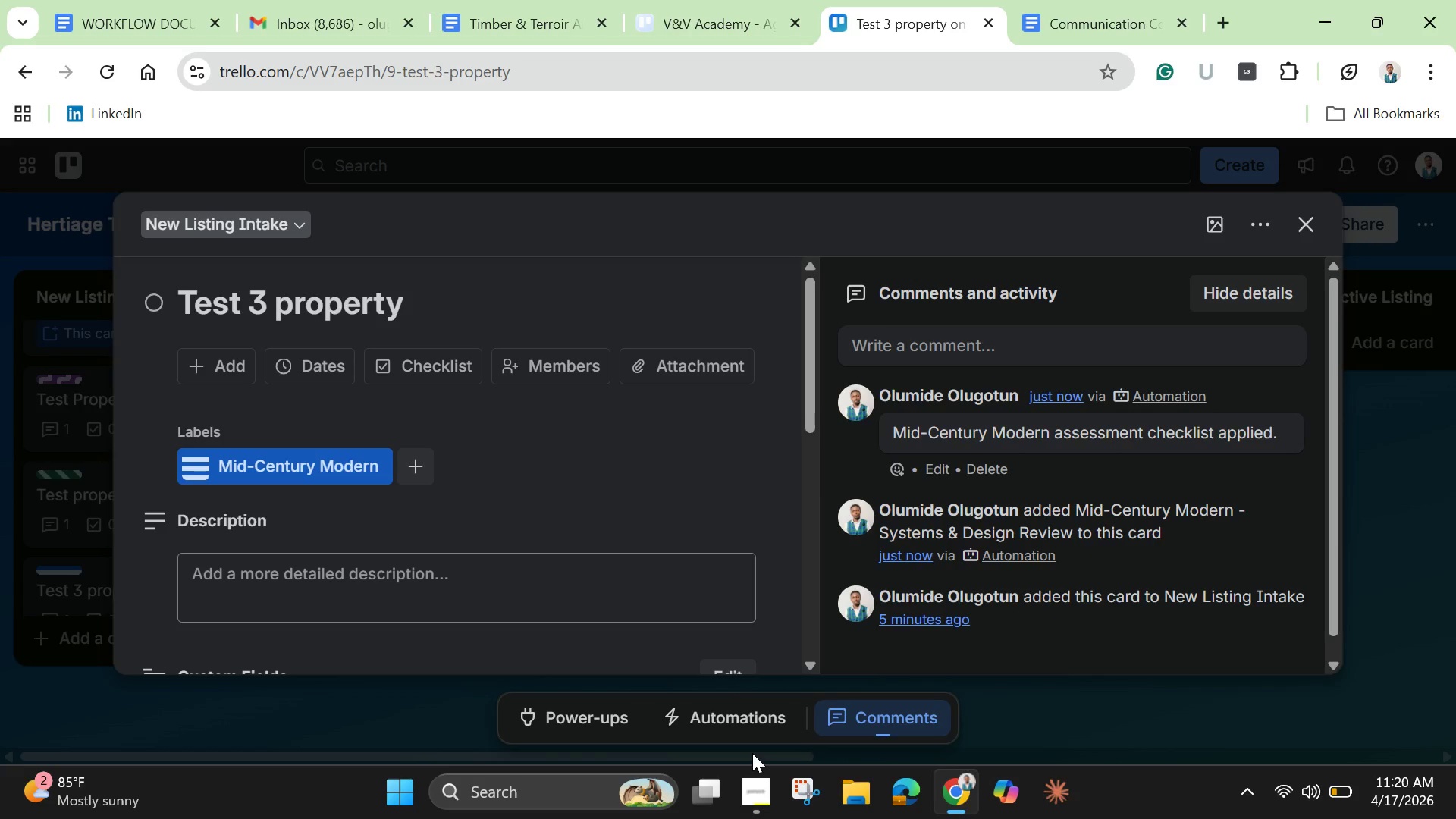 
wait(51.98)
 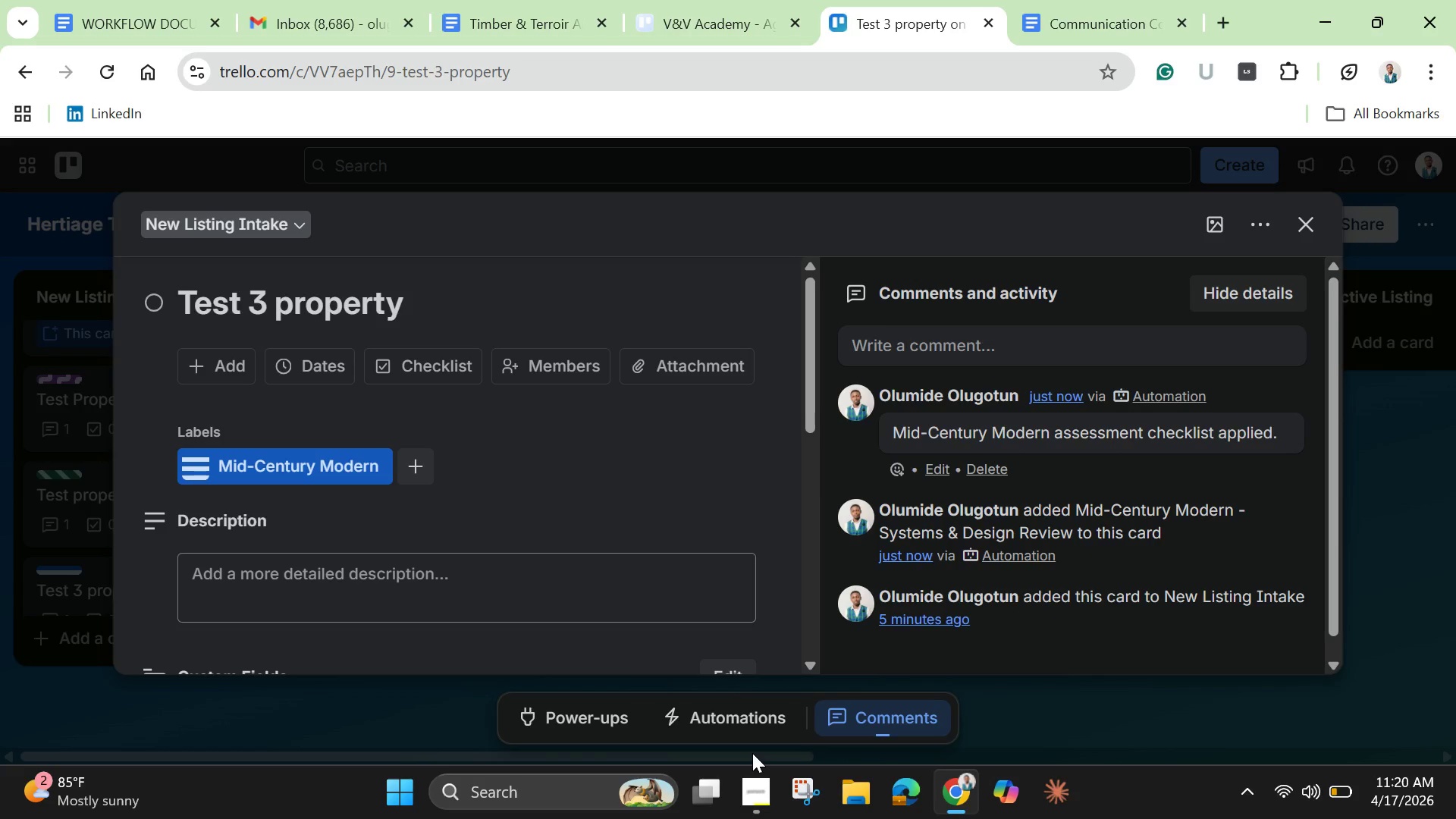 
left_click([1301, 223])
 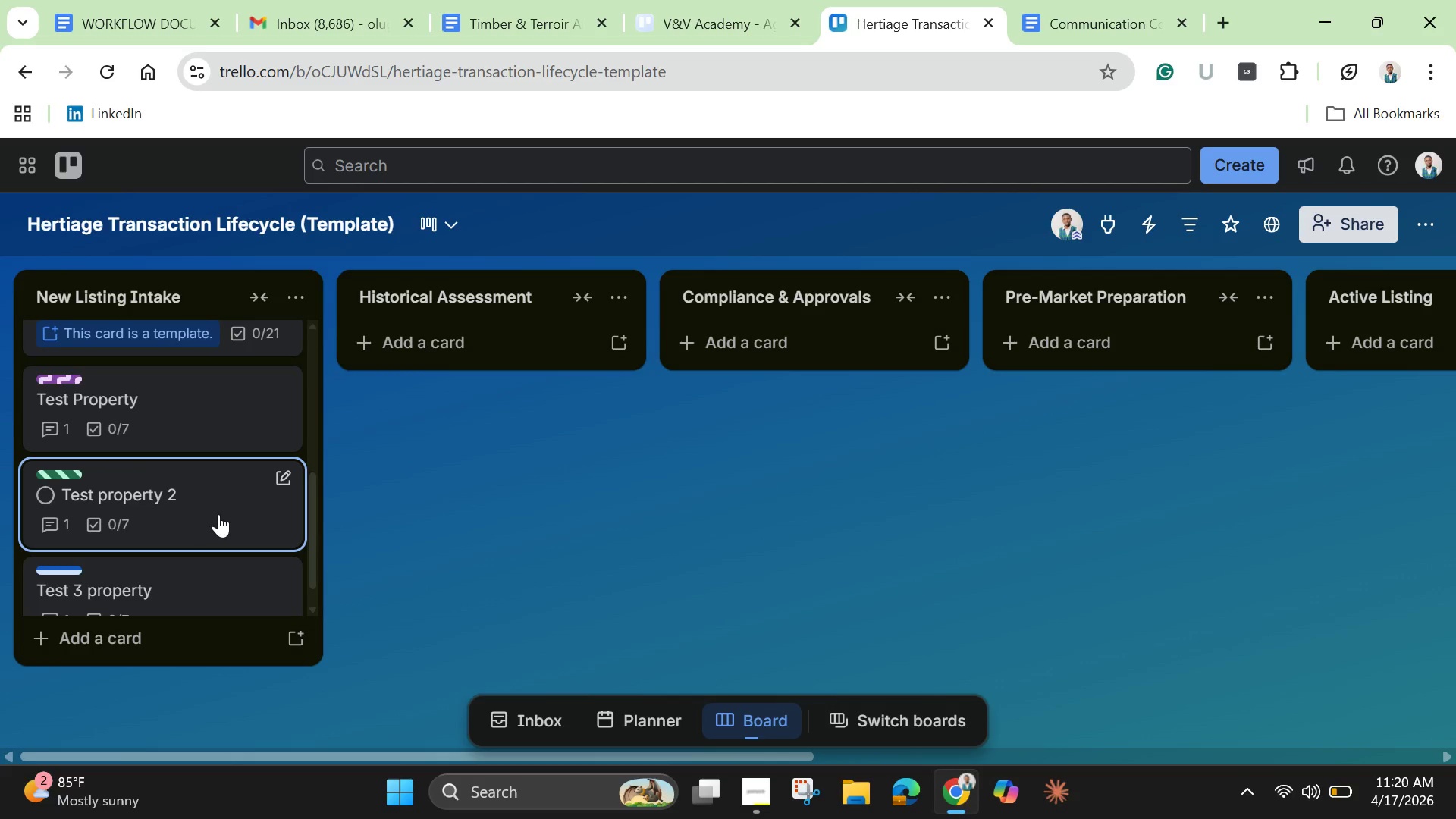 
left_click([218, 514])
 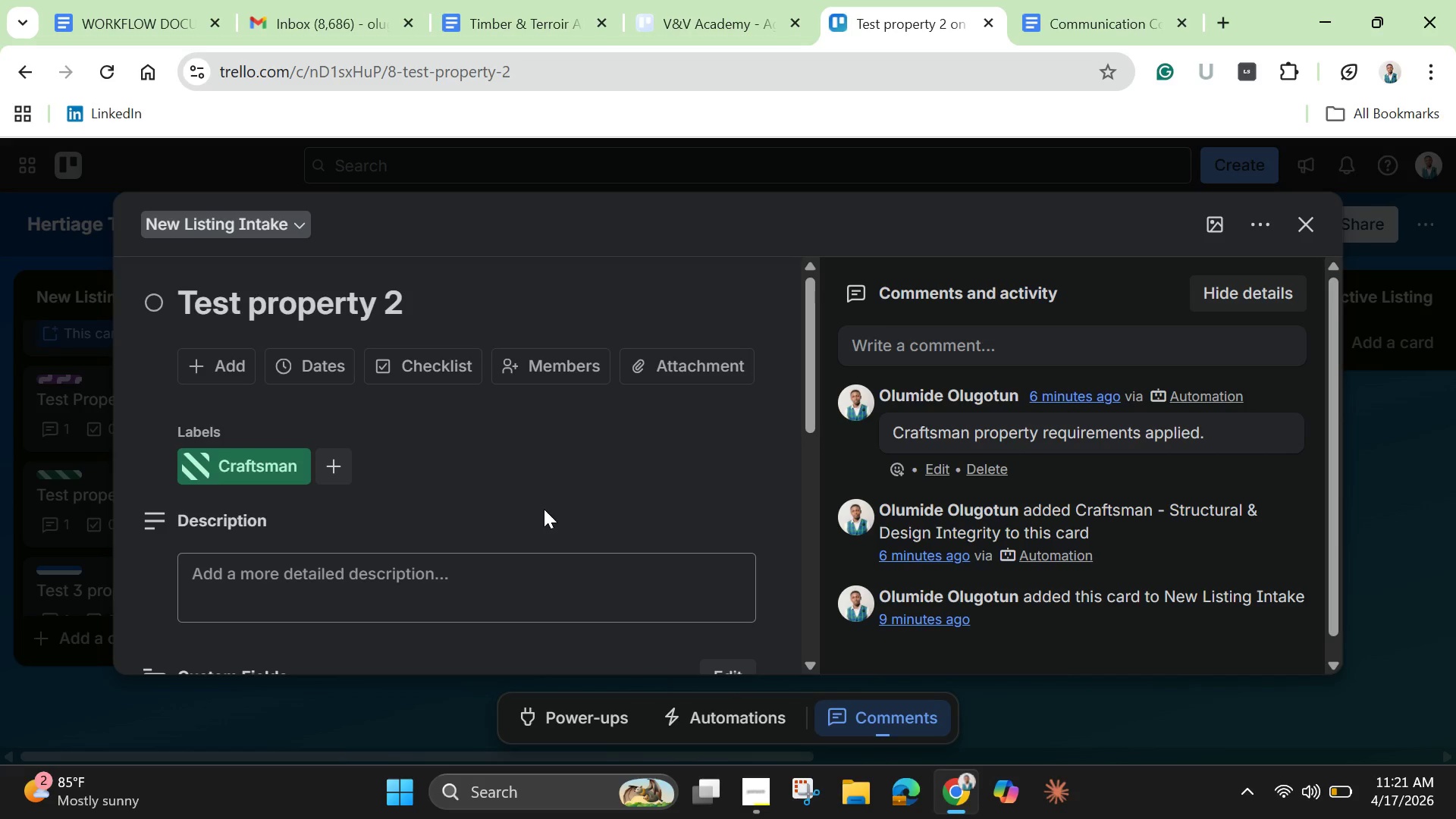 
wait(15.55)
 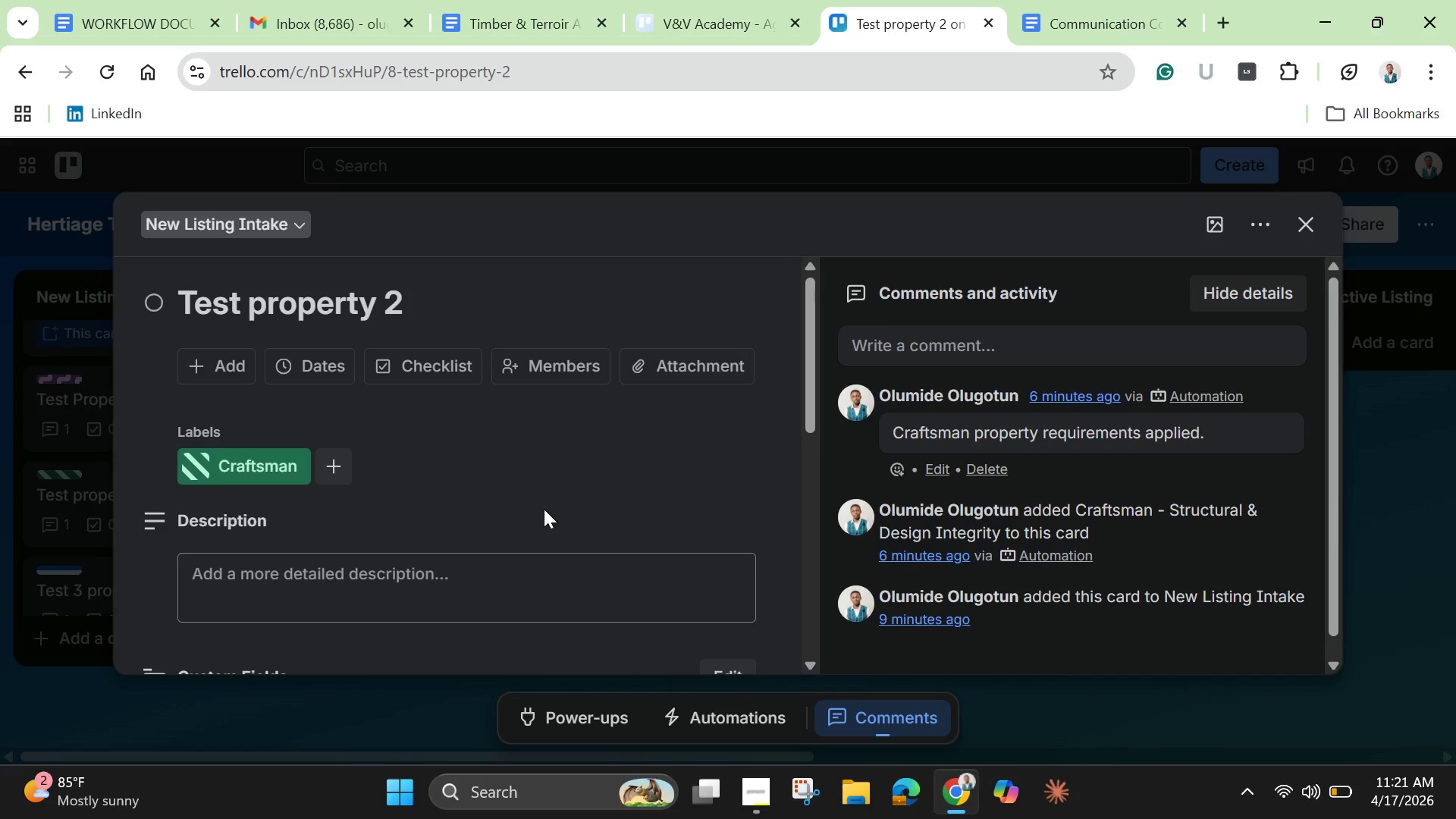 
left_click_drag(start_coordinate=[149, 396], to_coordinate=[145, 396])
 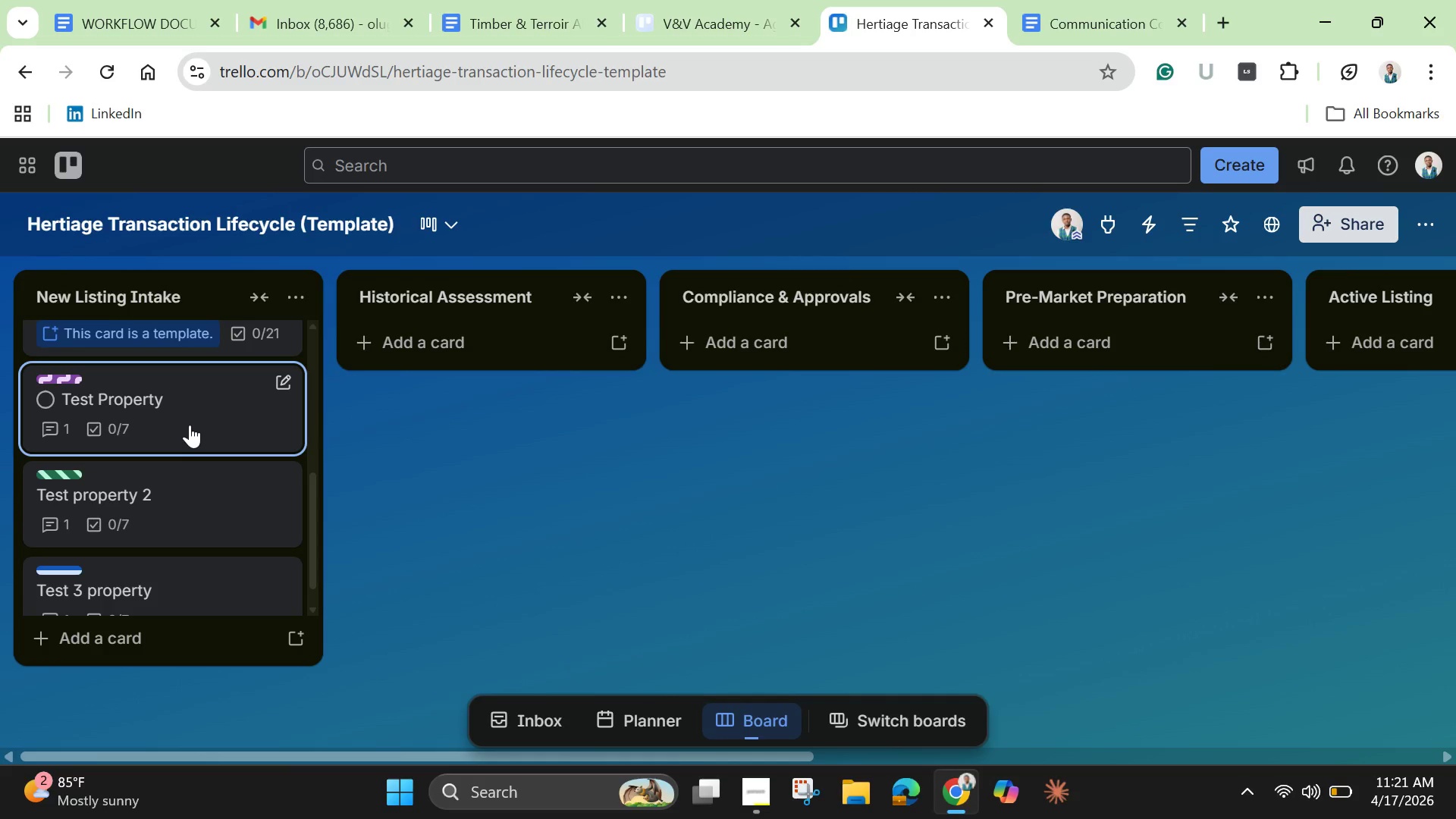 
left_click([193, 419])
 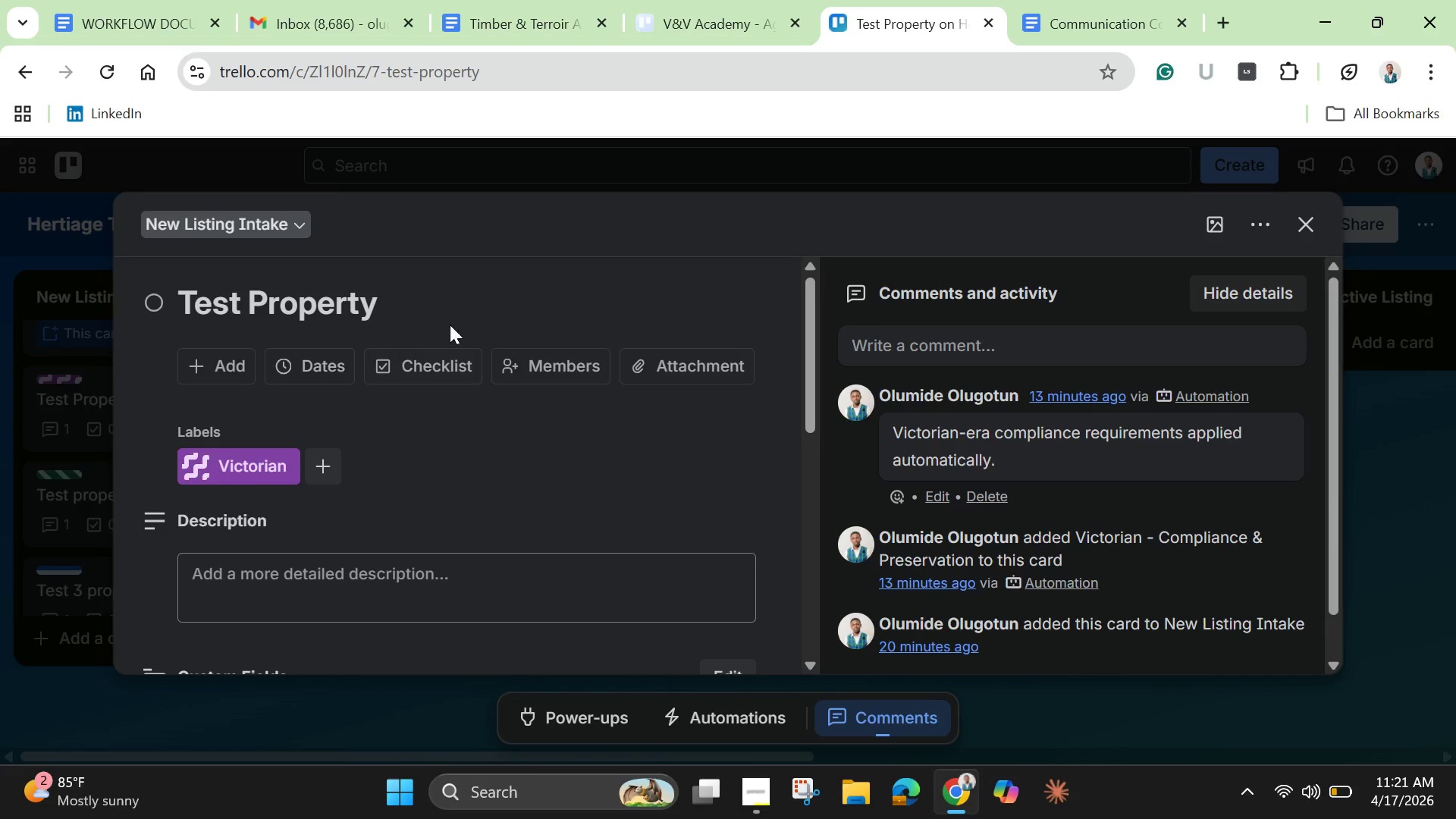 
wait(7.05)
 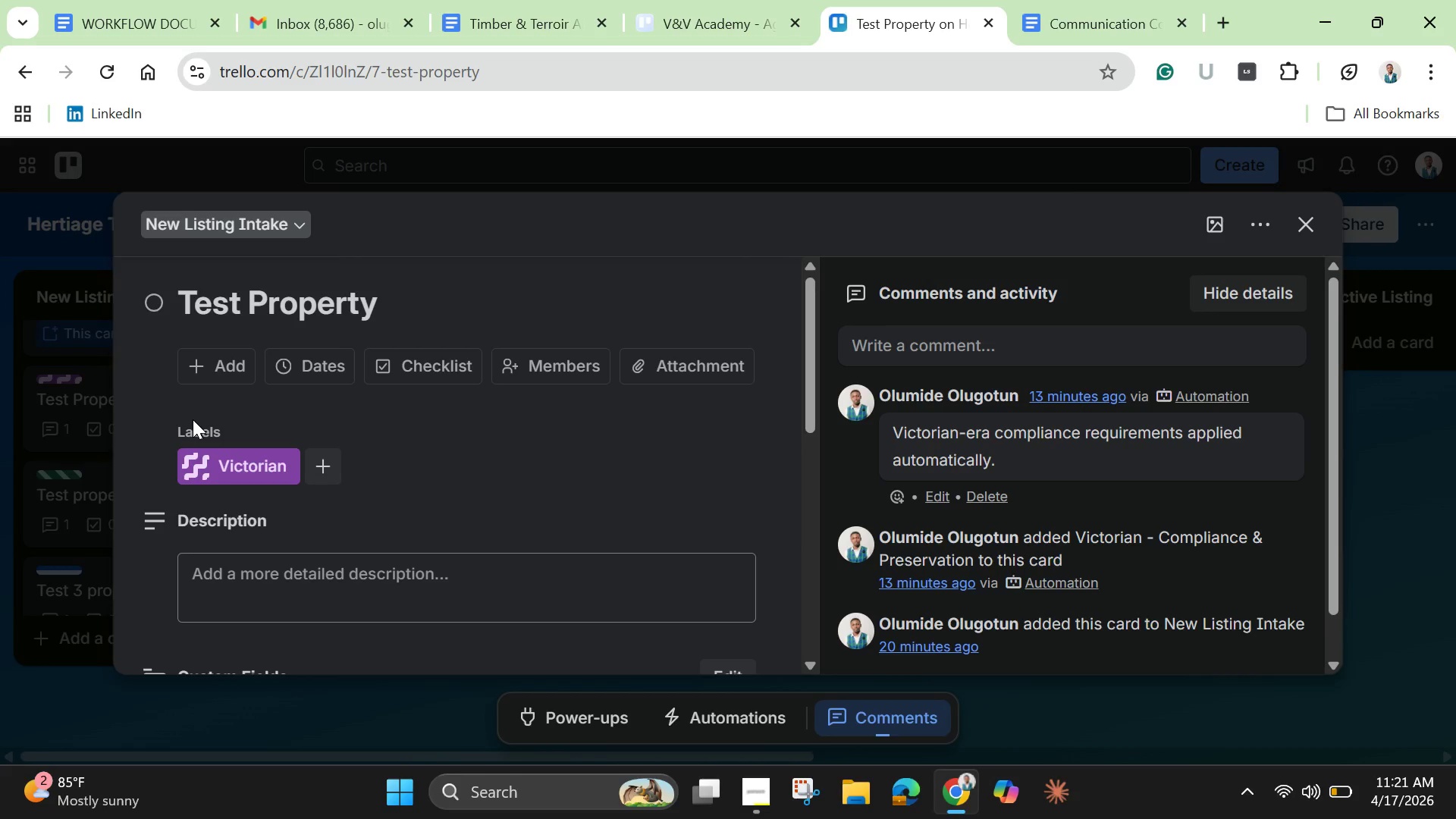 
left_click([805, 416])
 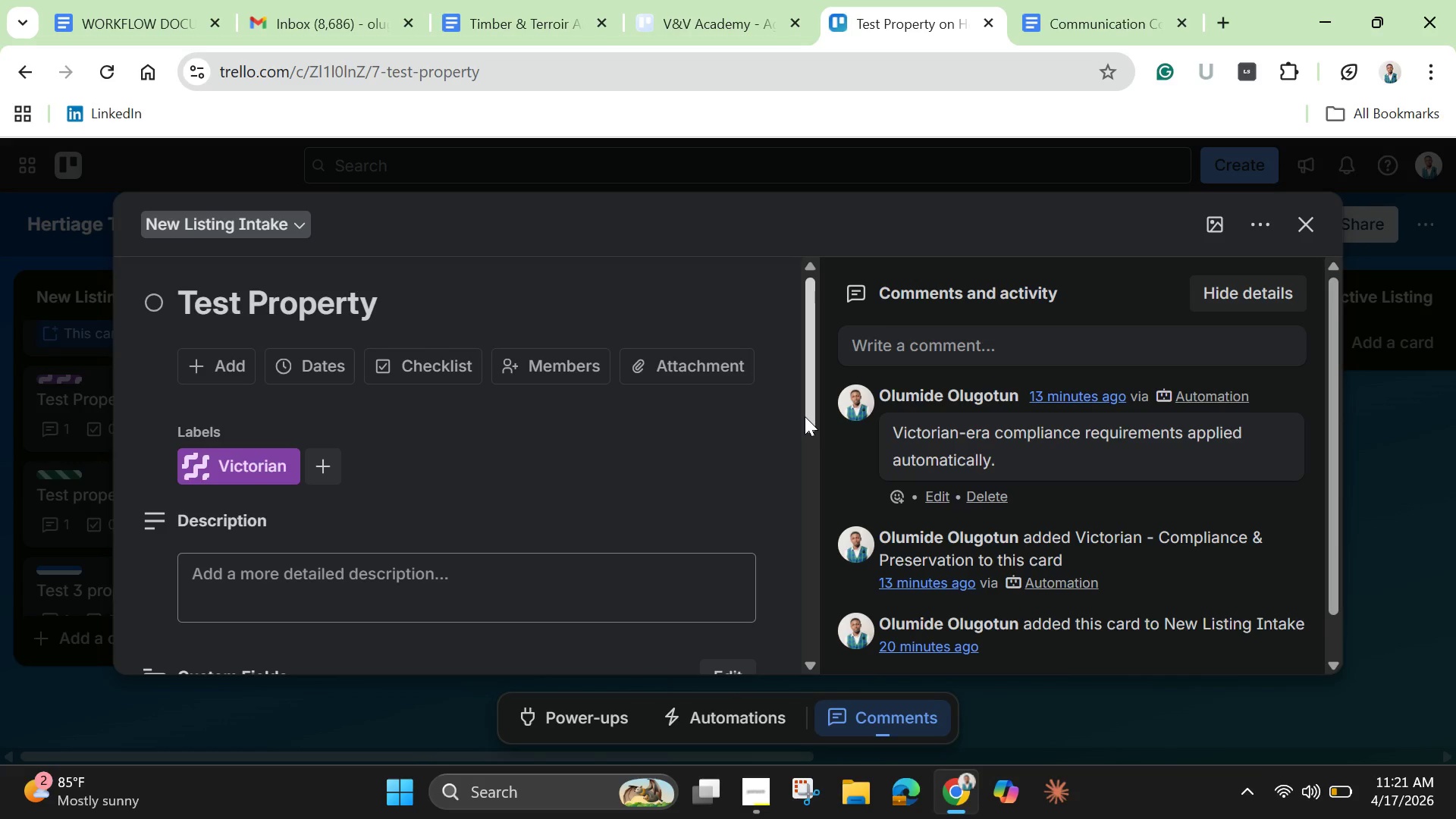 
wait(12.14)
 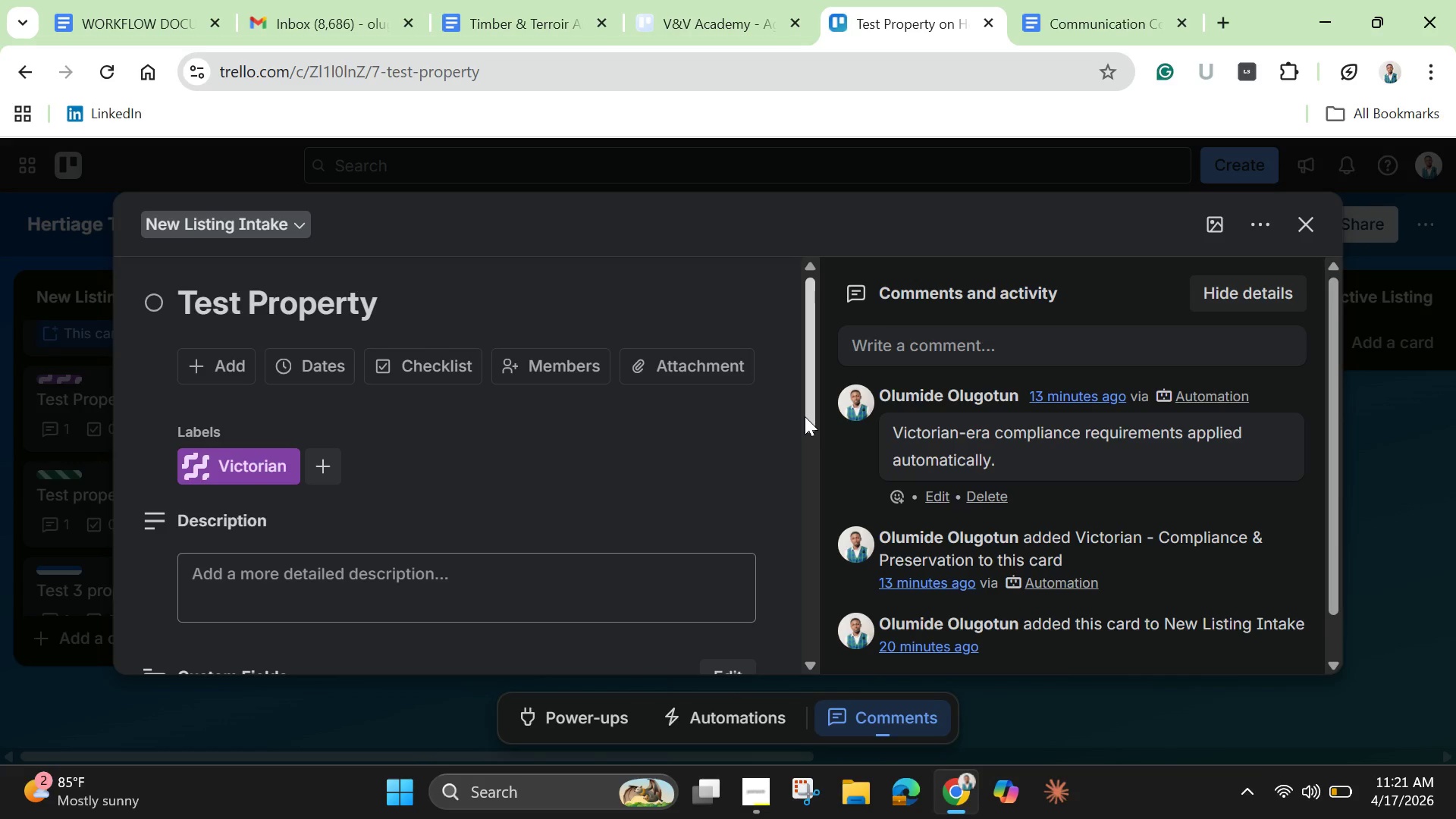 
left_click([1303, 221])
 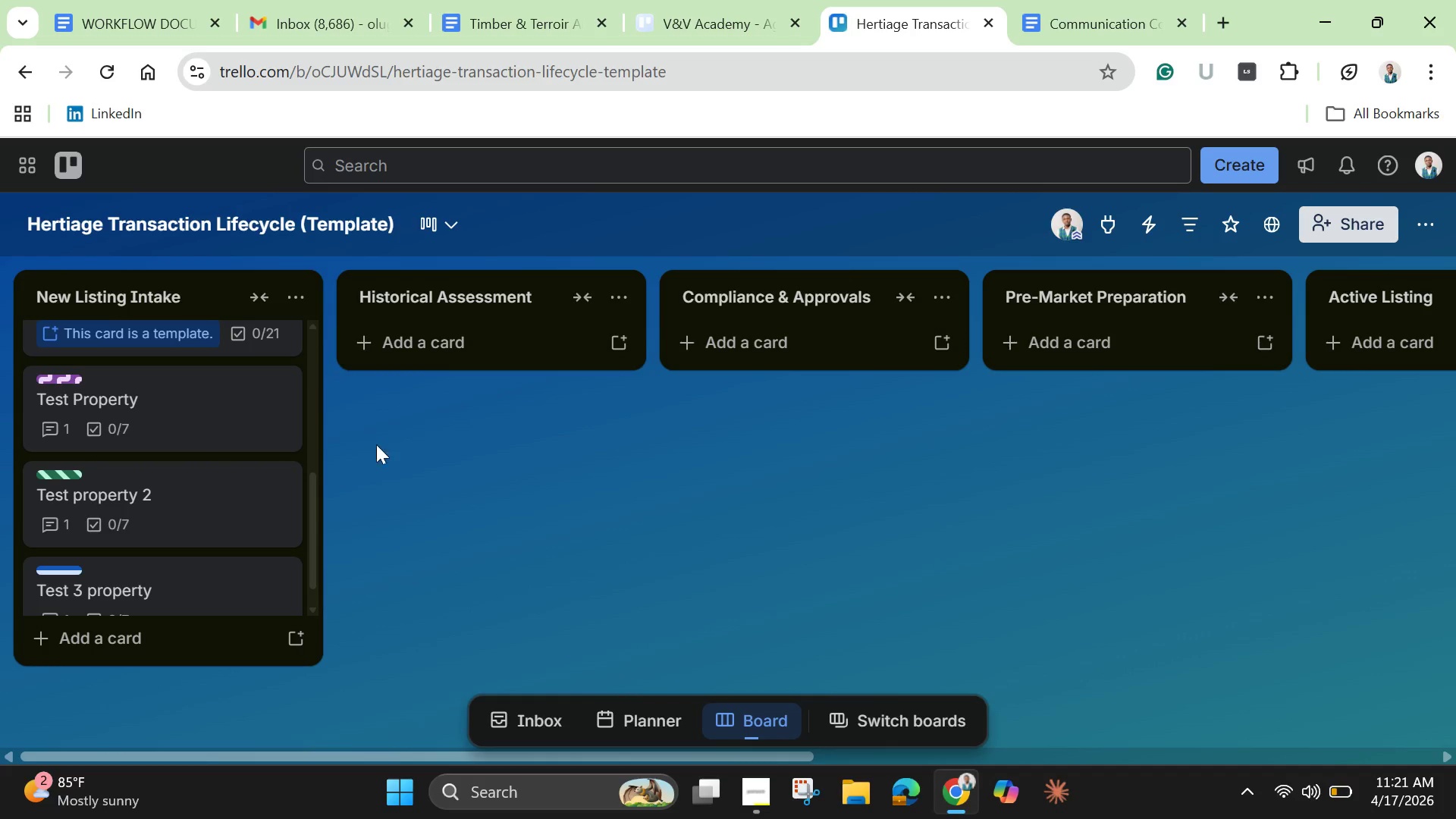 
scroll: coordinate [174, 513], scroll_direction: up, amount: 6.0
 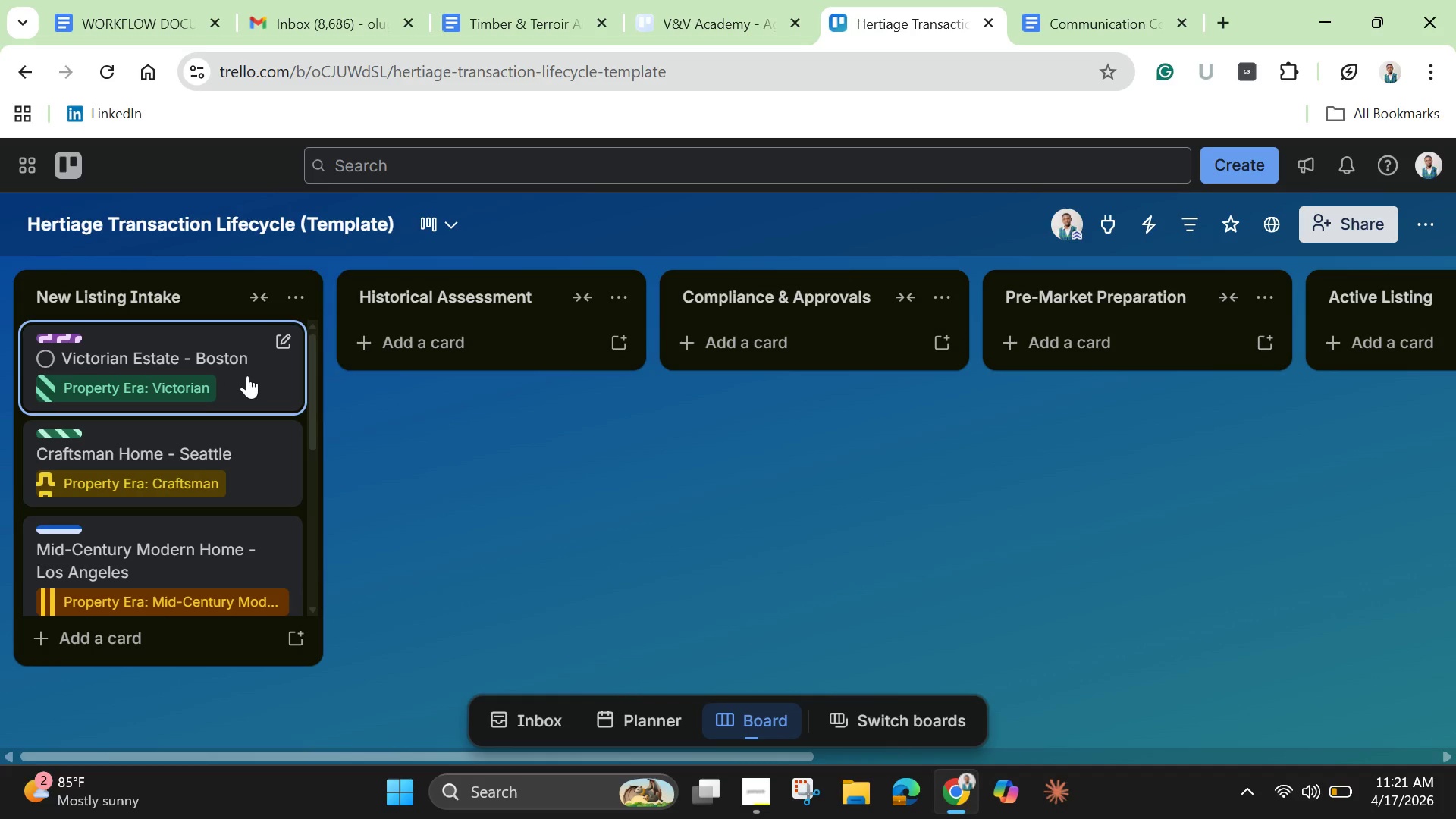 
left_click([247, 375])
 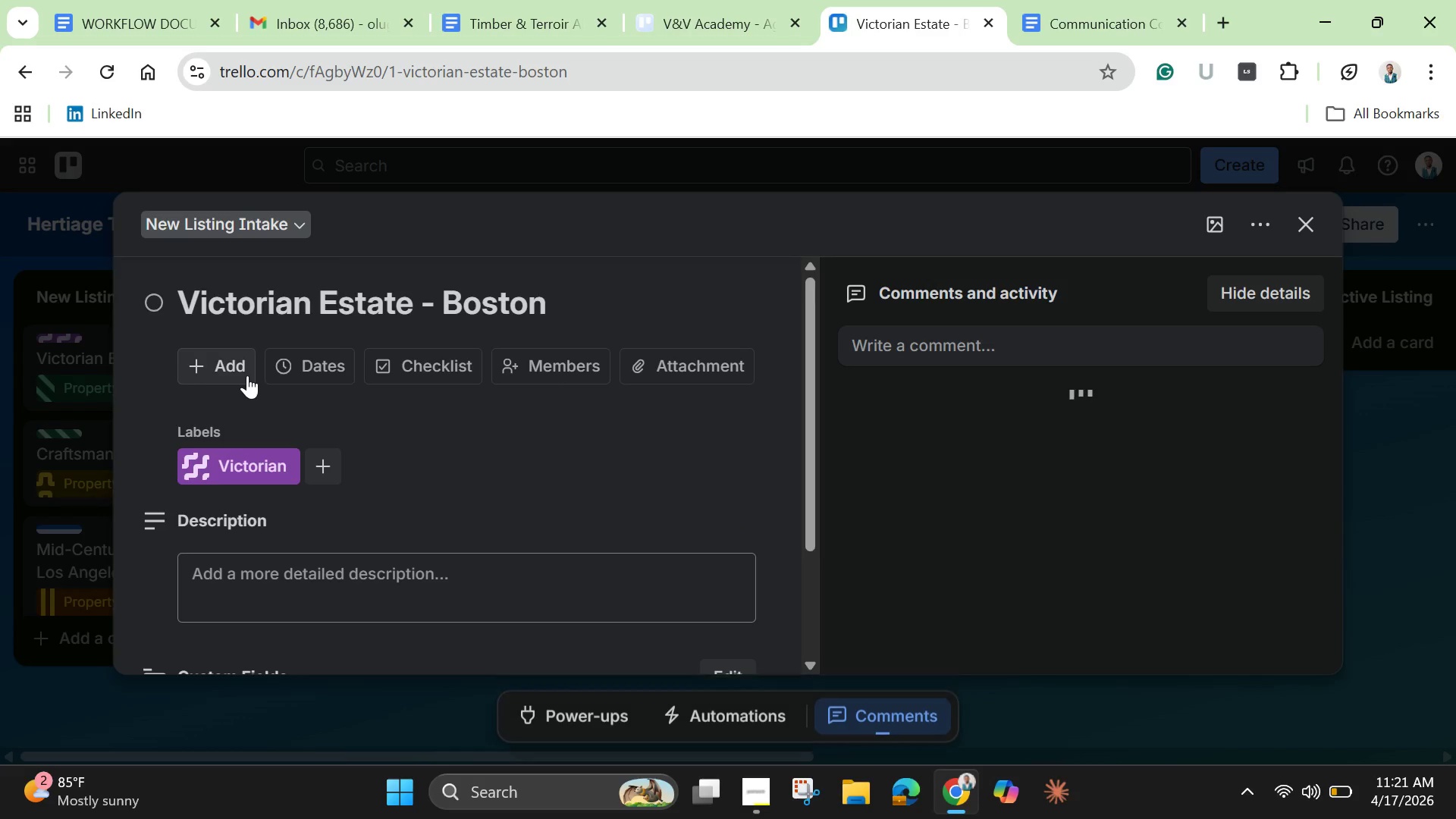 
scroll: coordinate [259, 413], scroll_direction: down, amount: 9.0
 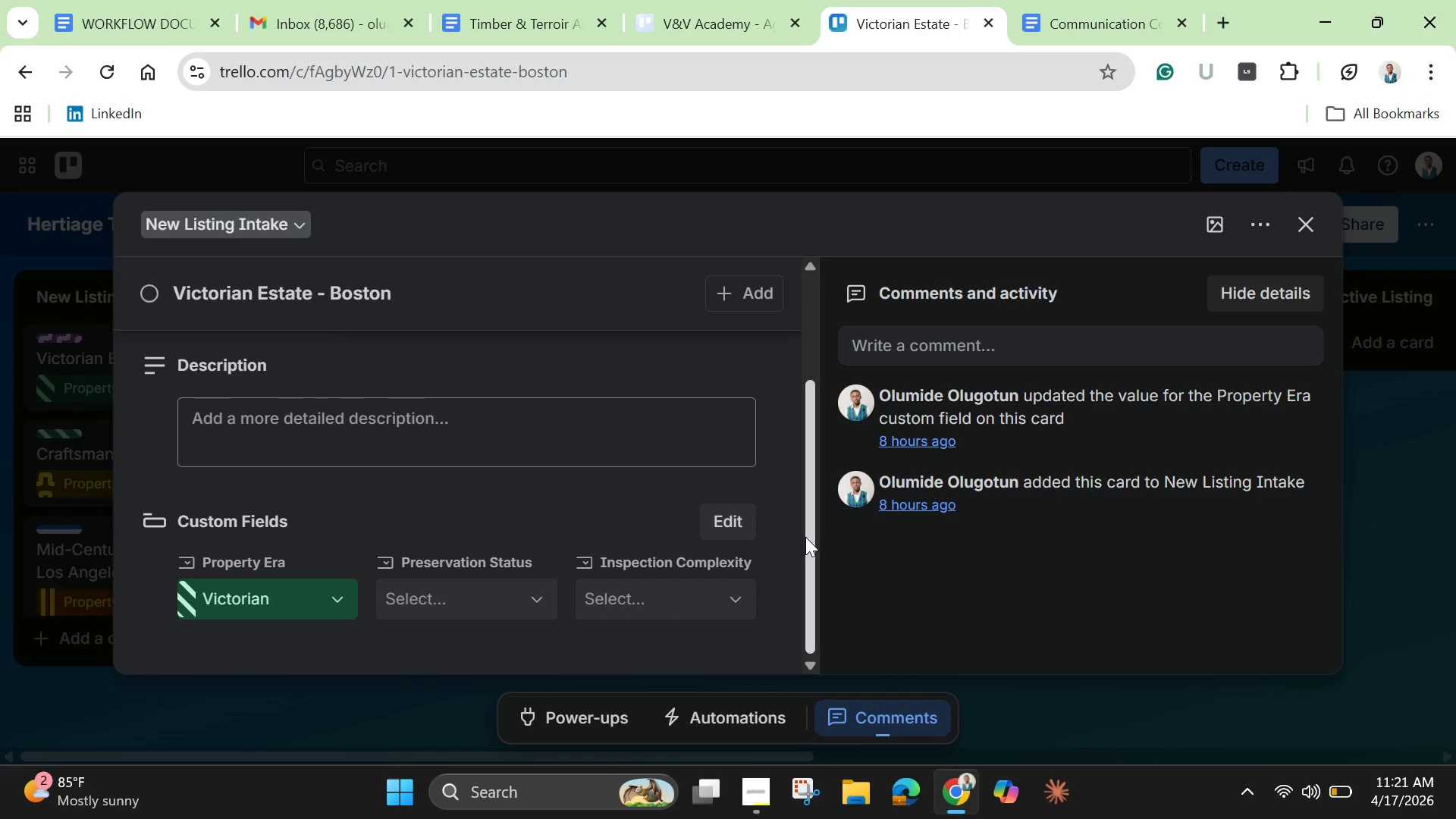 
wait(5.07)
 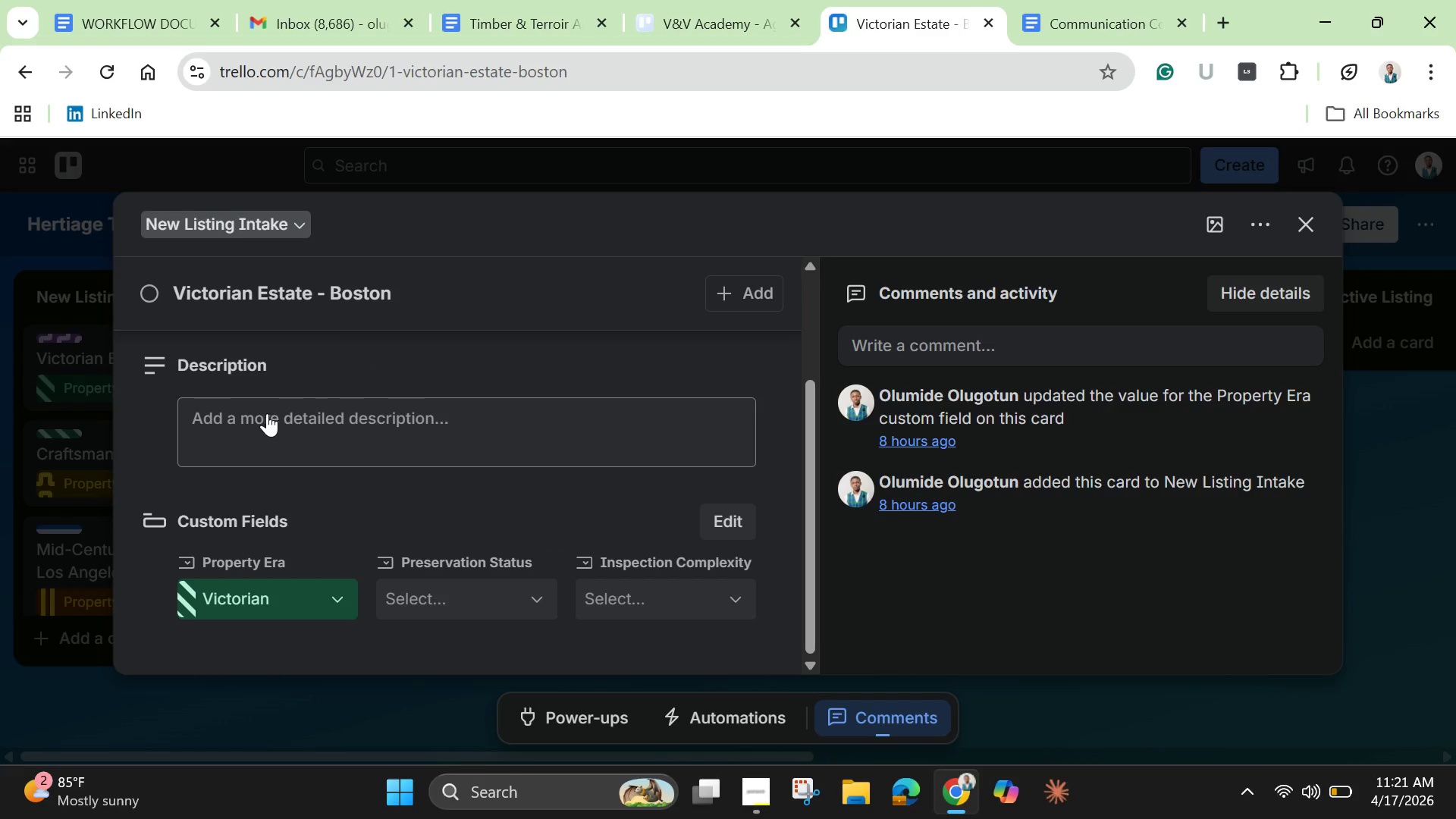 
left_click_drag(start_coordinate=[806, 538], to_coordinate=[785, 422])
 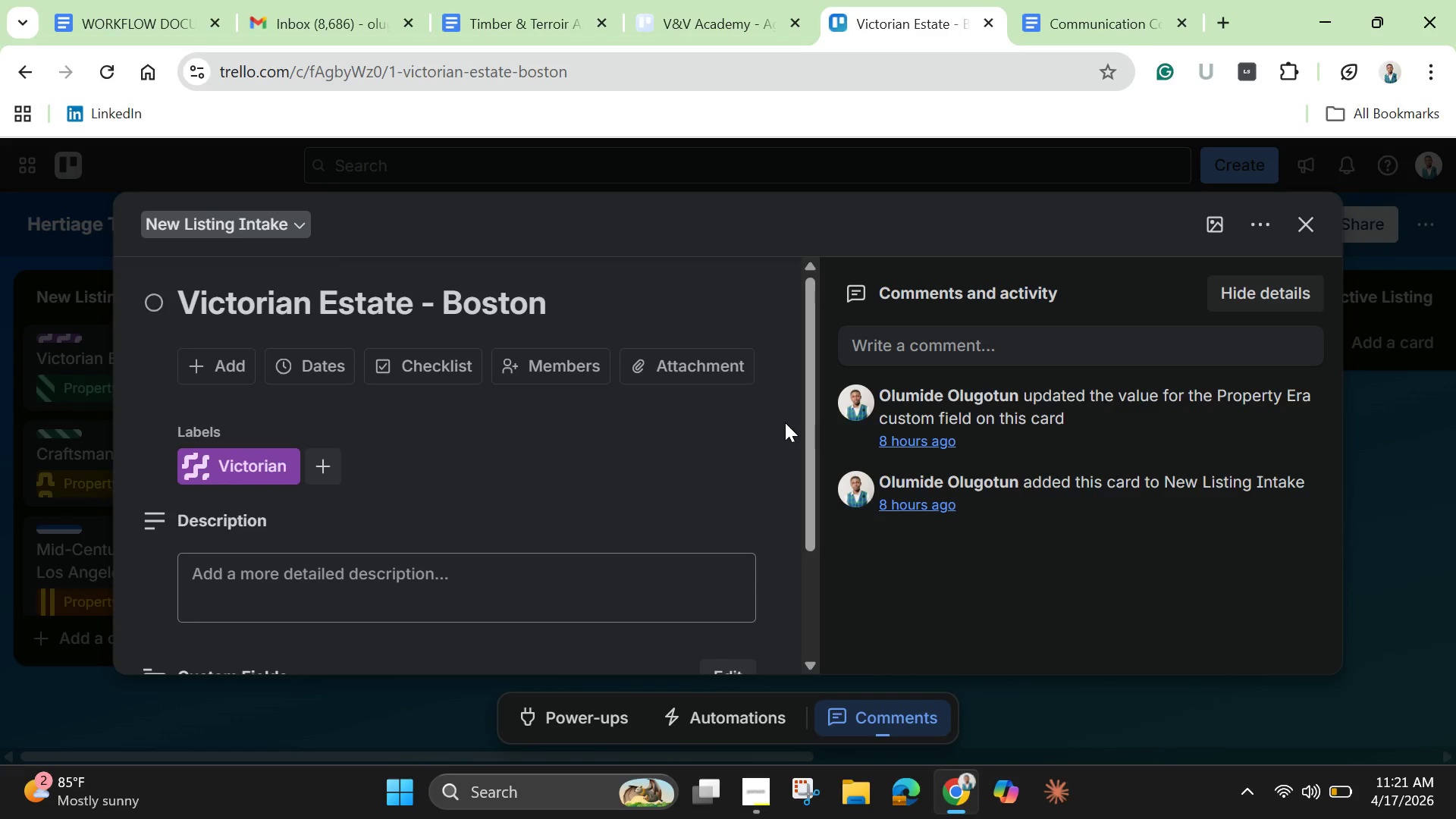 
wait(8.98)
 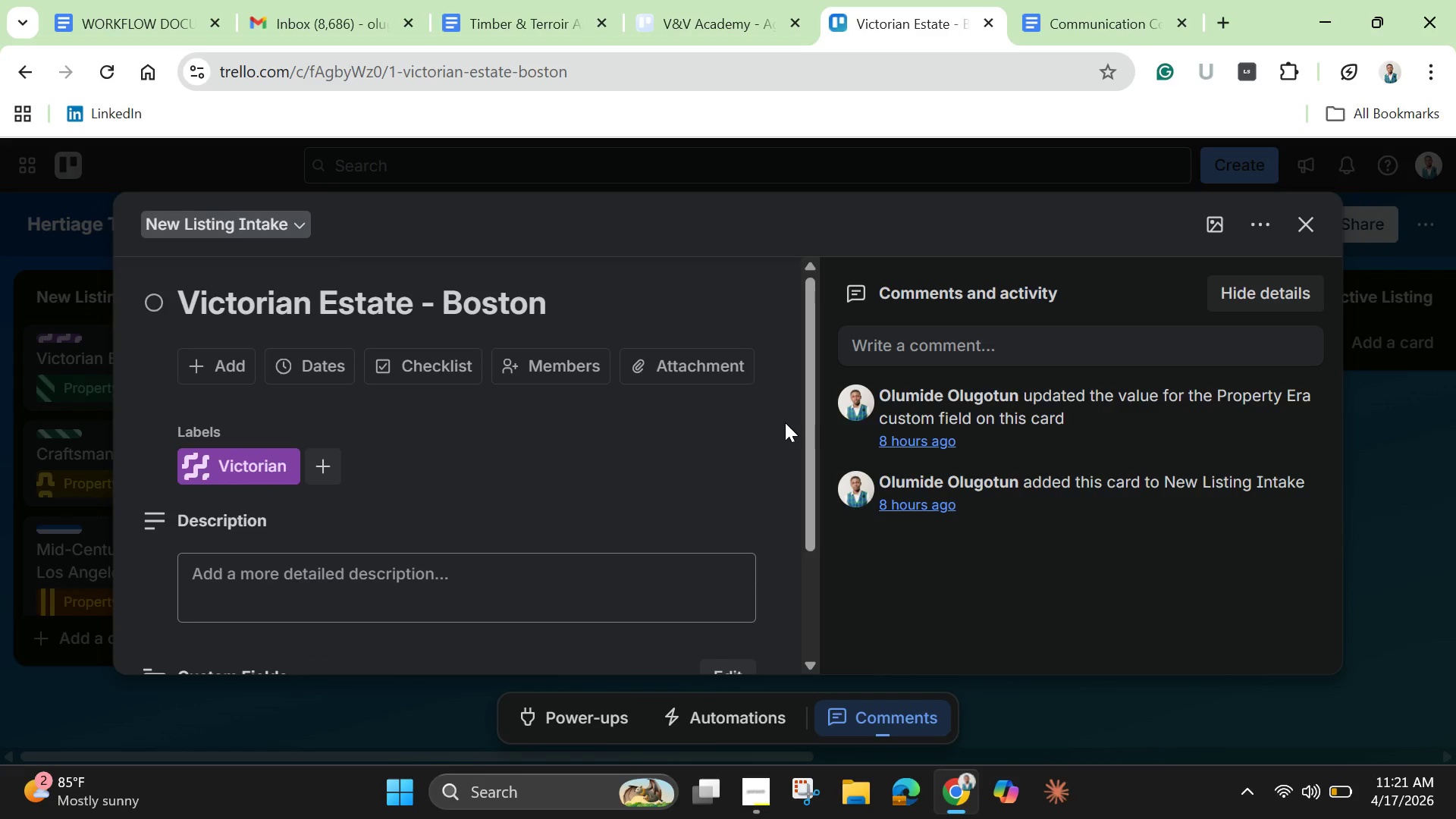 
left_click_drag(start_coordinate=[811, 538], to_coordinate=[821, 661])
 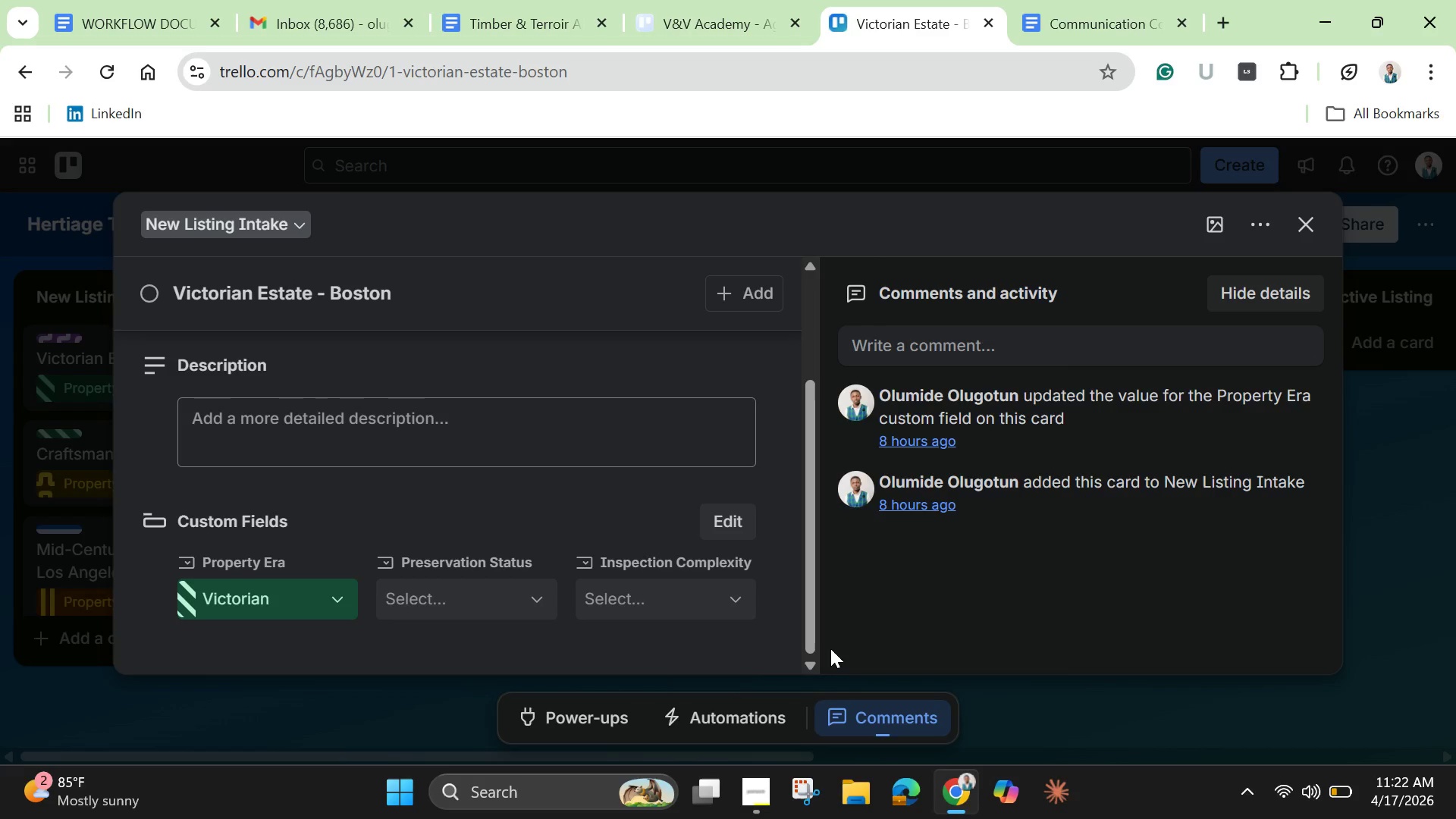 
wait(8.75)
 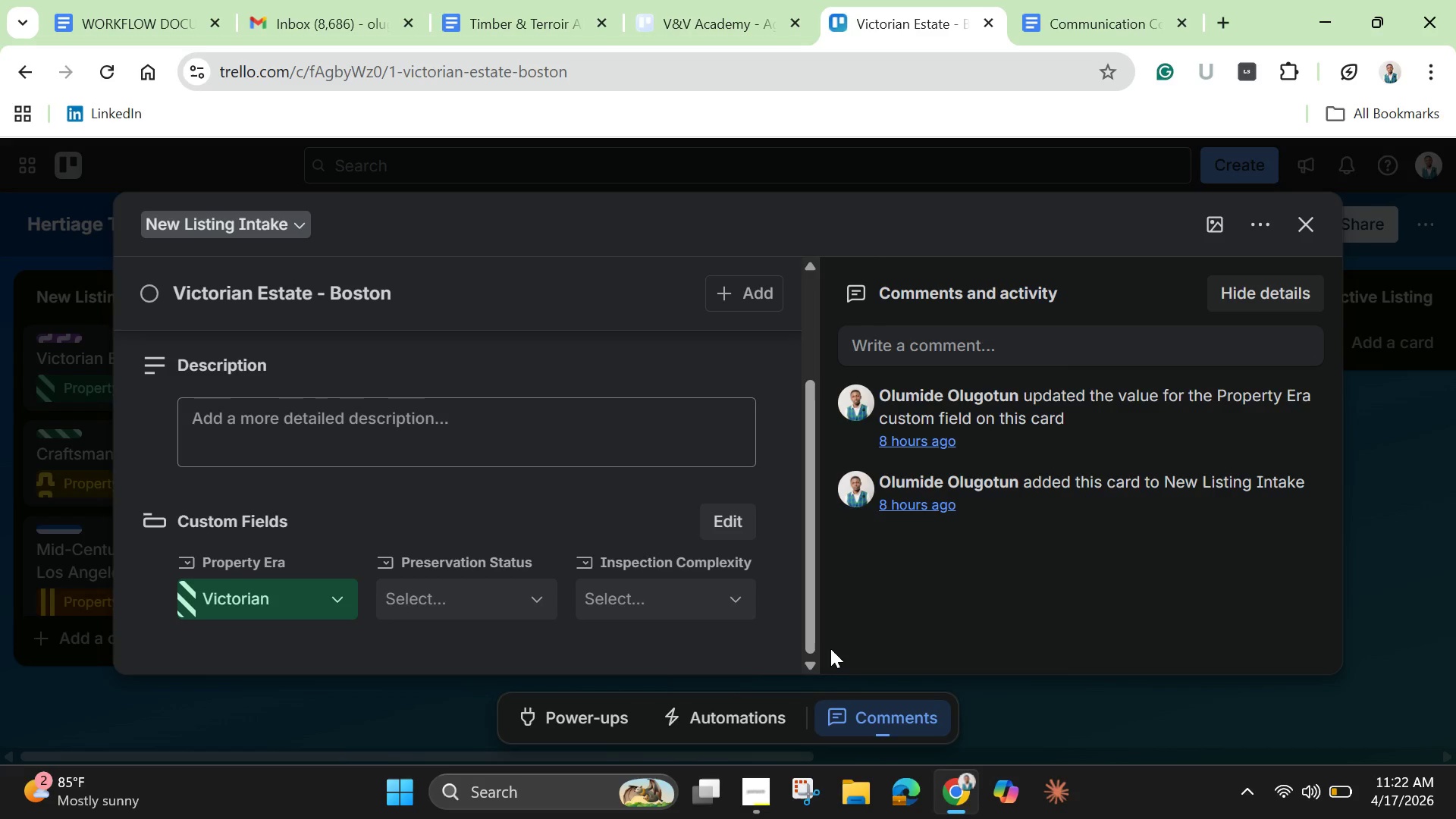 
left_click([186, 443])
 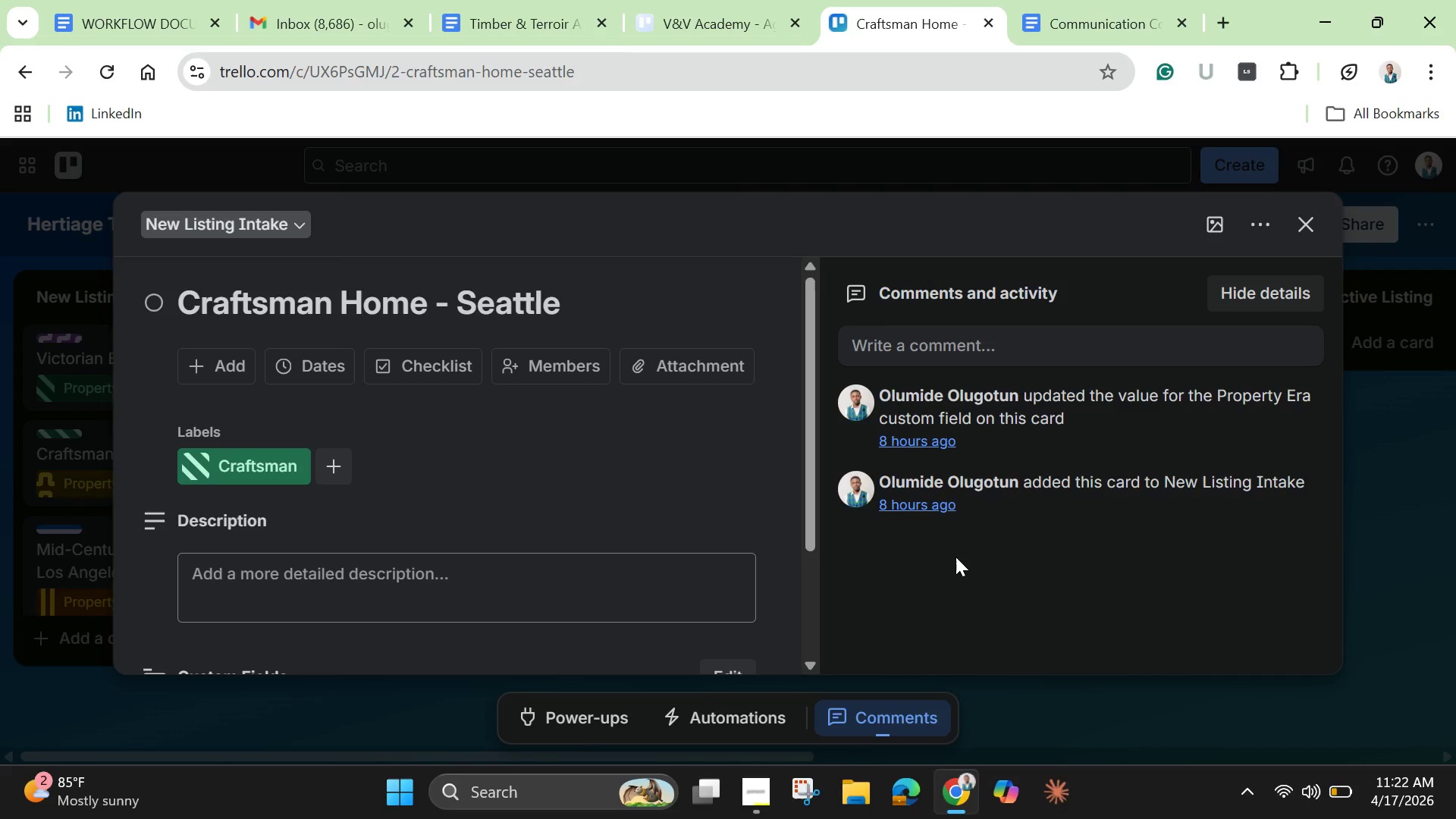 
wait(10.83)
 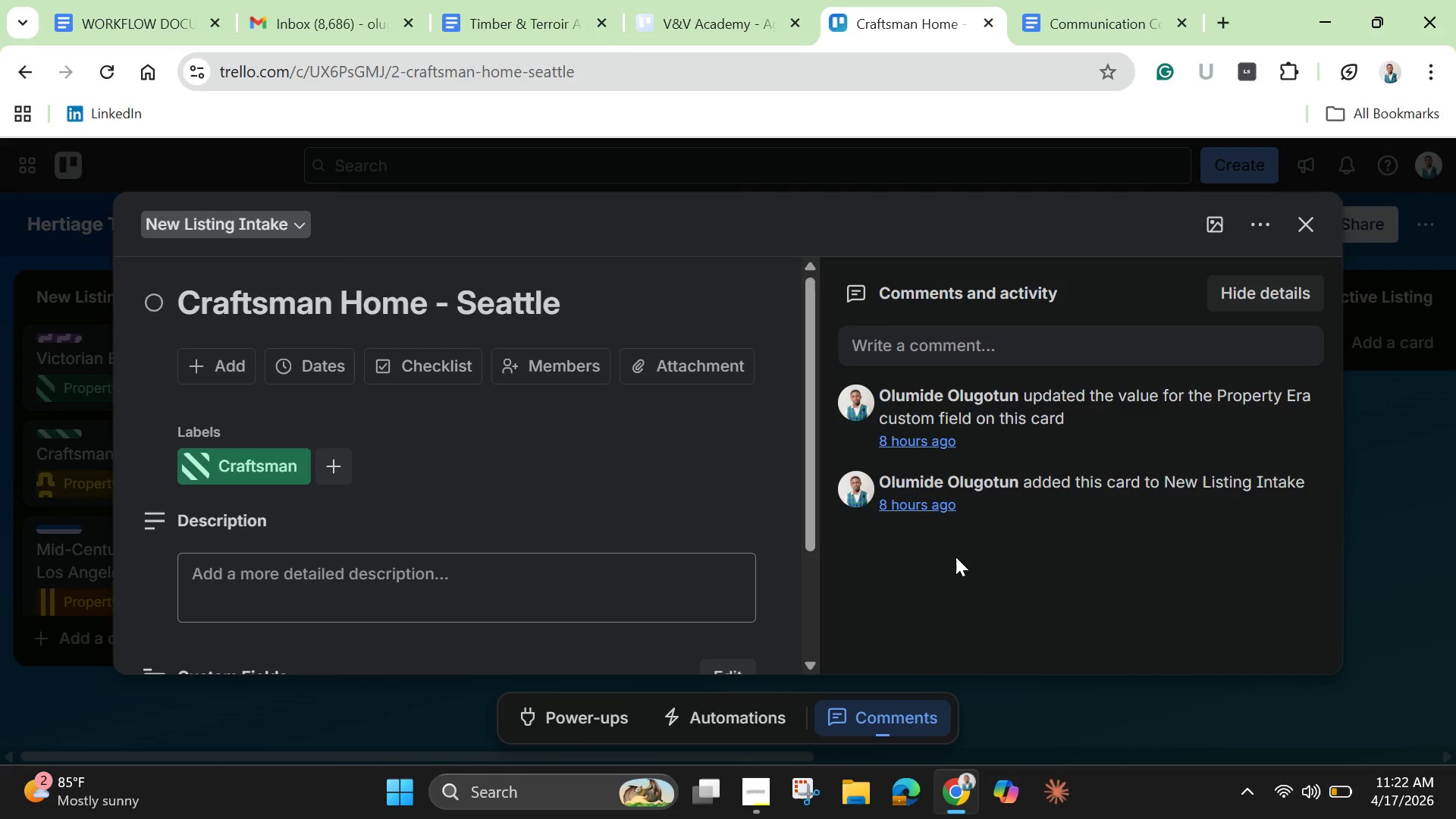 
left_click_drag(start_coordinate=[808, 538], to_coordinate=[821, 642])
 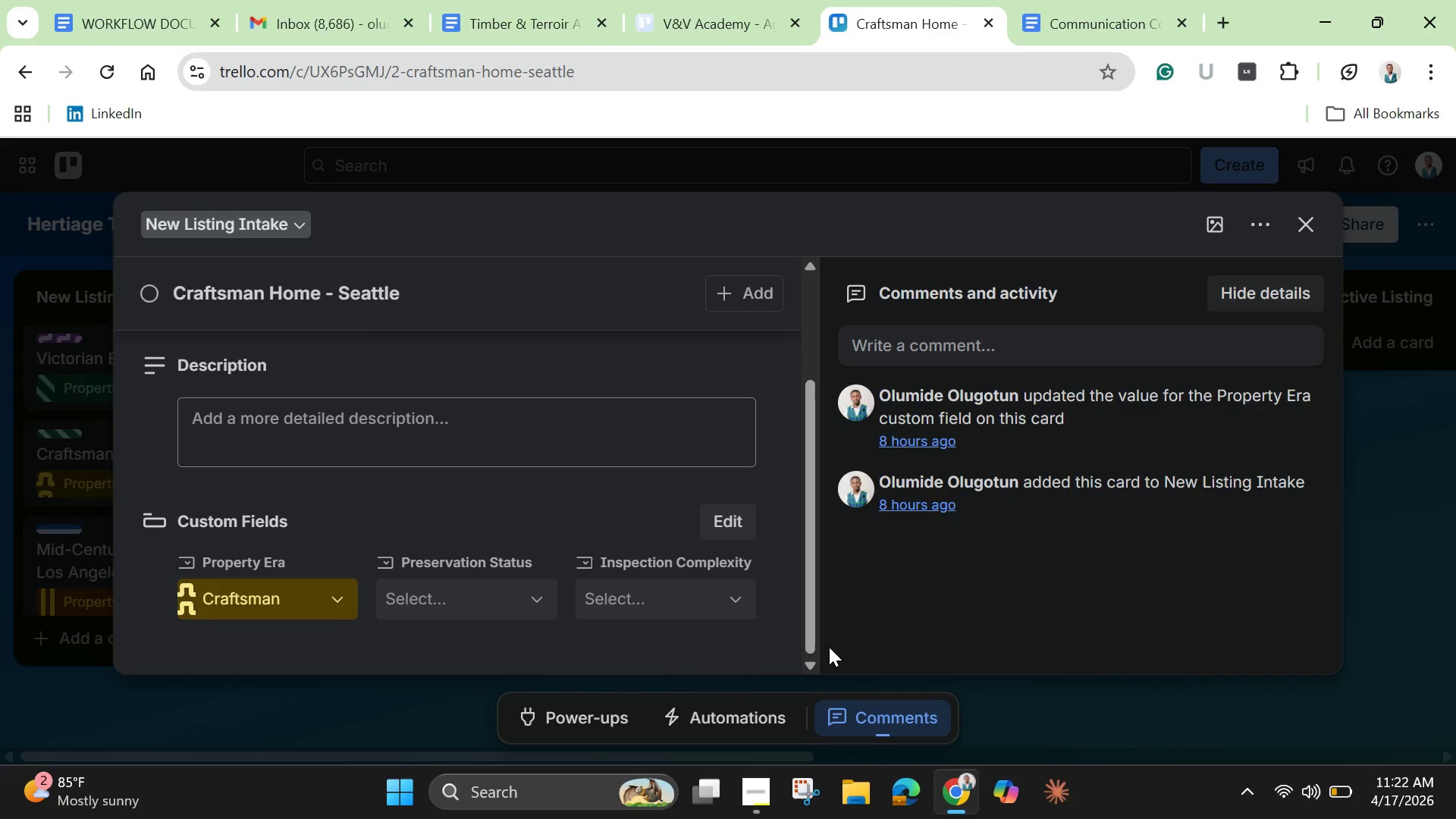 
wait(8.45)
 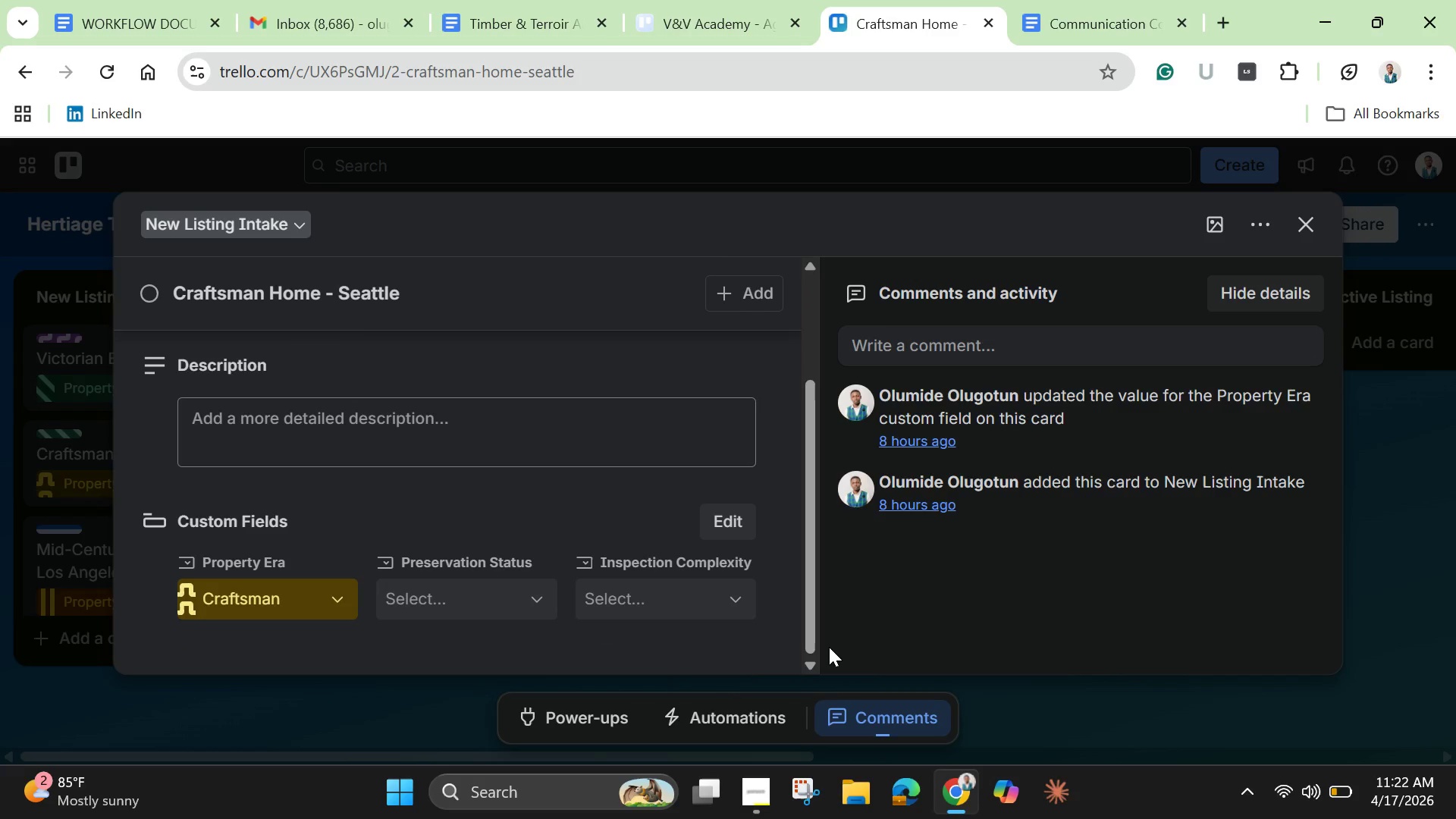 
left_click([1295, 220])
 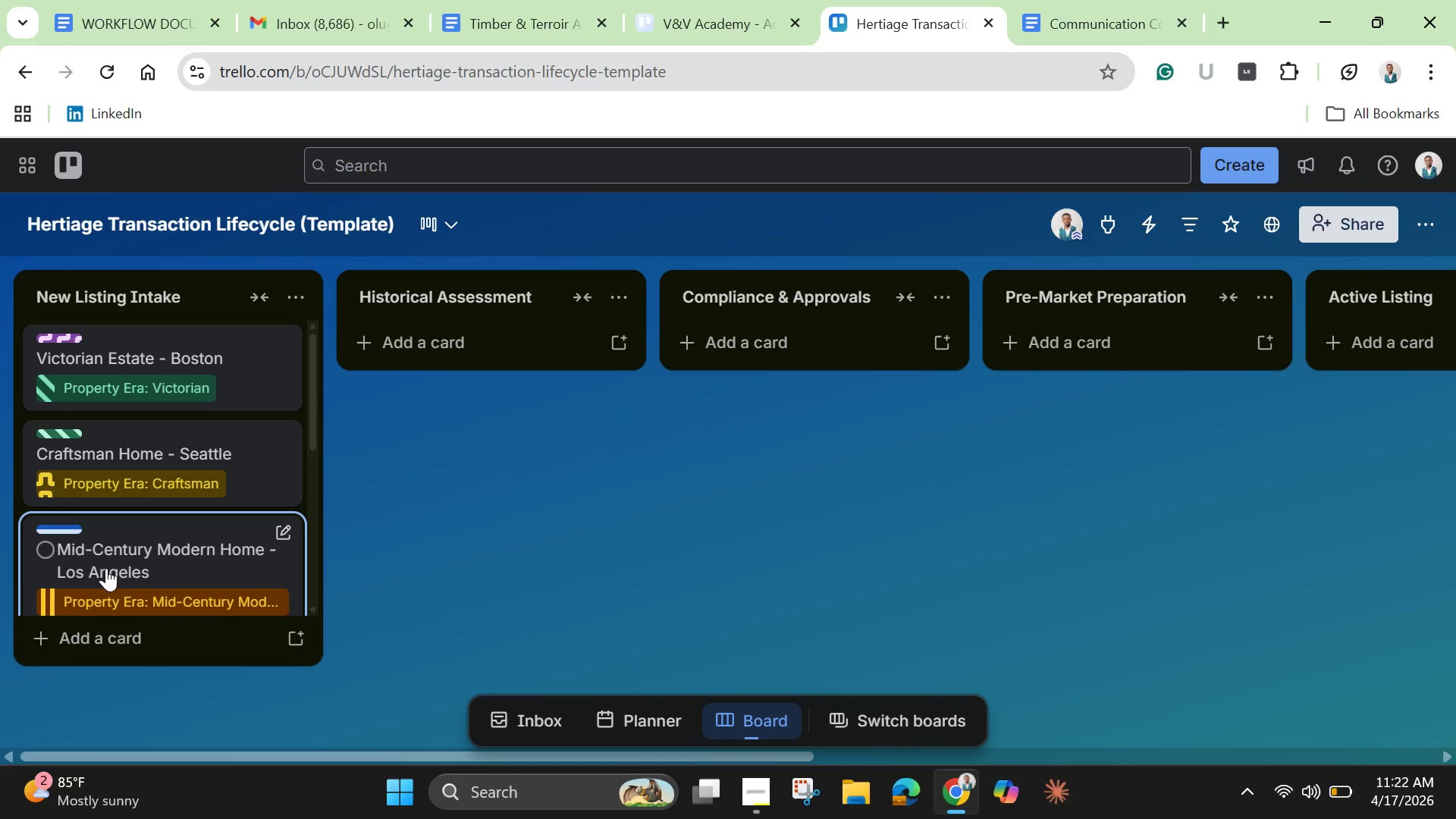 
left_click([106, 568])
 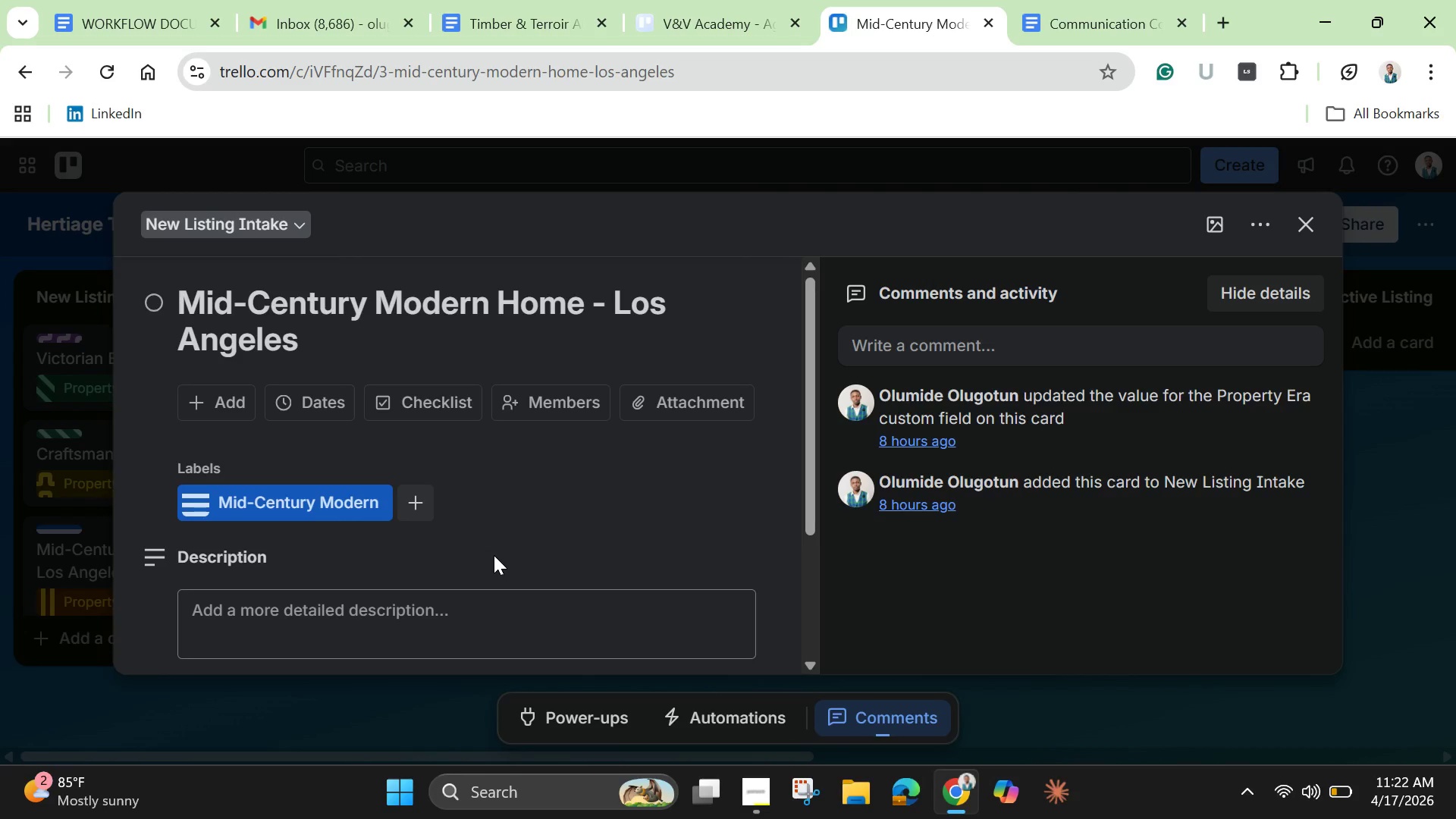 
wait(10.91)
 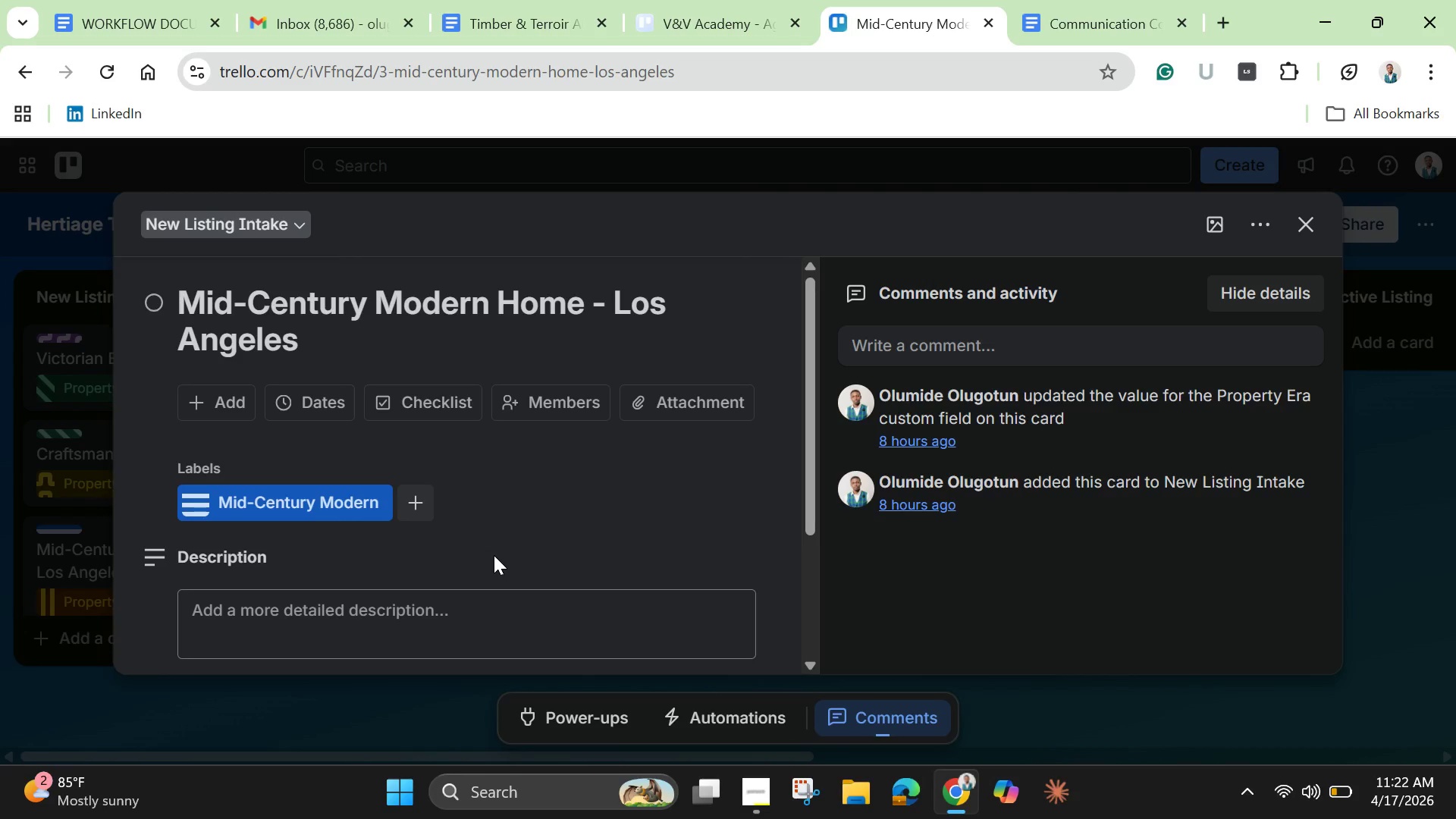 
left_click_drag(start_coordinate=[808, 519], to_coordinate=[815, 656])
 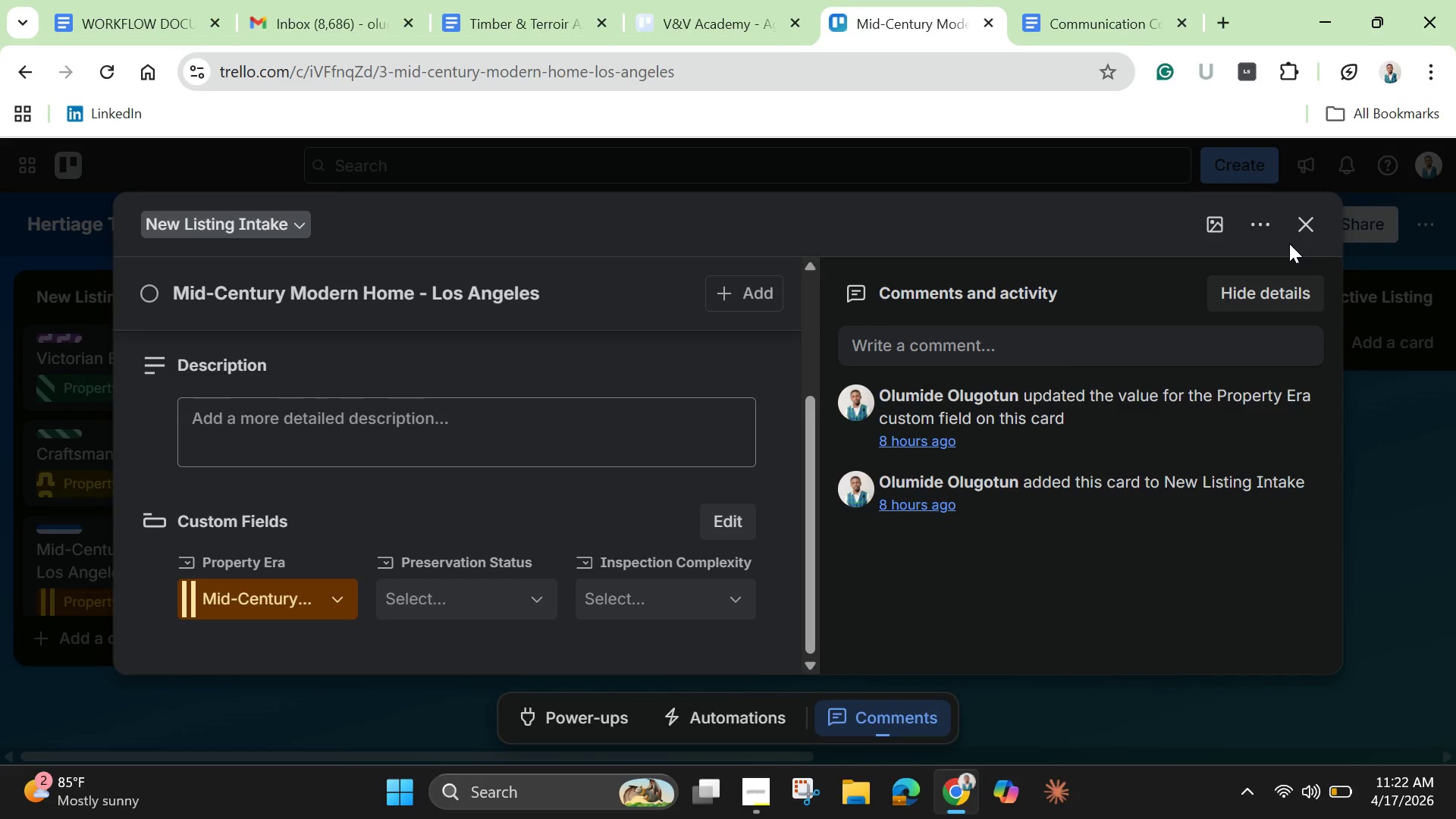 
wait(17.19)
 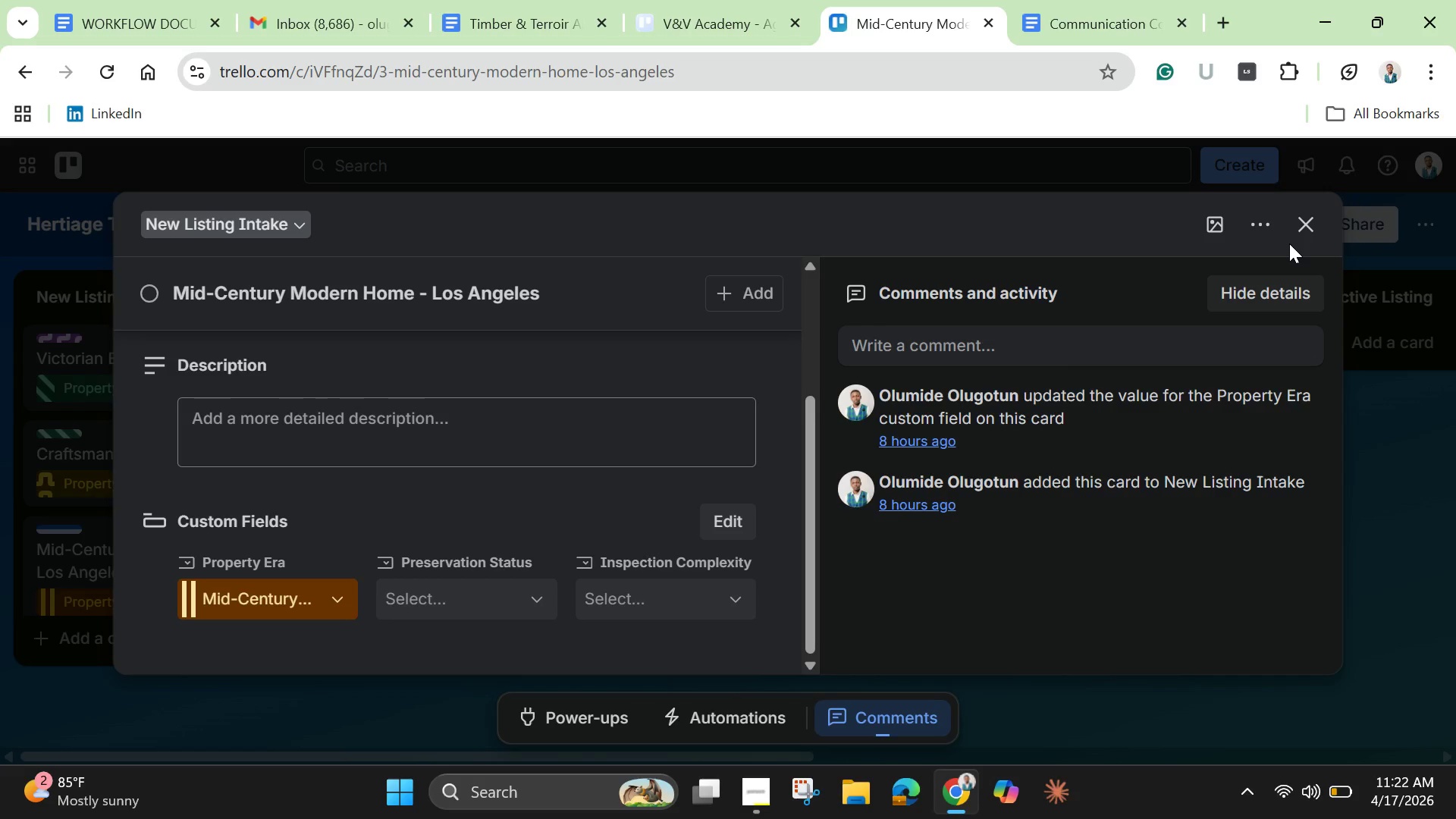 
left_click([1310, 228])
 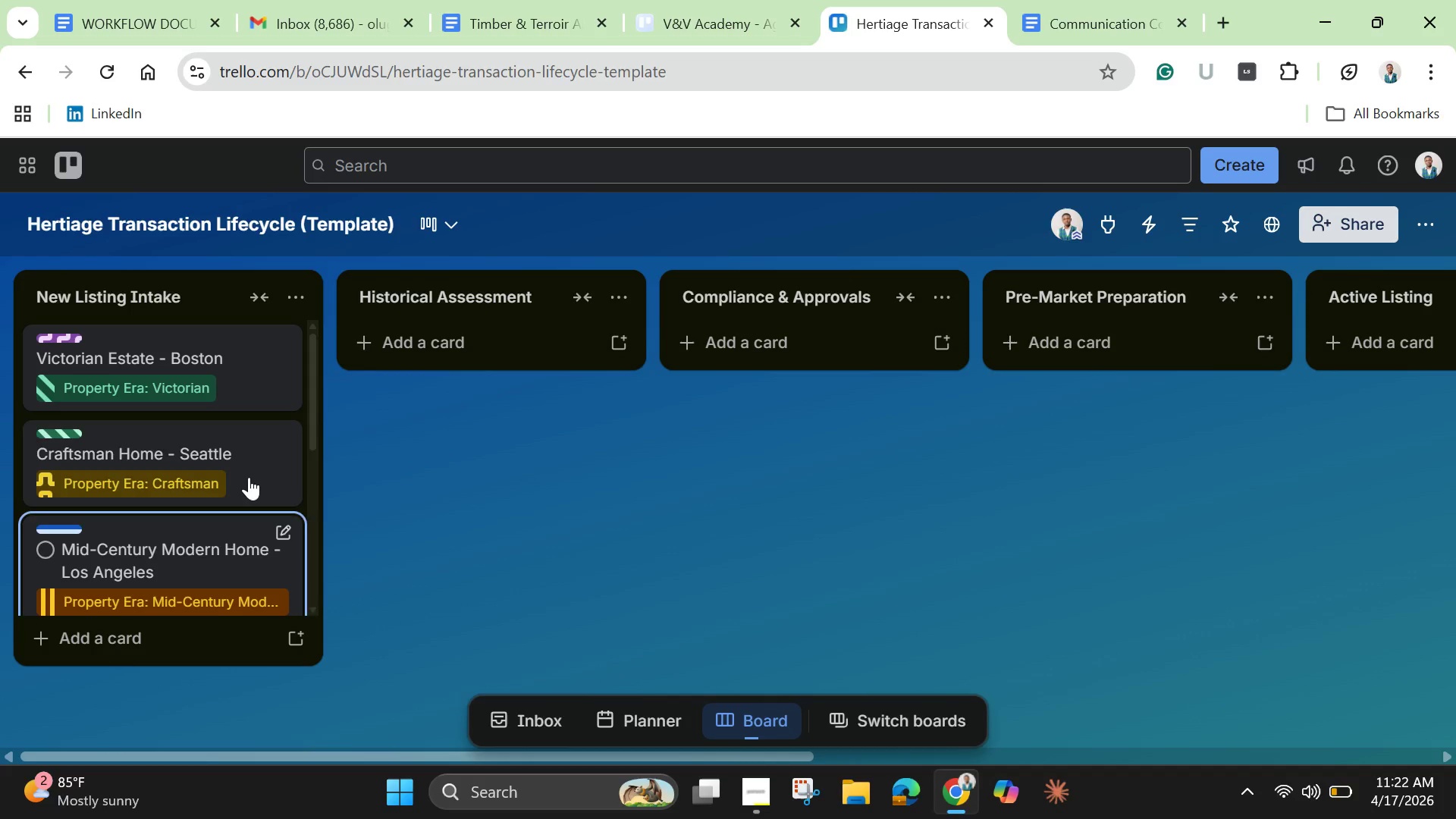 
scroll: coordinate [249, 477], scroll_direction: down, amount: 10.0
 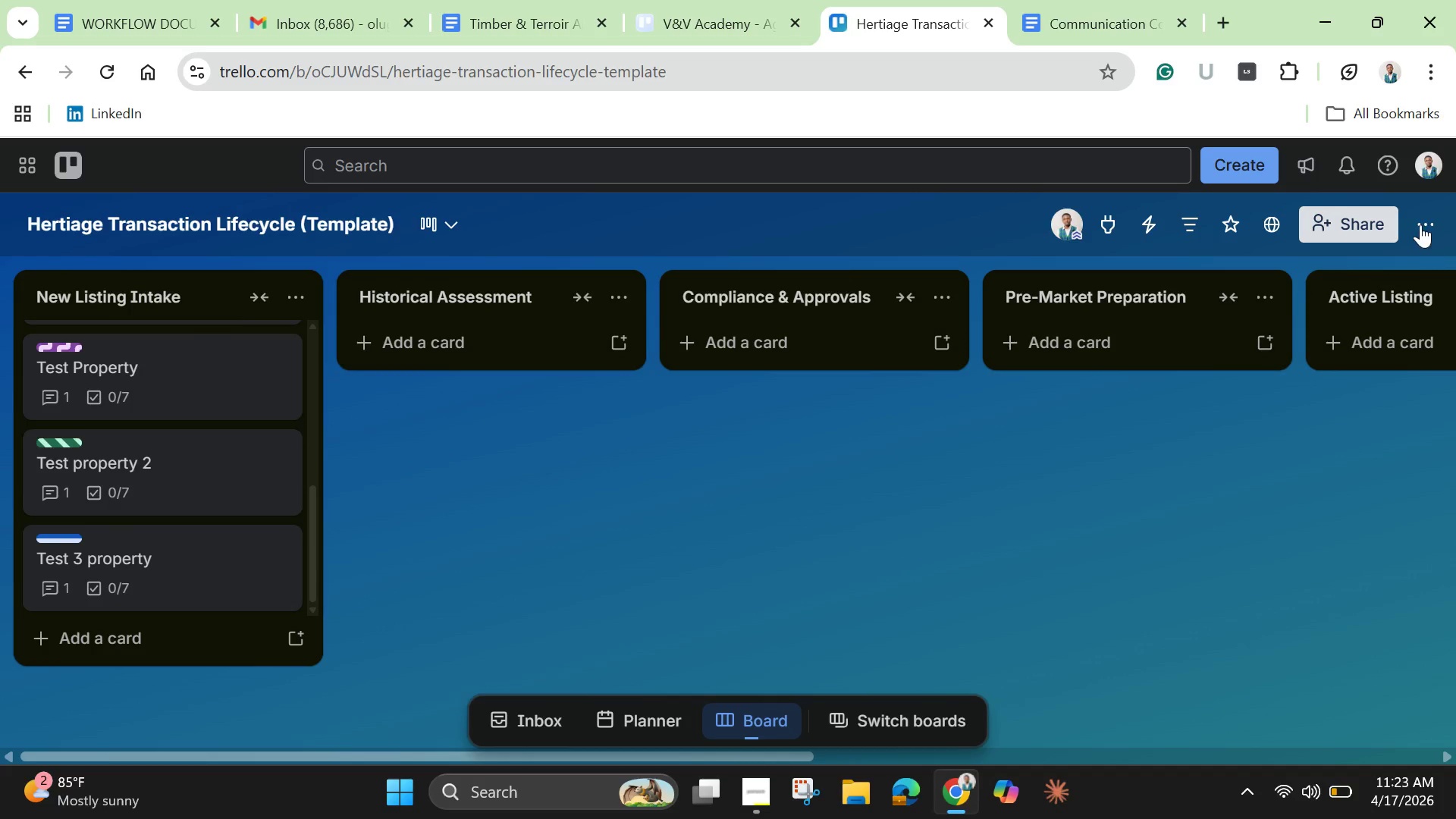 
left_click([1428, 238])
 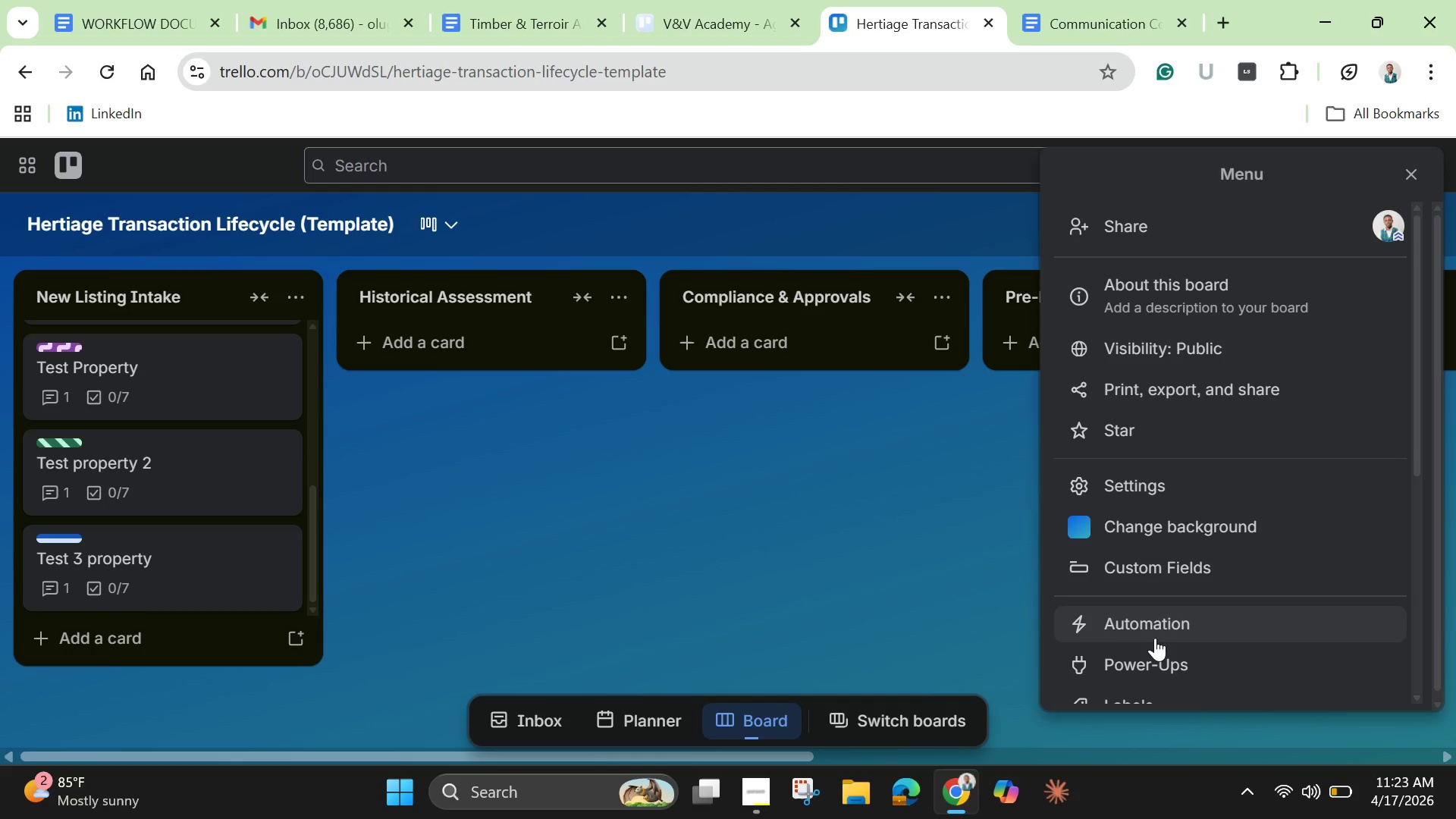 
left_click([1153, 628])
 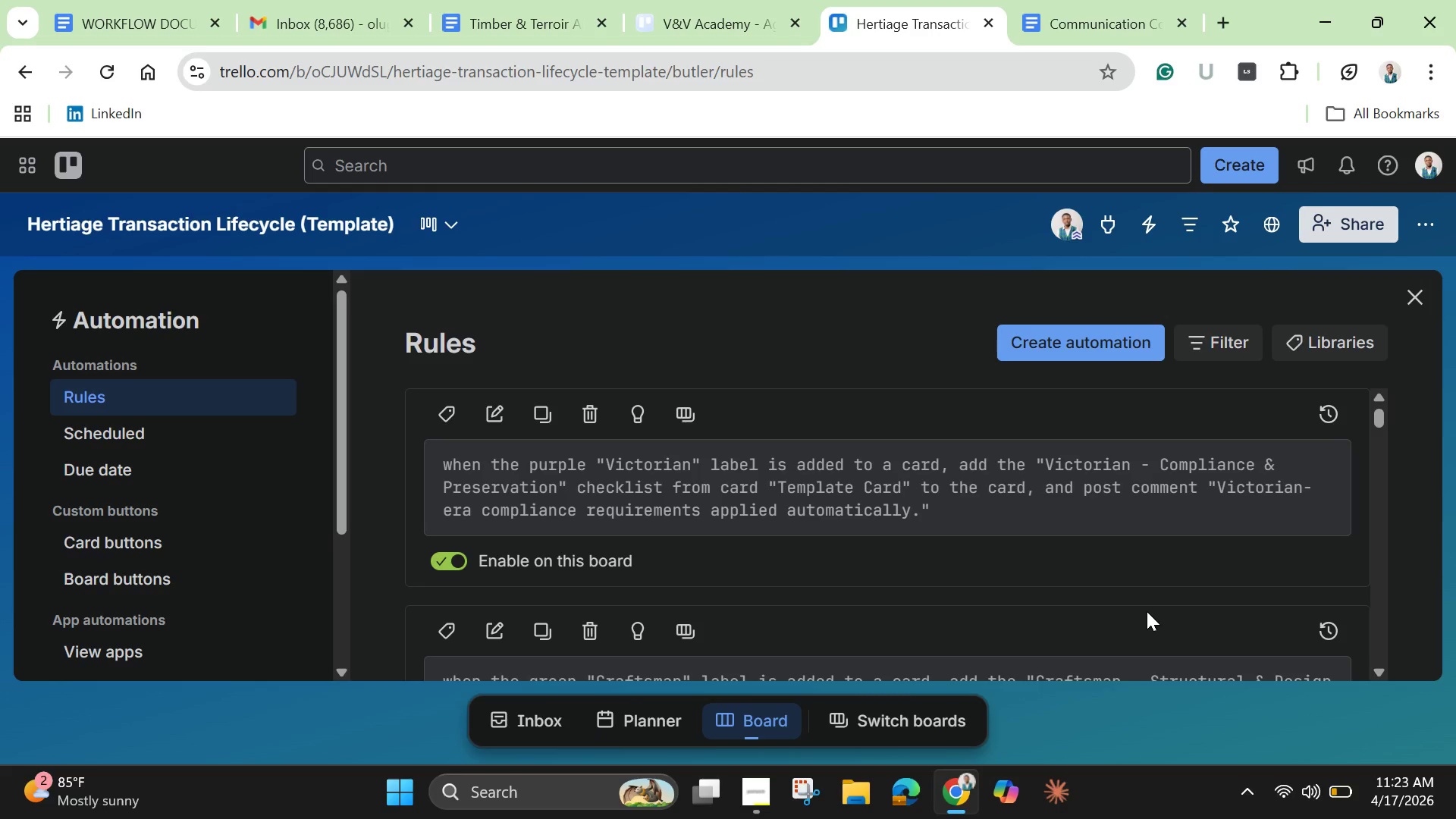 
wait(17.94)
 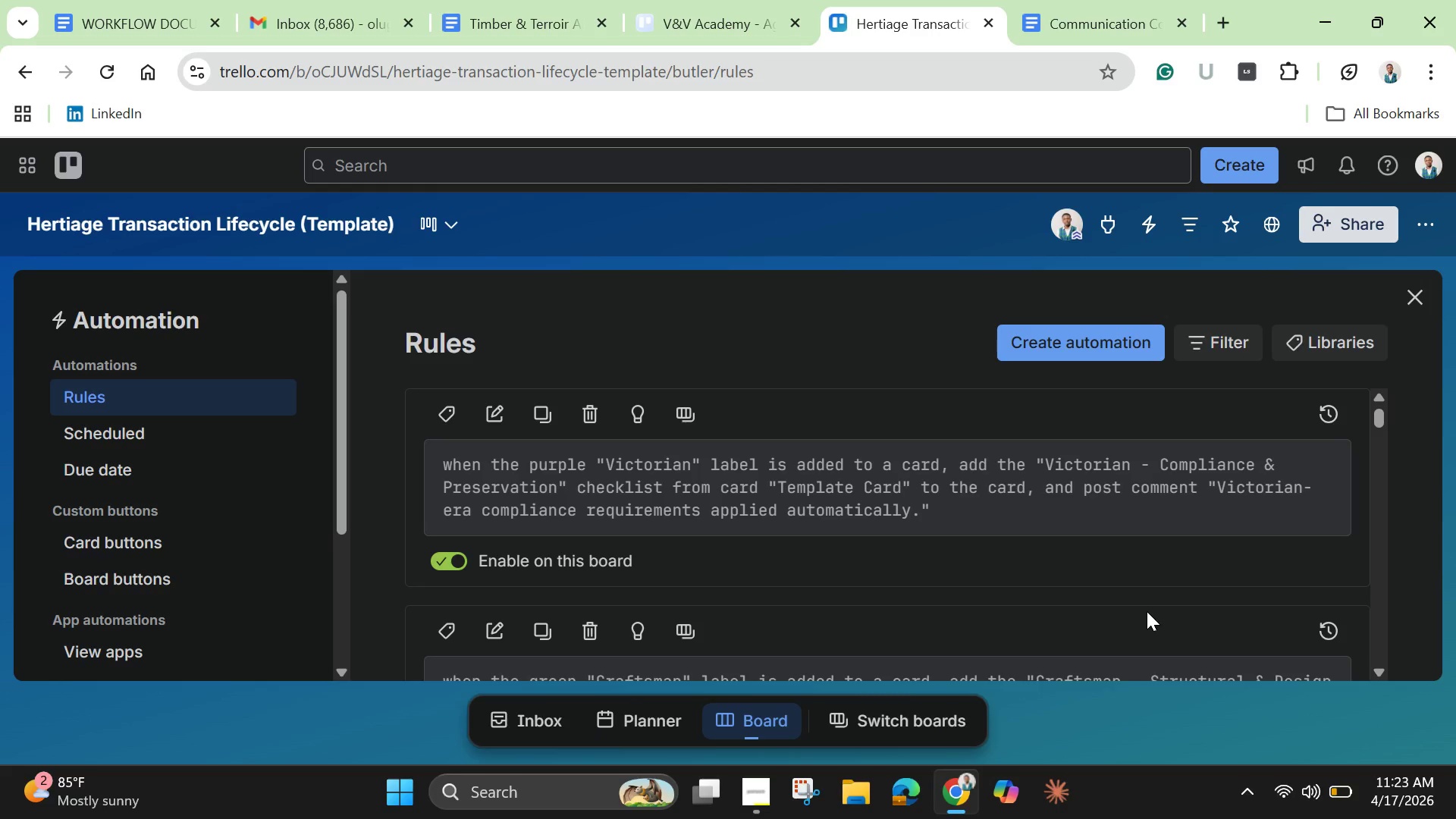 
scroll: coordinate [1253, 664], scroll_direction: down, amount: 2.0
 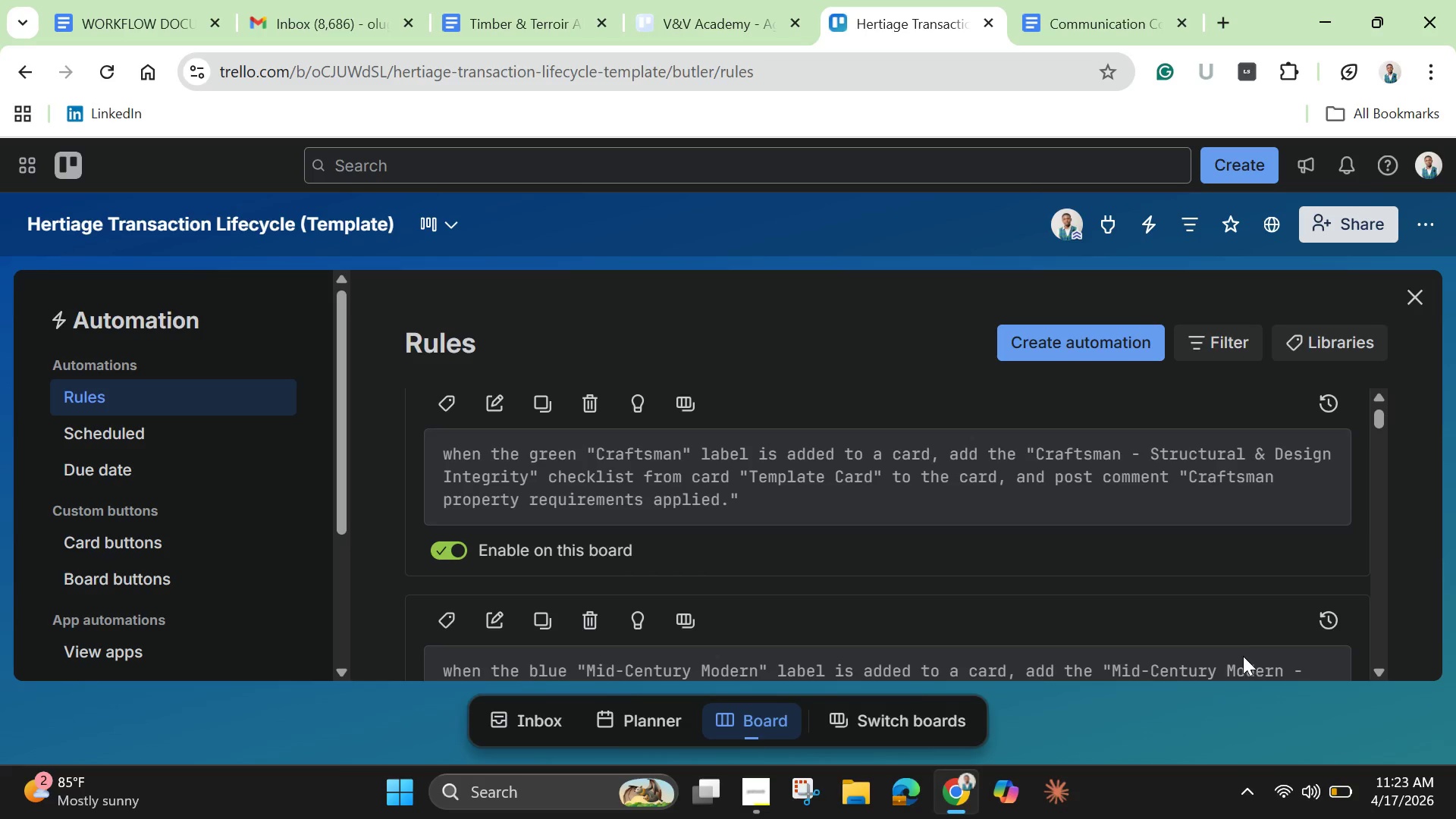 
scroll: coordinate [1241, 654], scroll_direction: up, amount: 1.0
 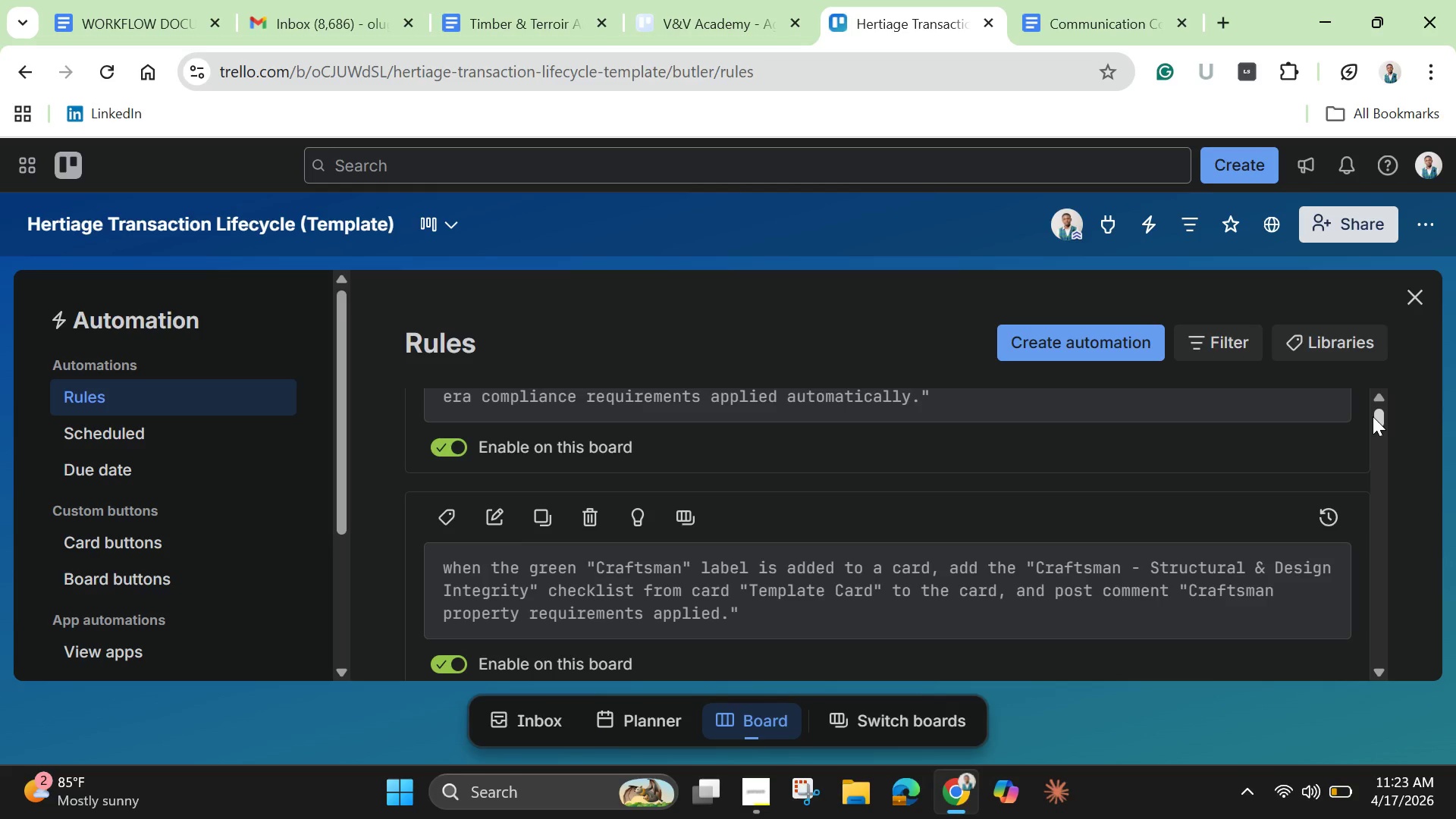 
left_click_drag(start_coordinate=[1380, 423], to_coordinate=[1379, 388])
 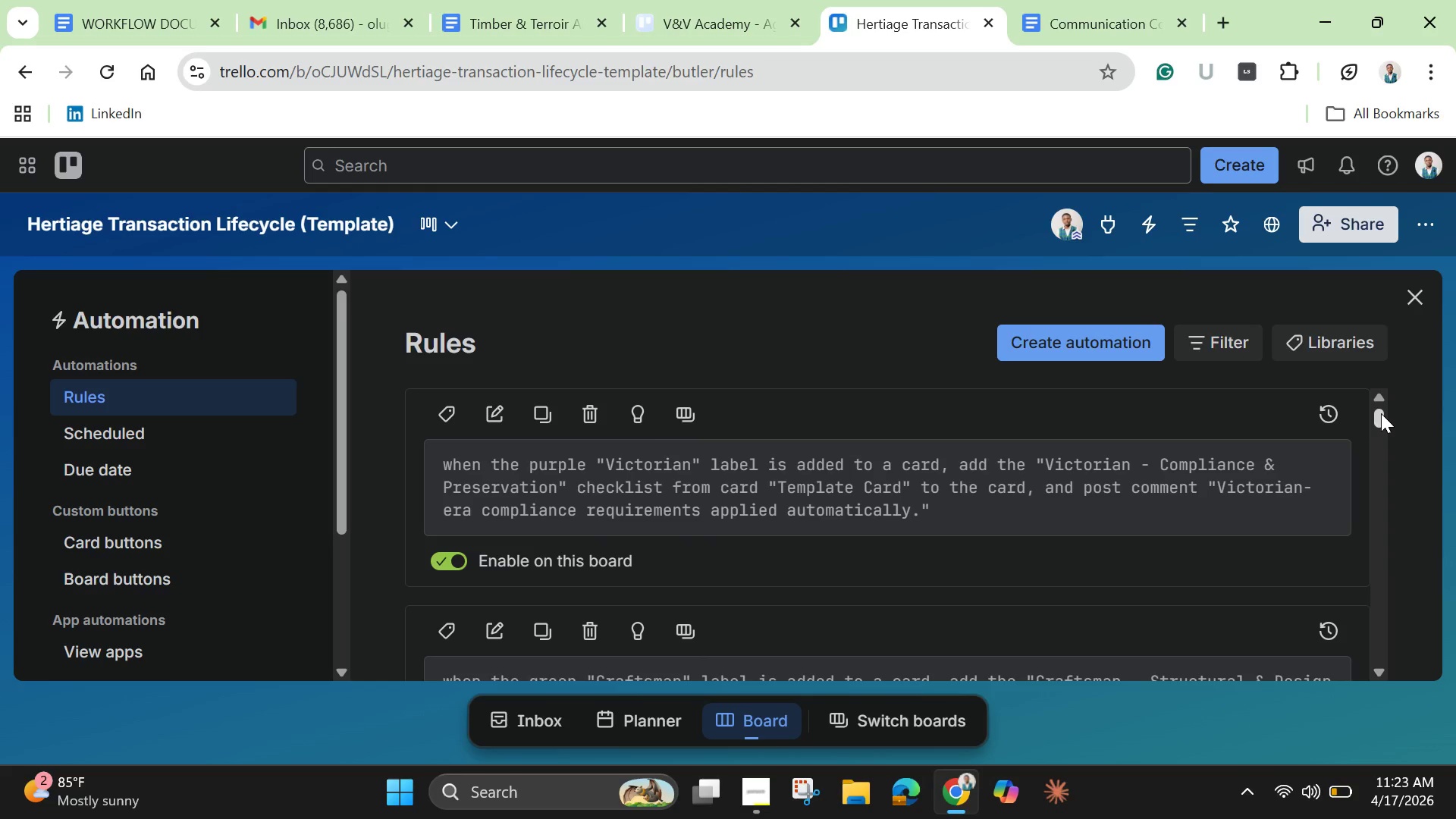 
left_click_drag(start_coordinate=[1381, 413], to_coordinate=[1379, 419])
 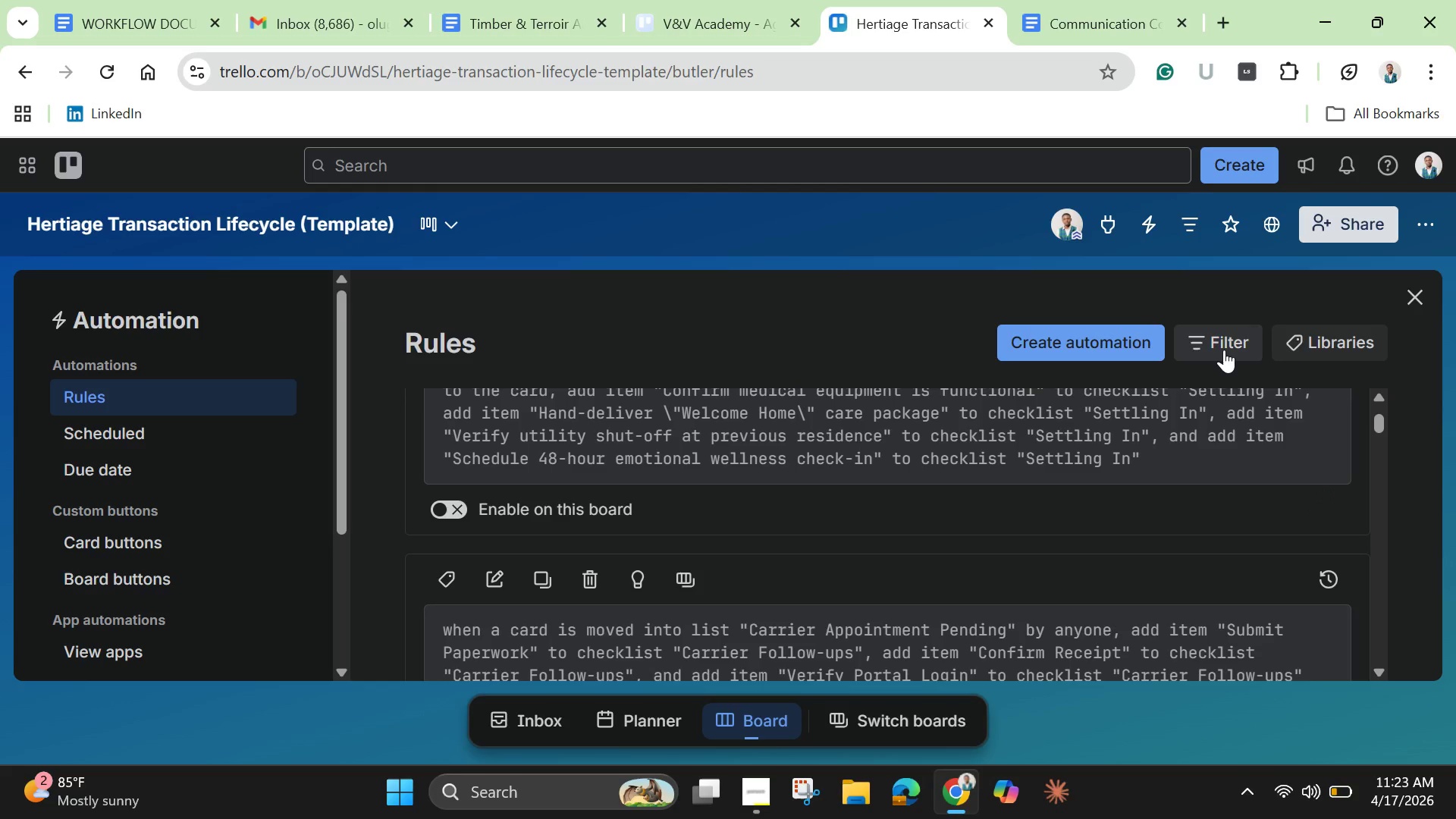 
left_click([1224, 348])
 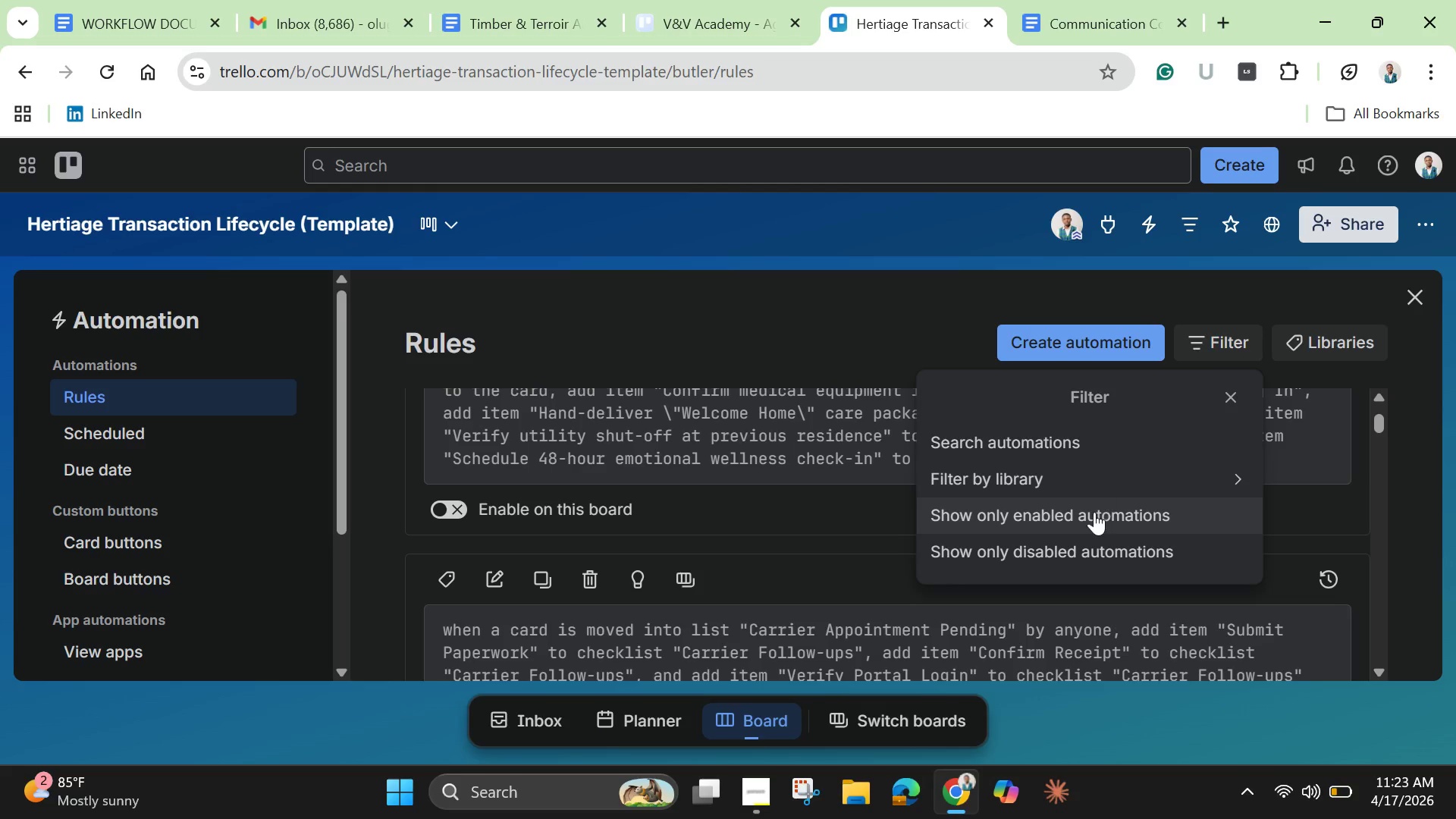 
left_click([1087, 516])
 